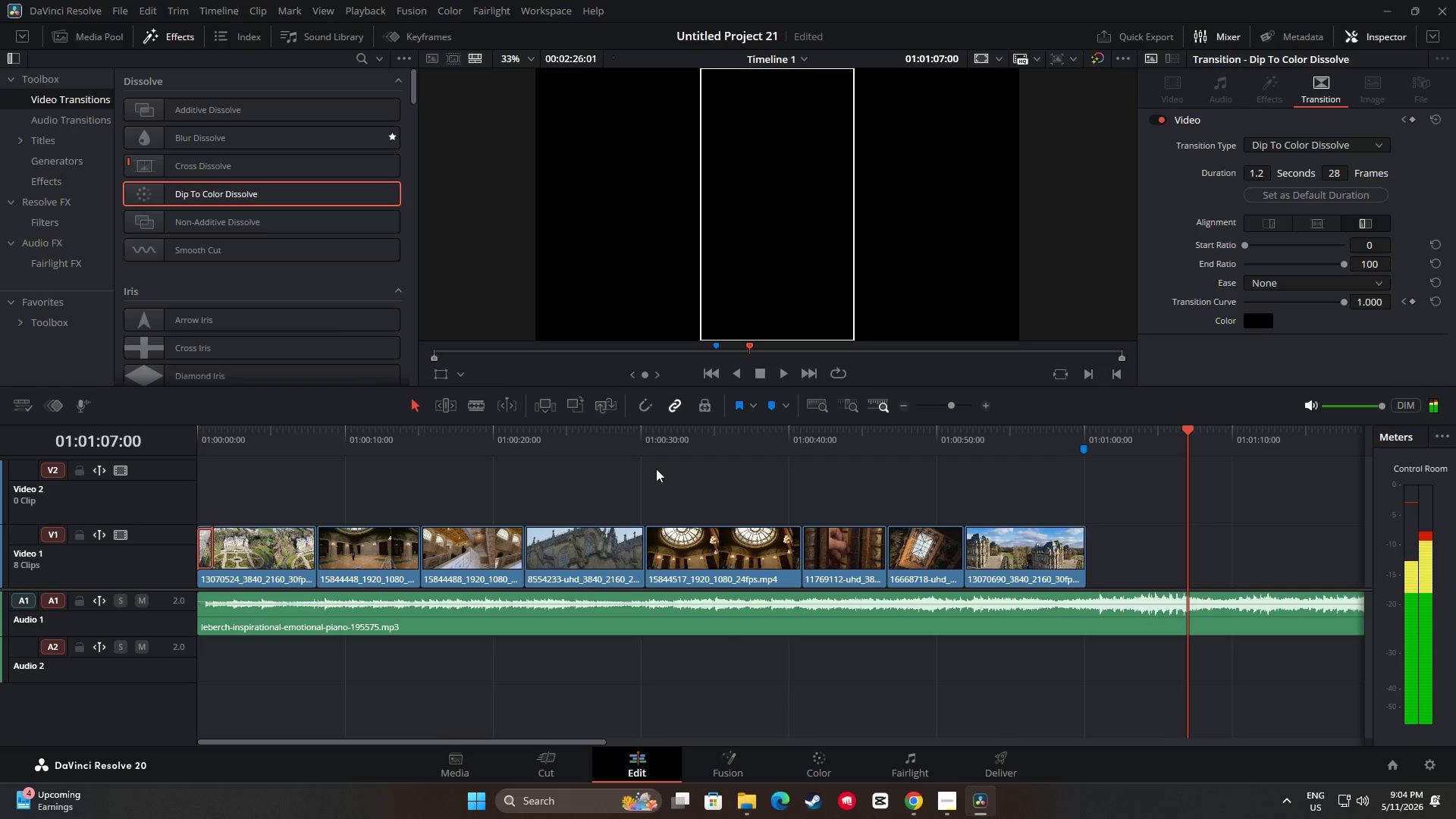 
key(Space)
 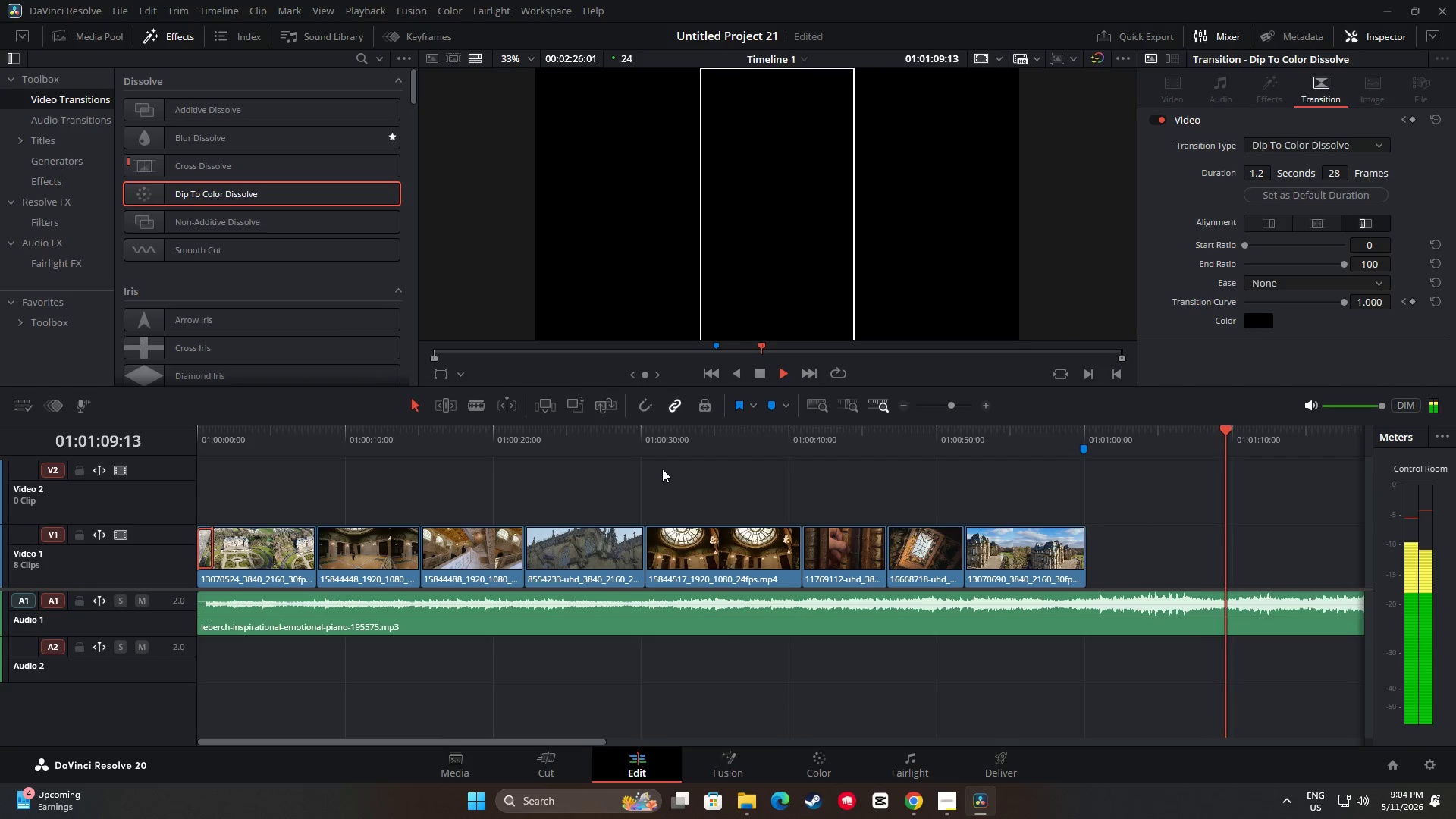 
key(Space)
 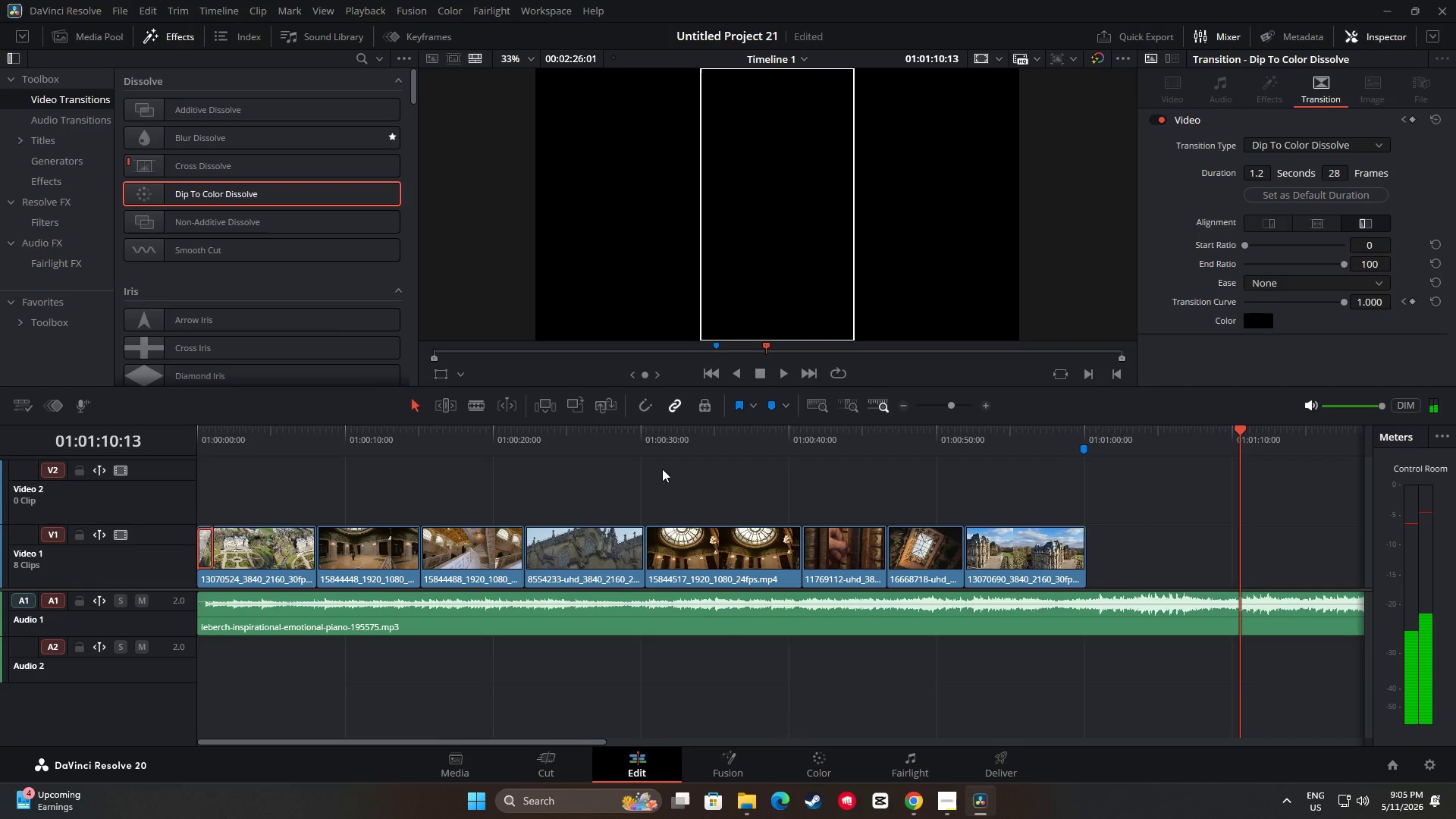 
left_click_drag(start_coordinate=[877, 463], to_coordinate=[843, 465])
 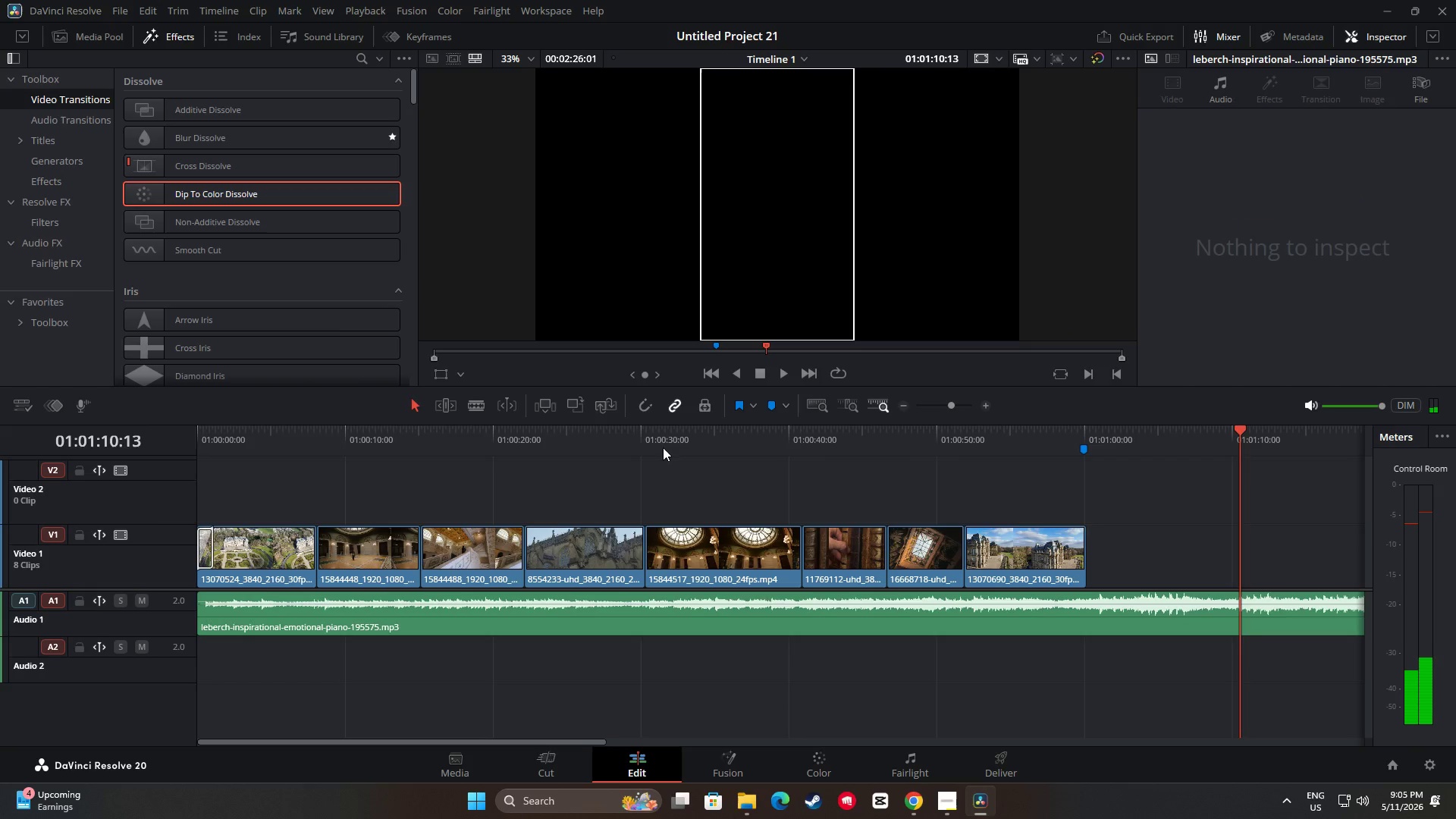 
double_click([640, 449])
 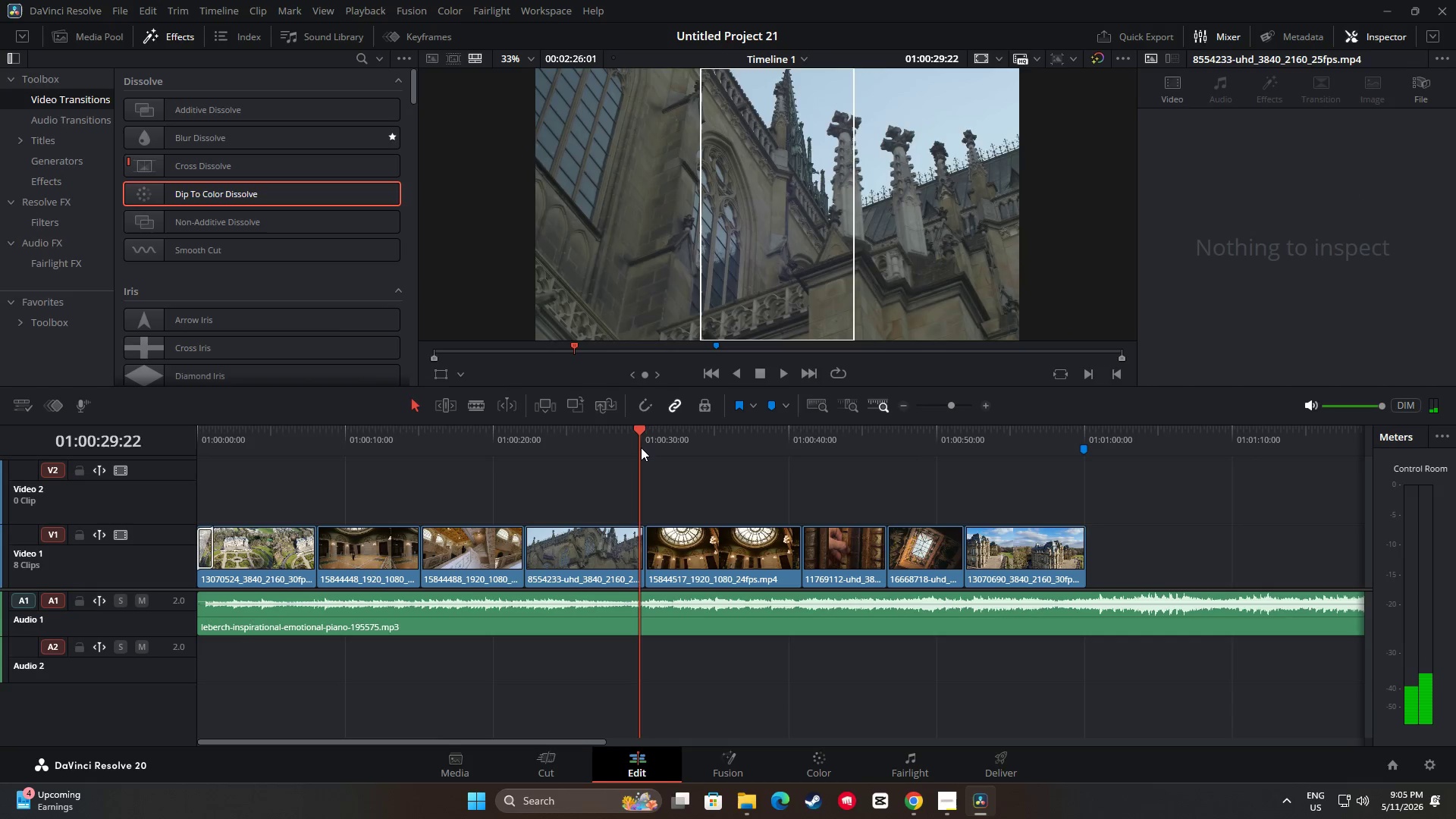 
left_click_drag(start_coordinate=[639, 443], to_coordinate=[201, 460])
 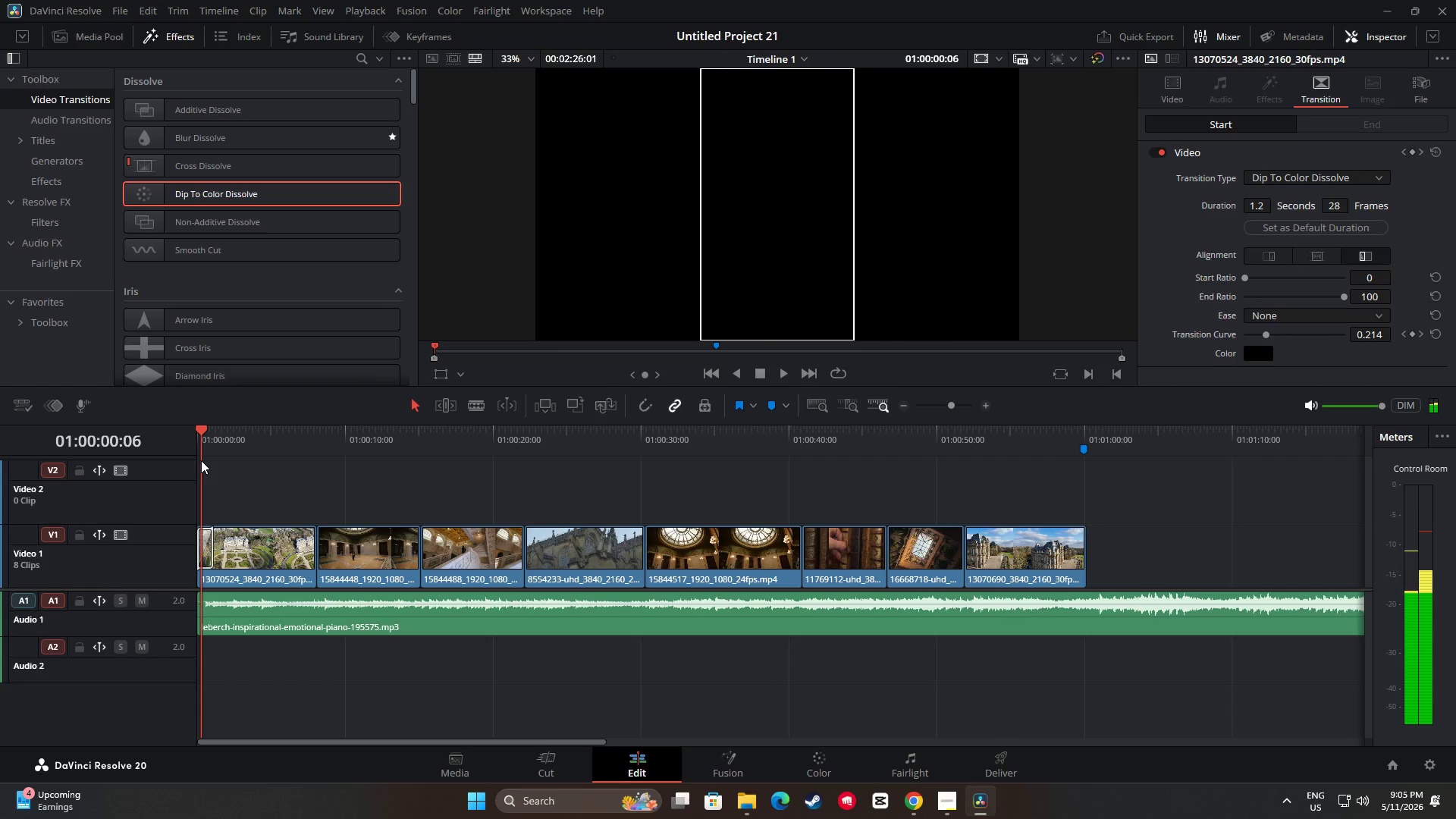 
key(Space)
 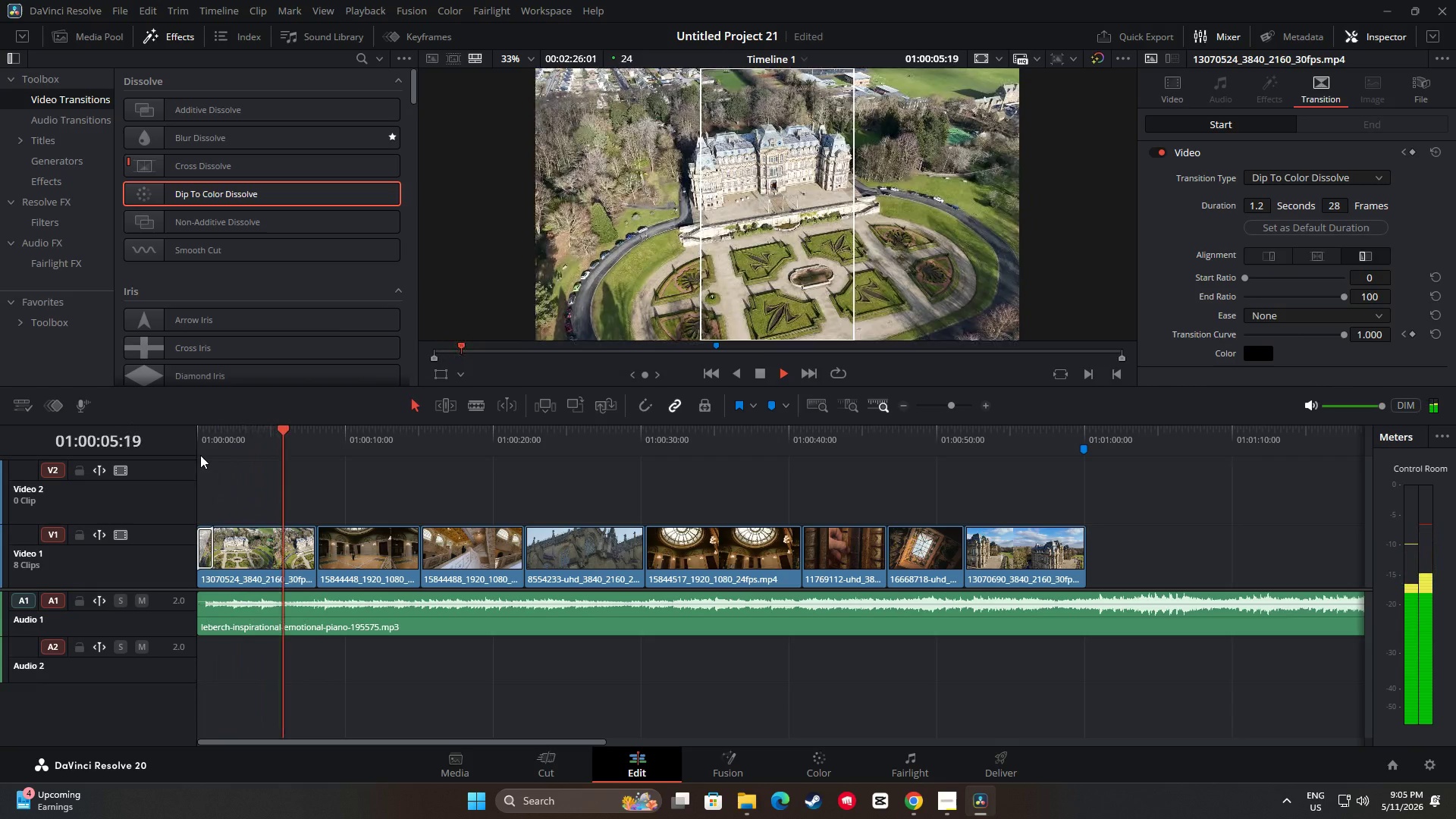 
wait(10.58)
 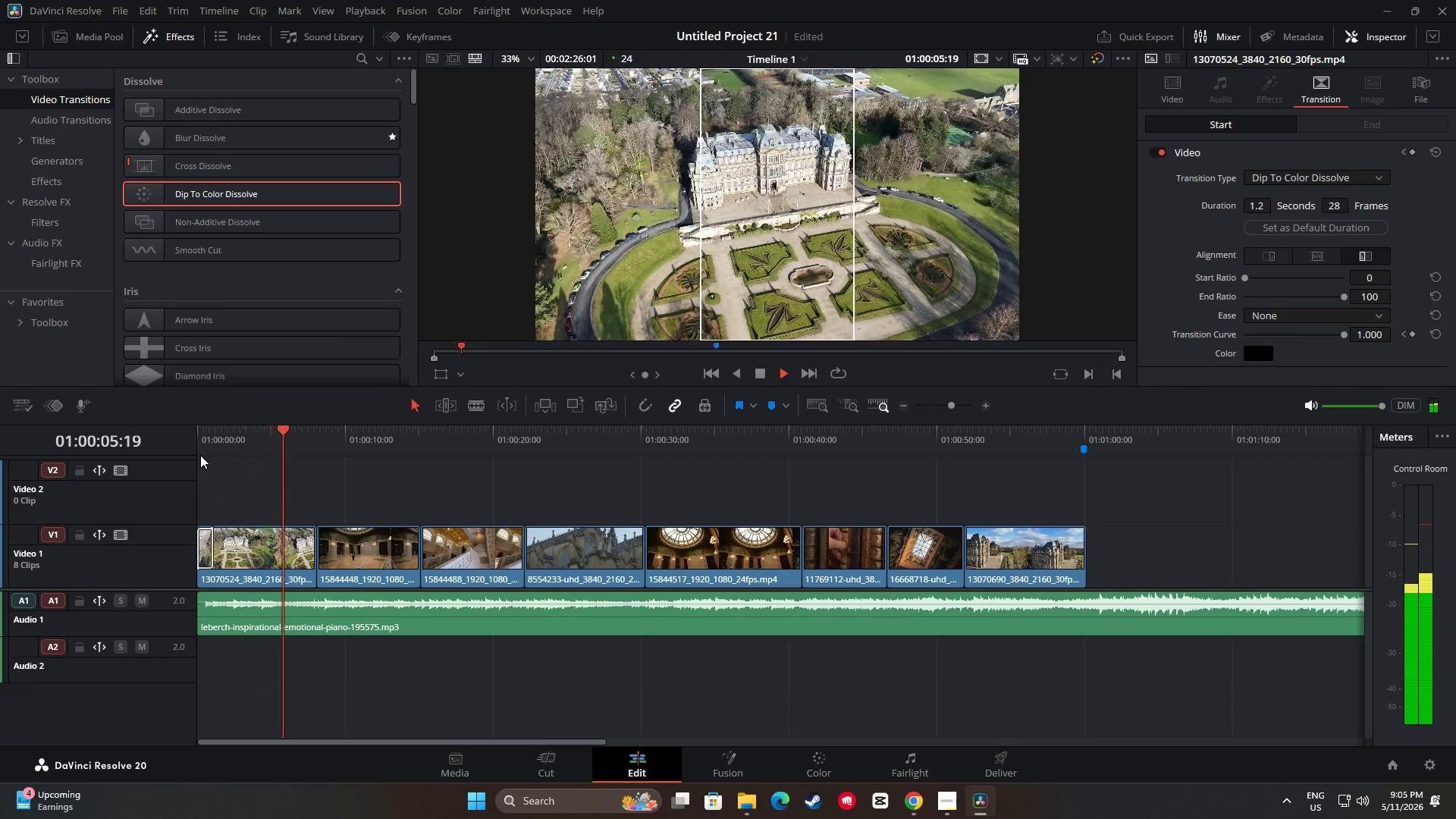 
key(Space)
 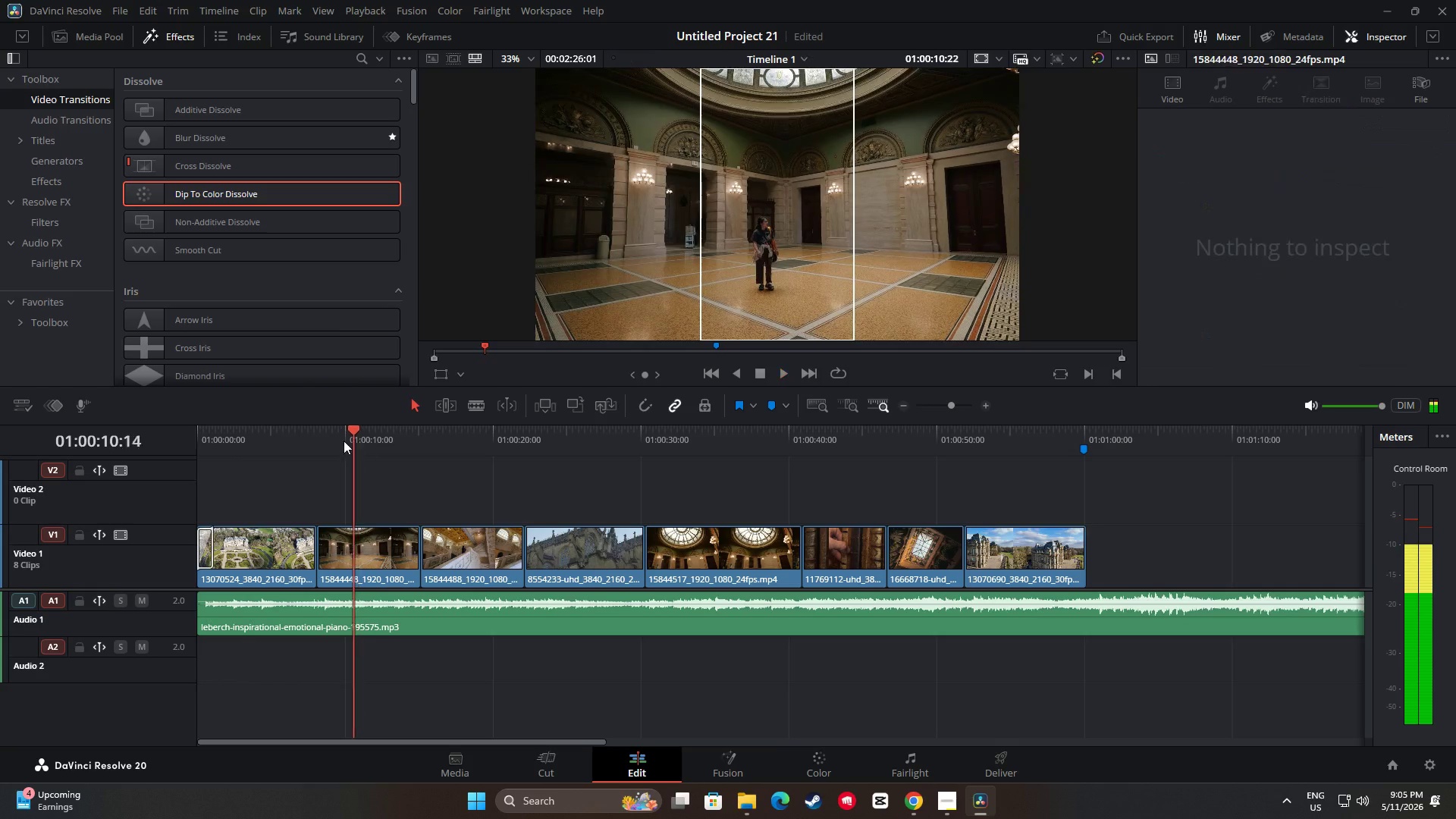 
left_click_drag(start_coordinate=[361, 438], to_coordinate=[306, 443])
 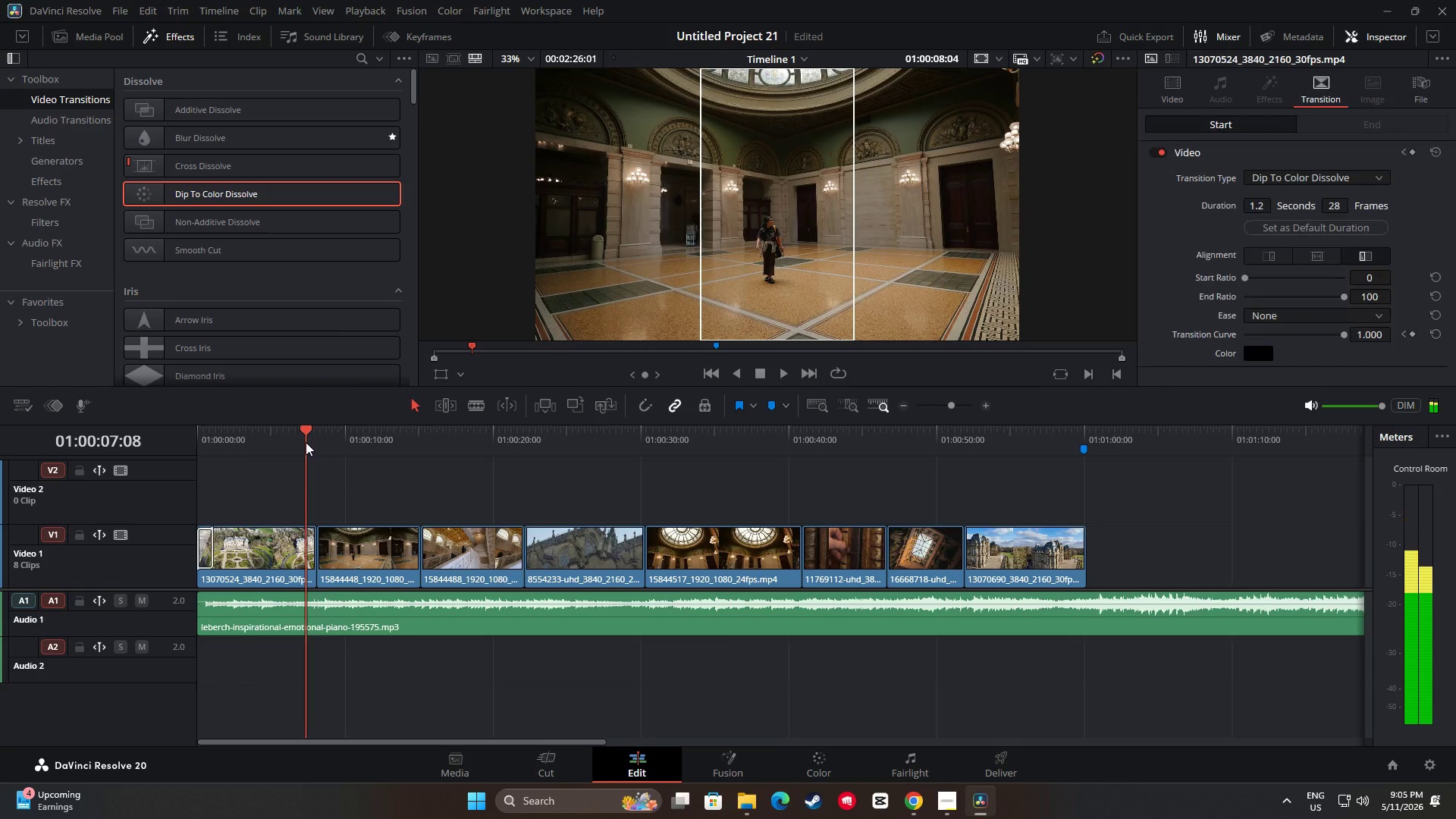 
key(Space)
 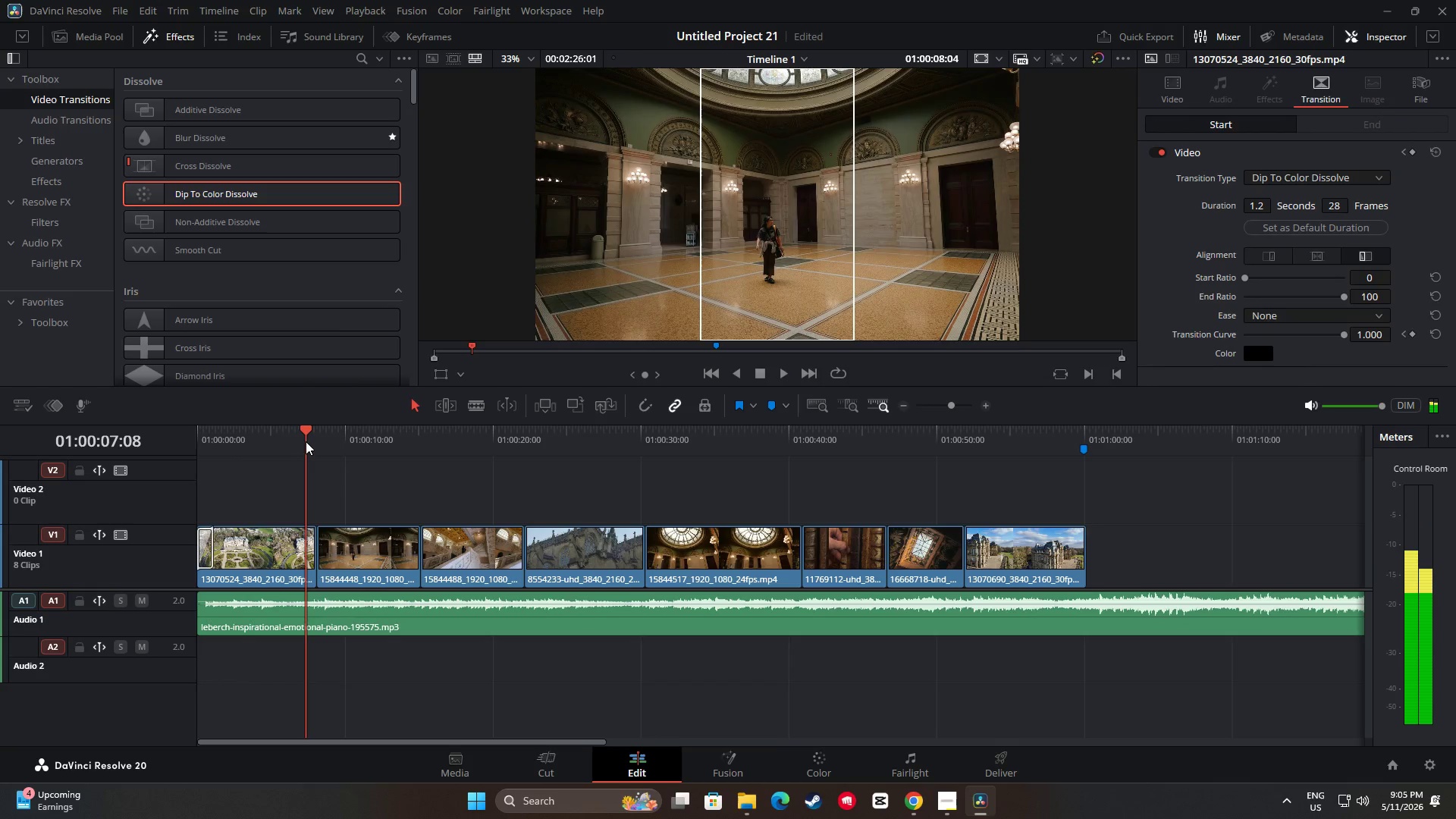 
key(Space)
 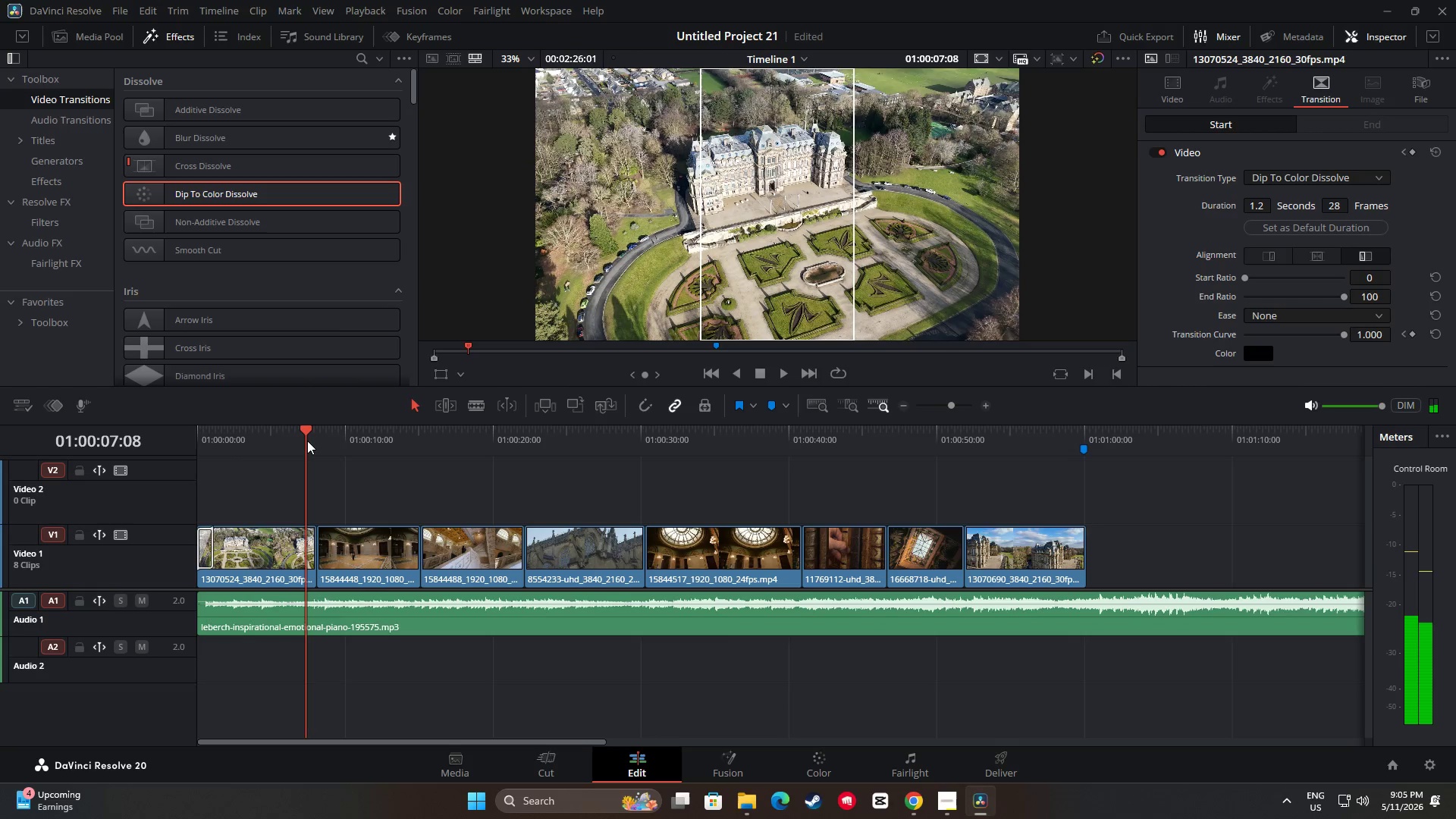 
key(Space)
 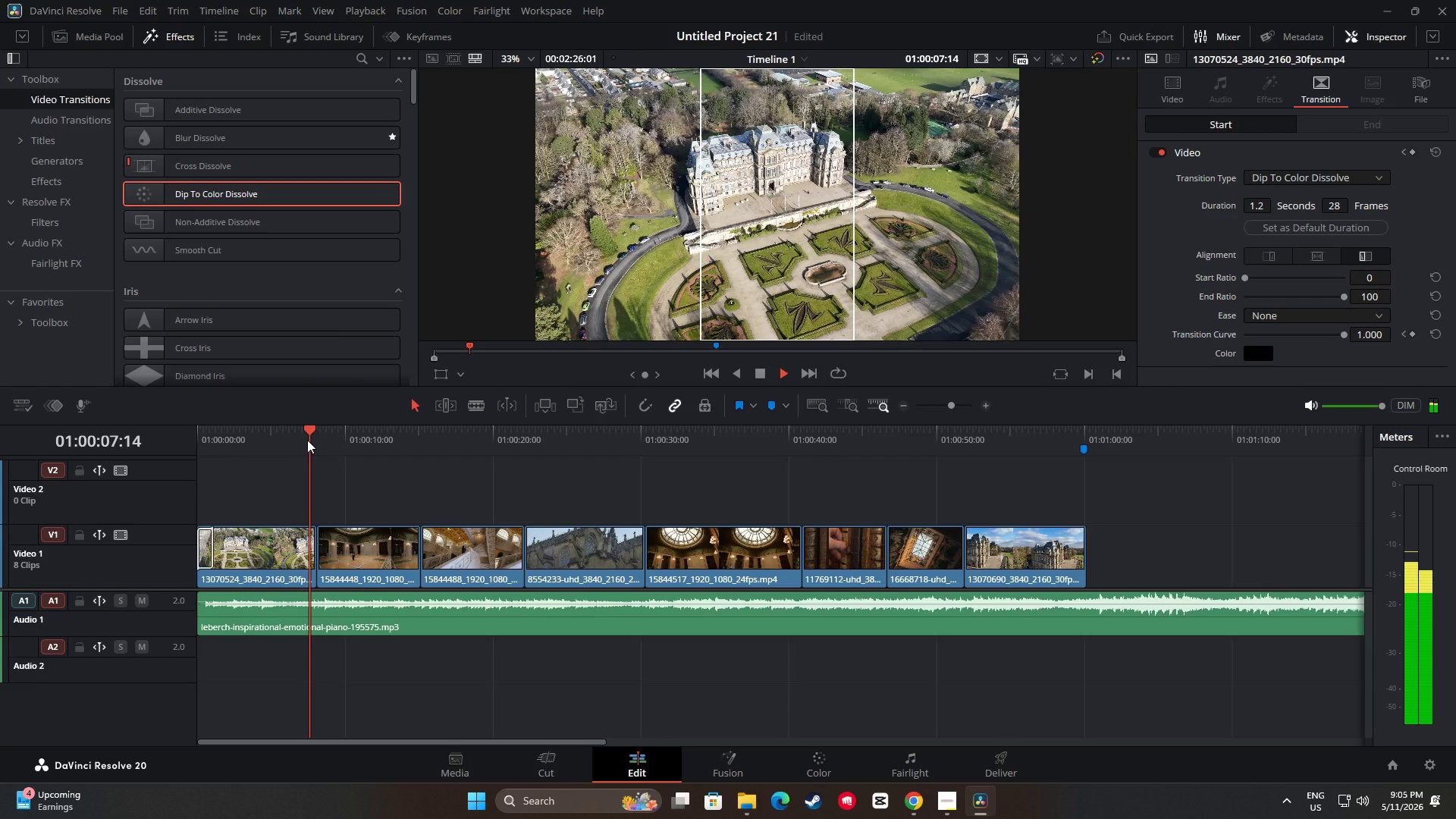 
key(Space)
 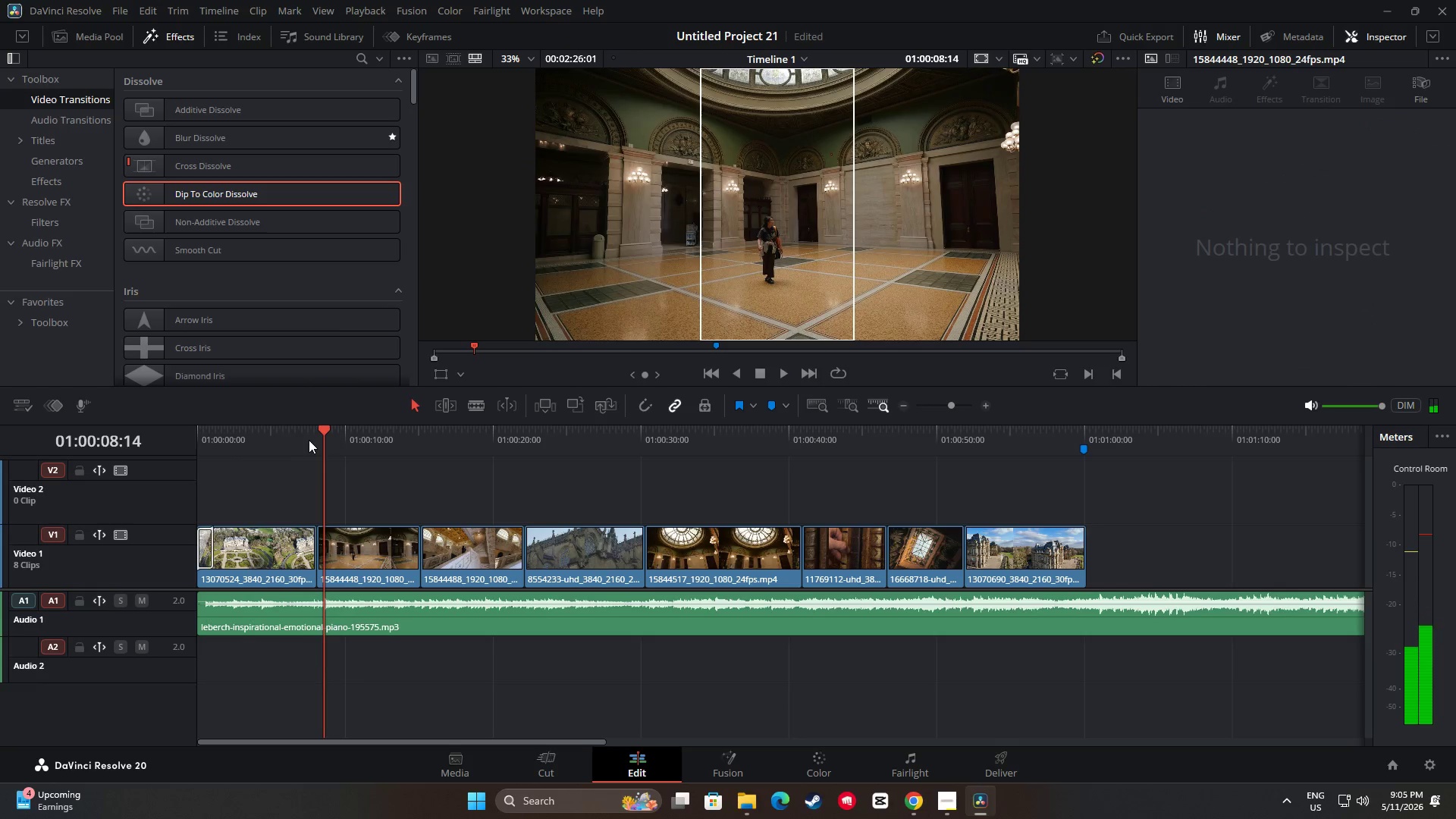 
key(Space)
 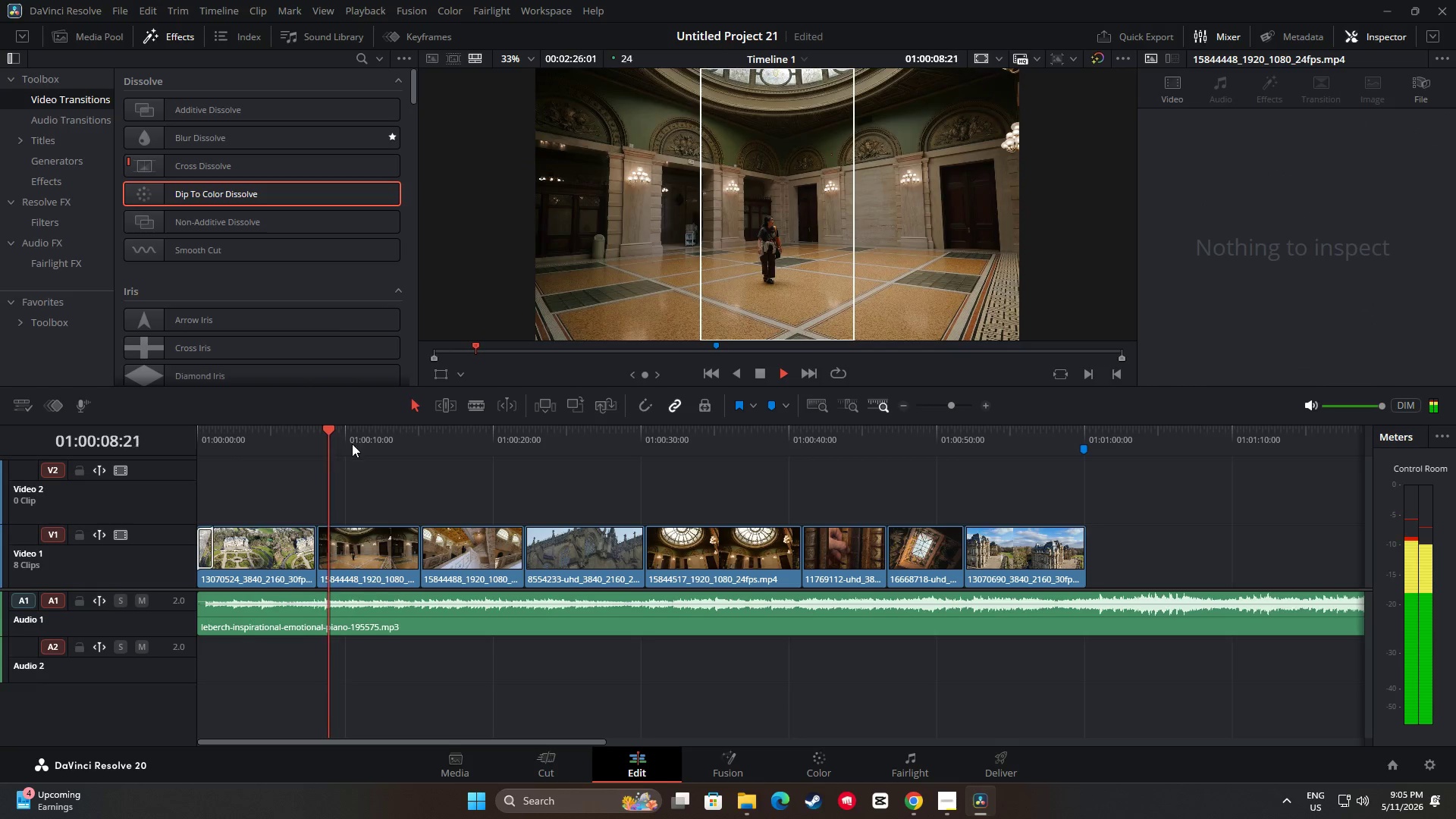 
key(Space)
 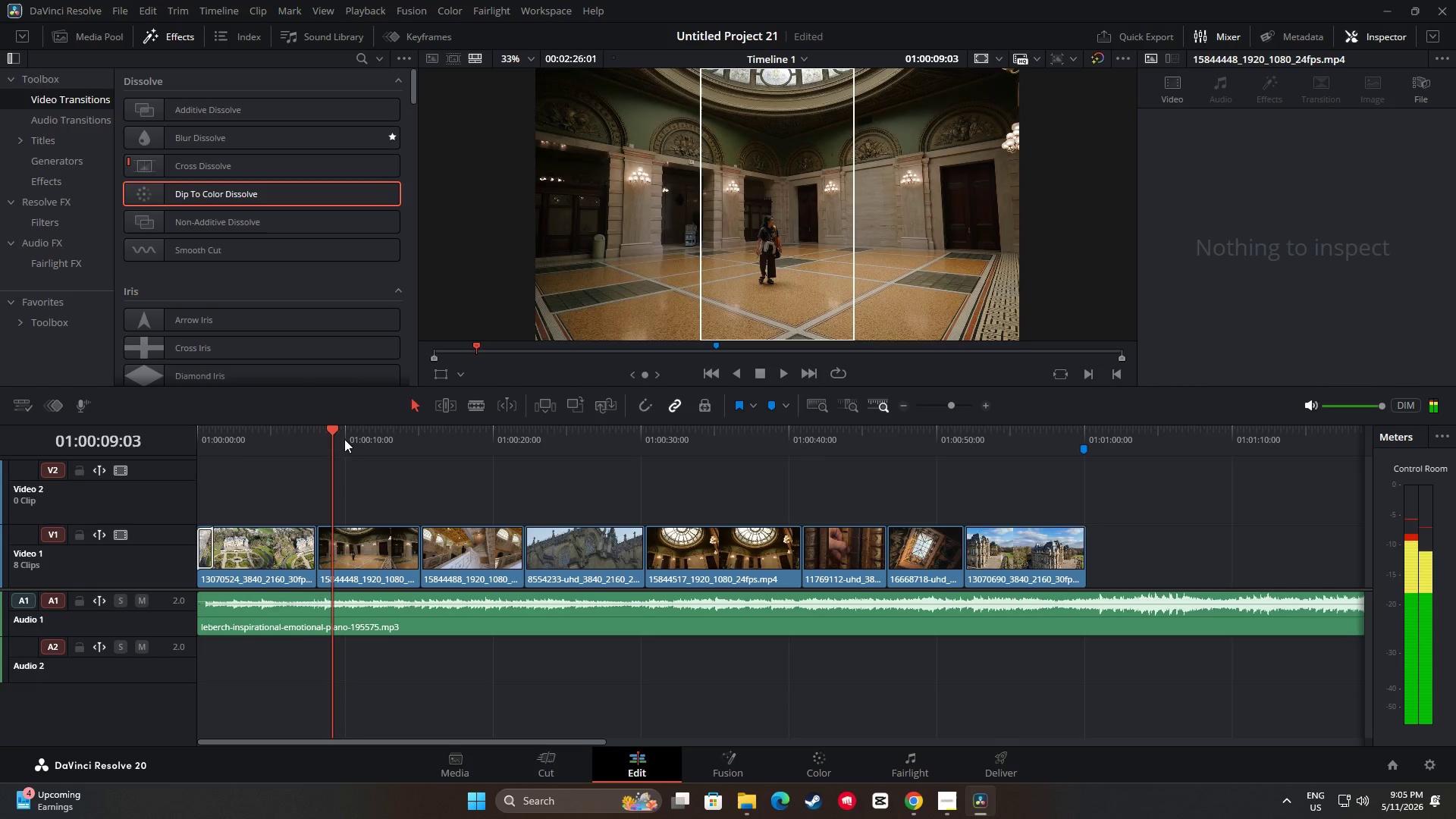 
left_click_drag(start_coordinate=[337, 434], to_coordinate=[300, 432])
 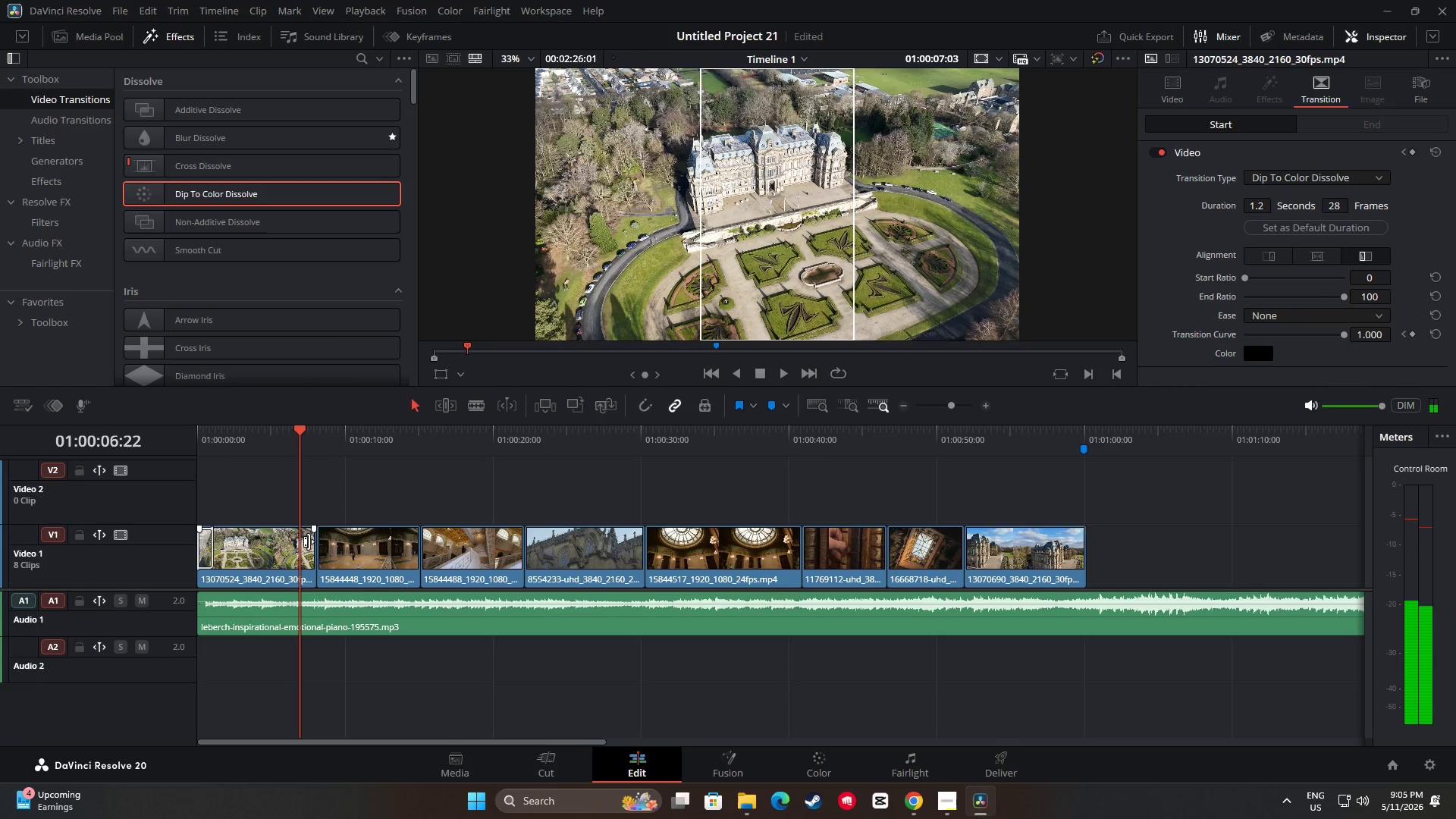 
left_click_drag(start_coordinate=[309, 541], to_coordinate=[318, 541])
 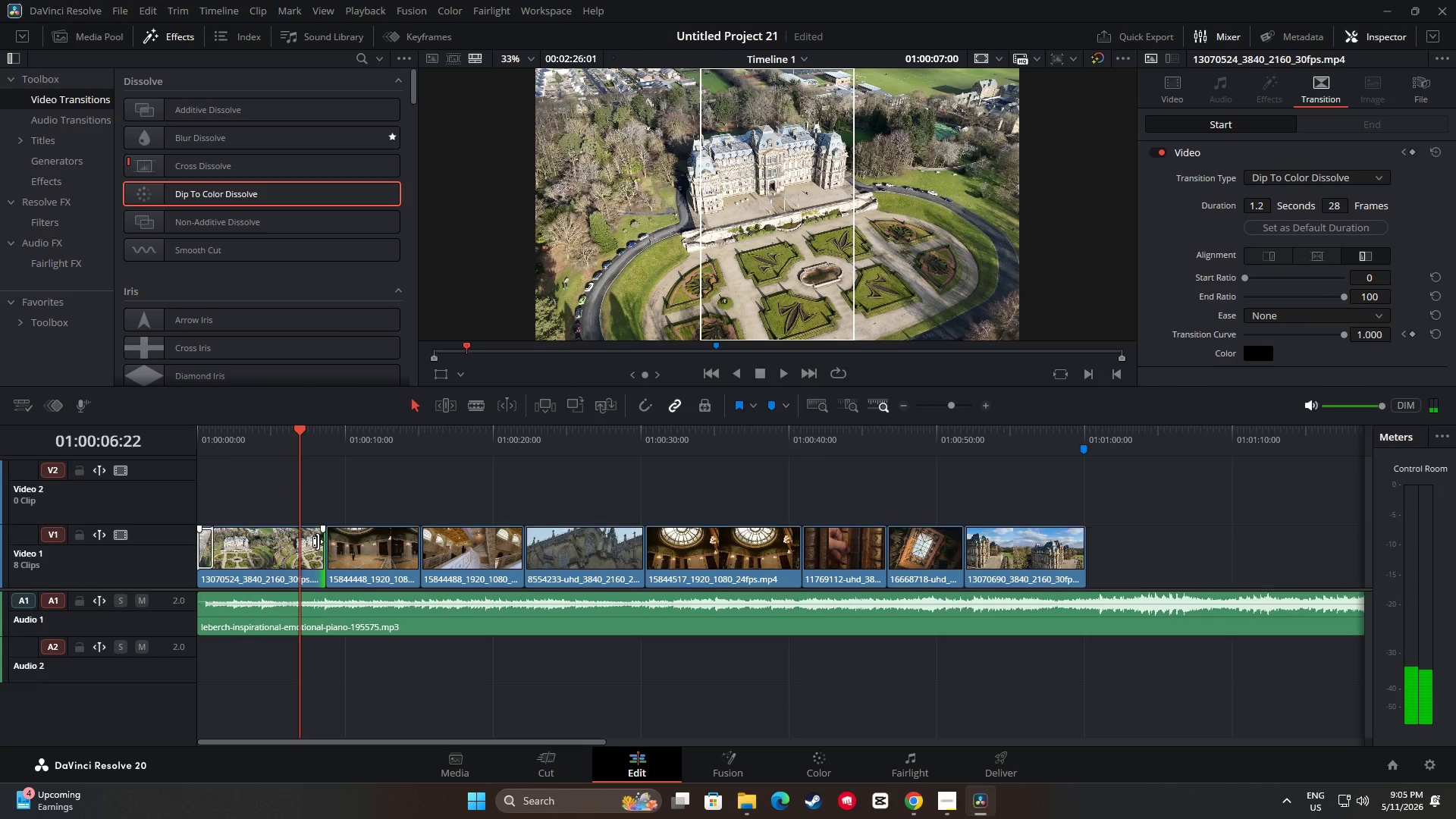 
key(Space)
 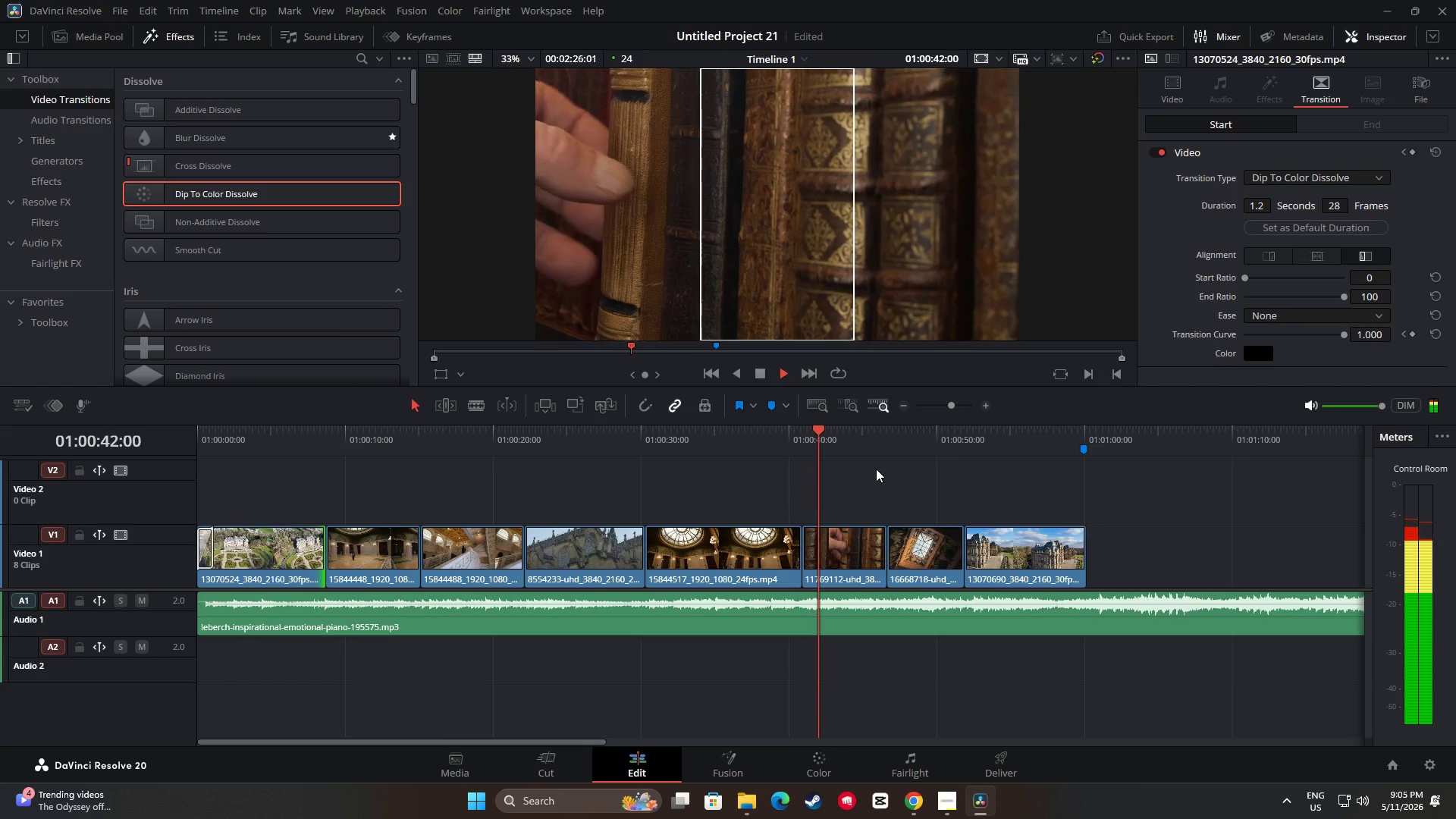 
wait(40.36)
 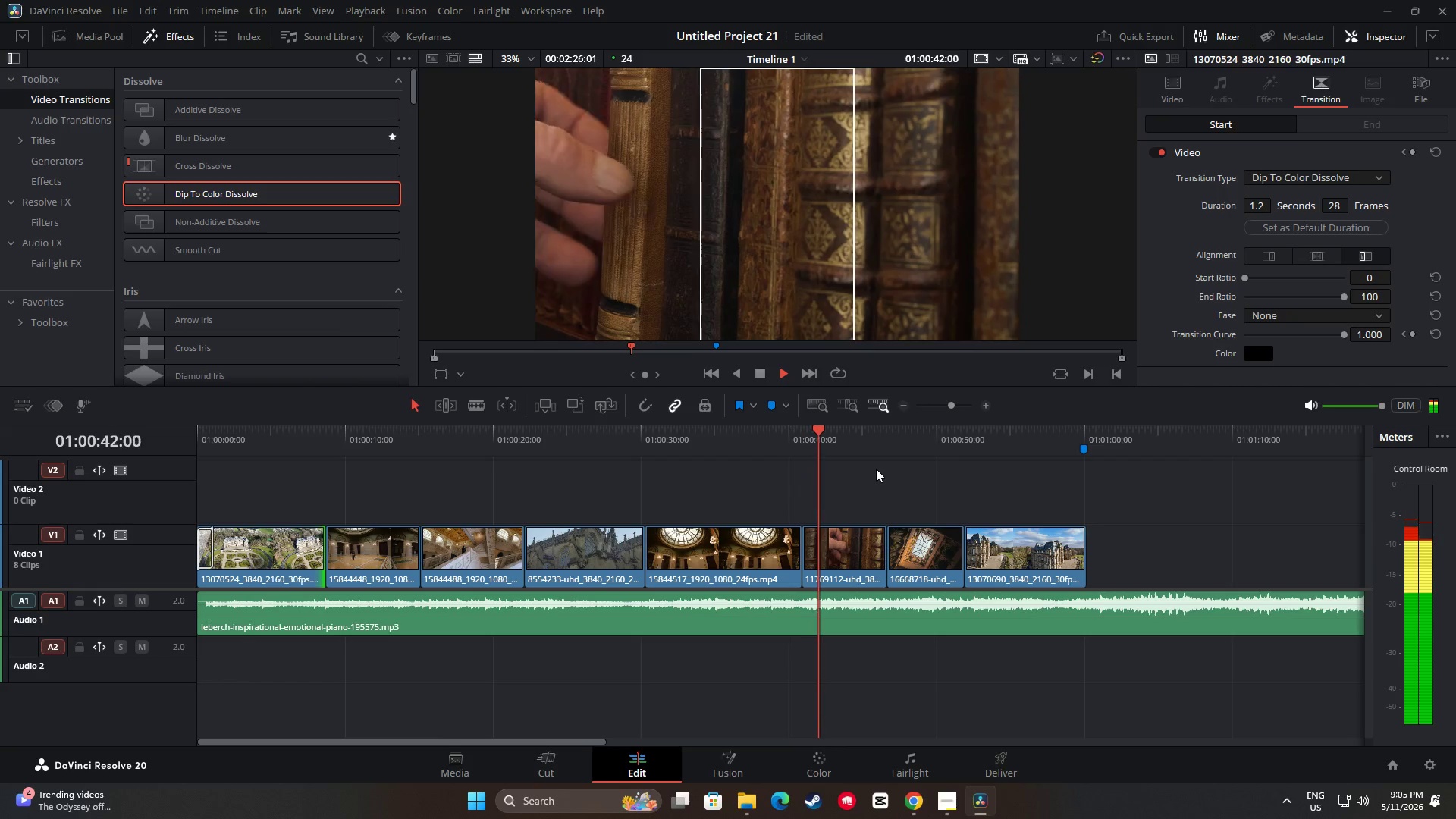 
key(Space)
 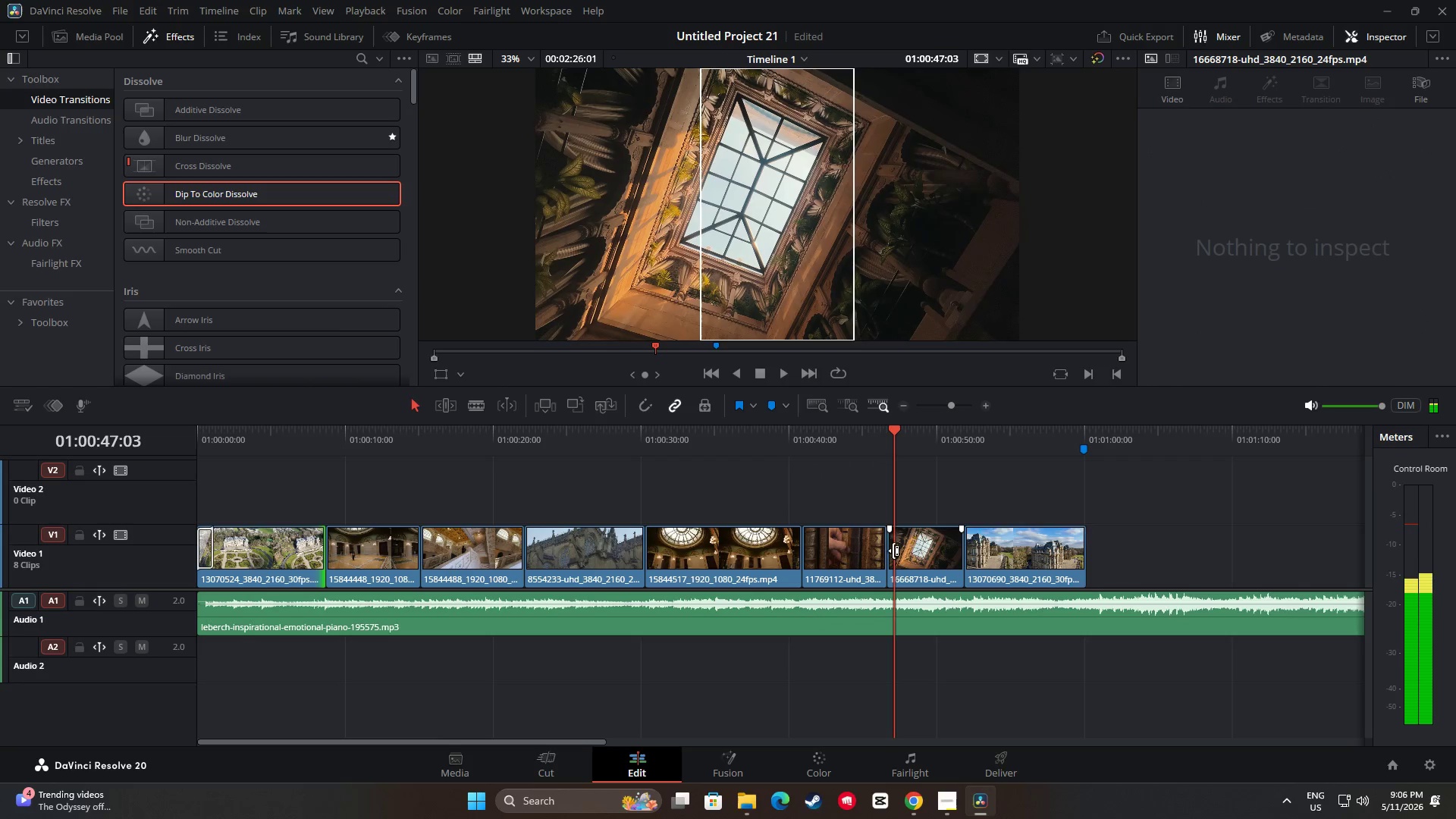 
left_click([896, 551])
 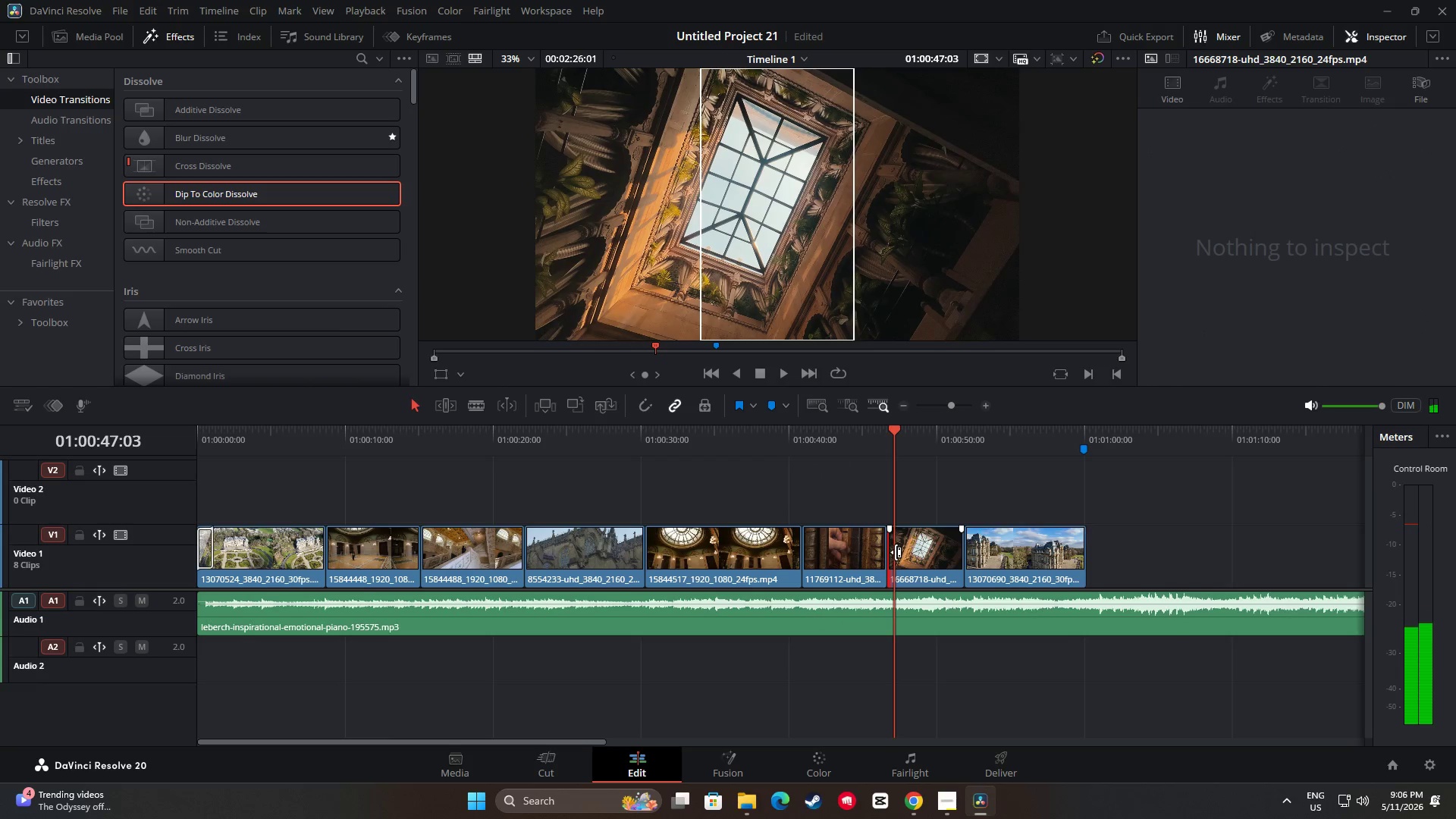 
left_click_drag(start_coordinate=[907, 551], to_coordinate=[903, 551])
 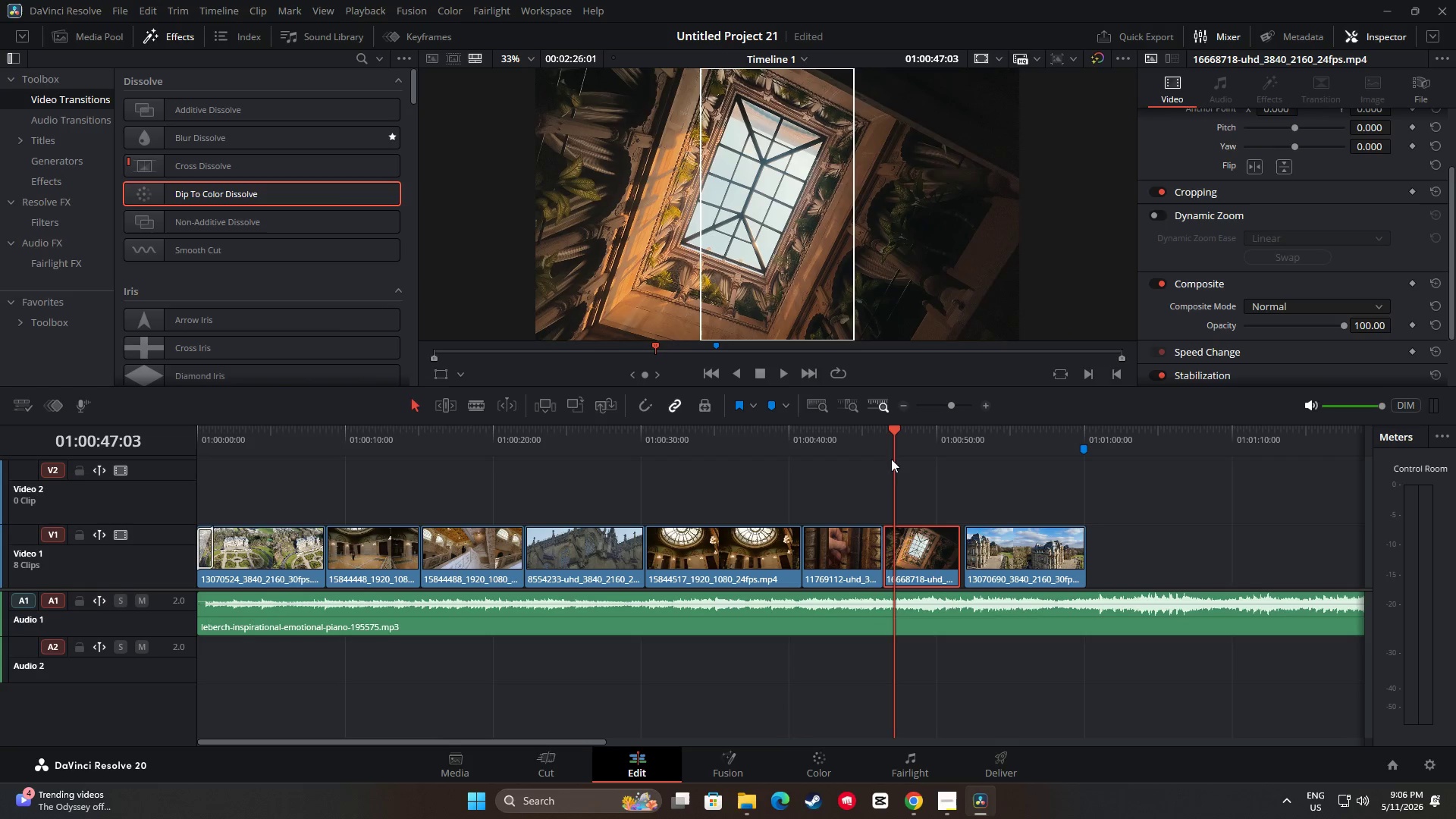 
left_click_drag(start_coordinate=[891, 438], to_coordinate=[861, 438])
 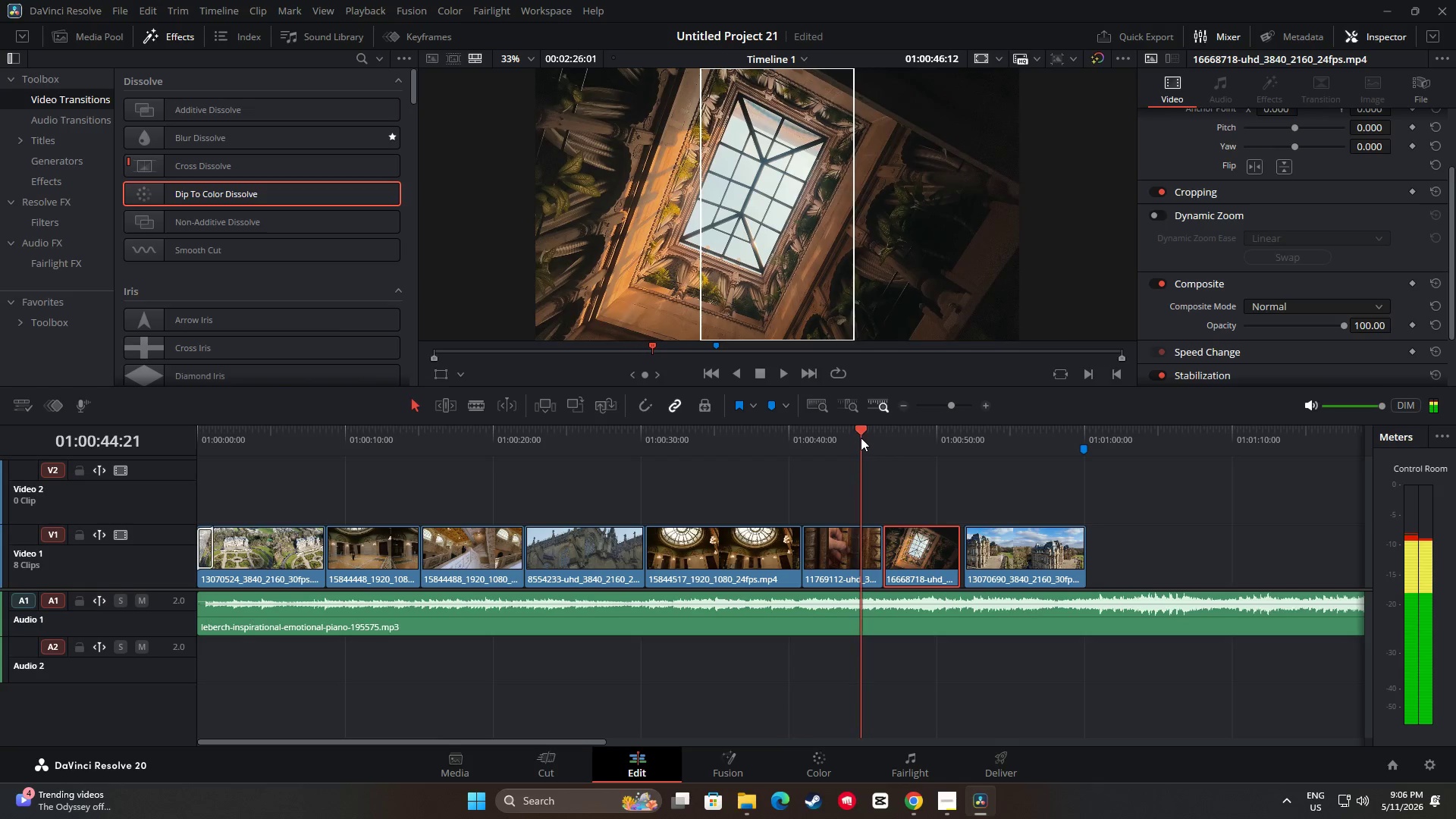 
key(Space)
 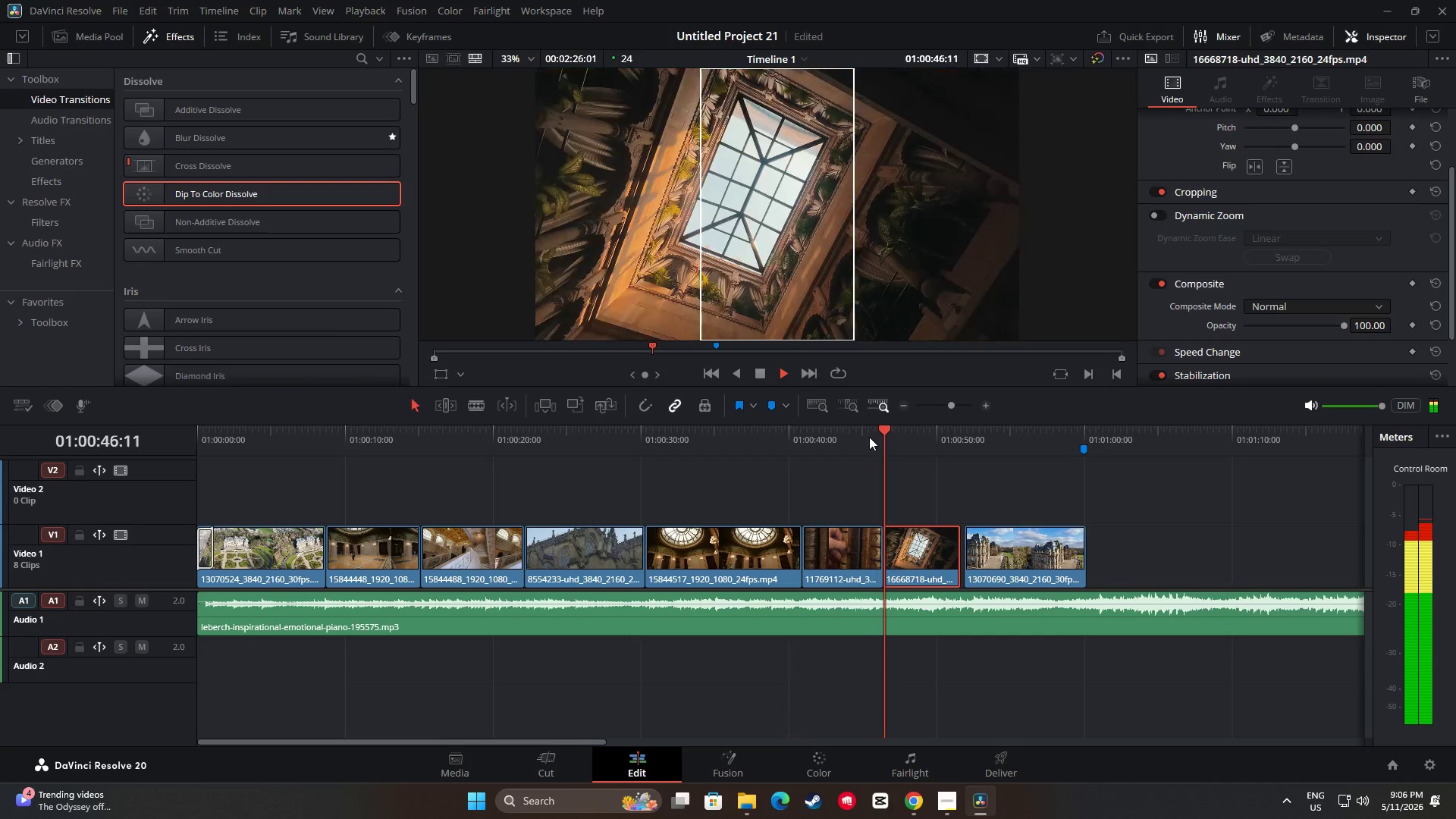 
key(Space)
 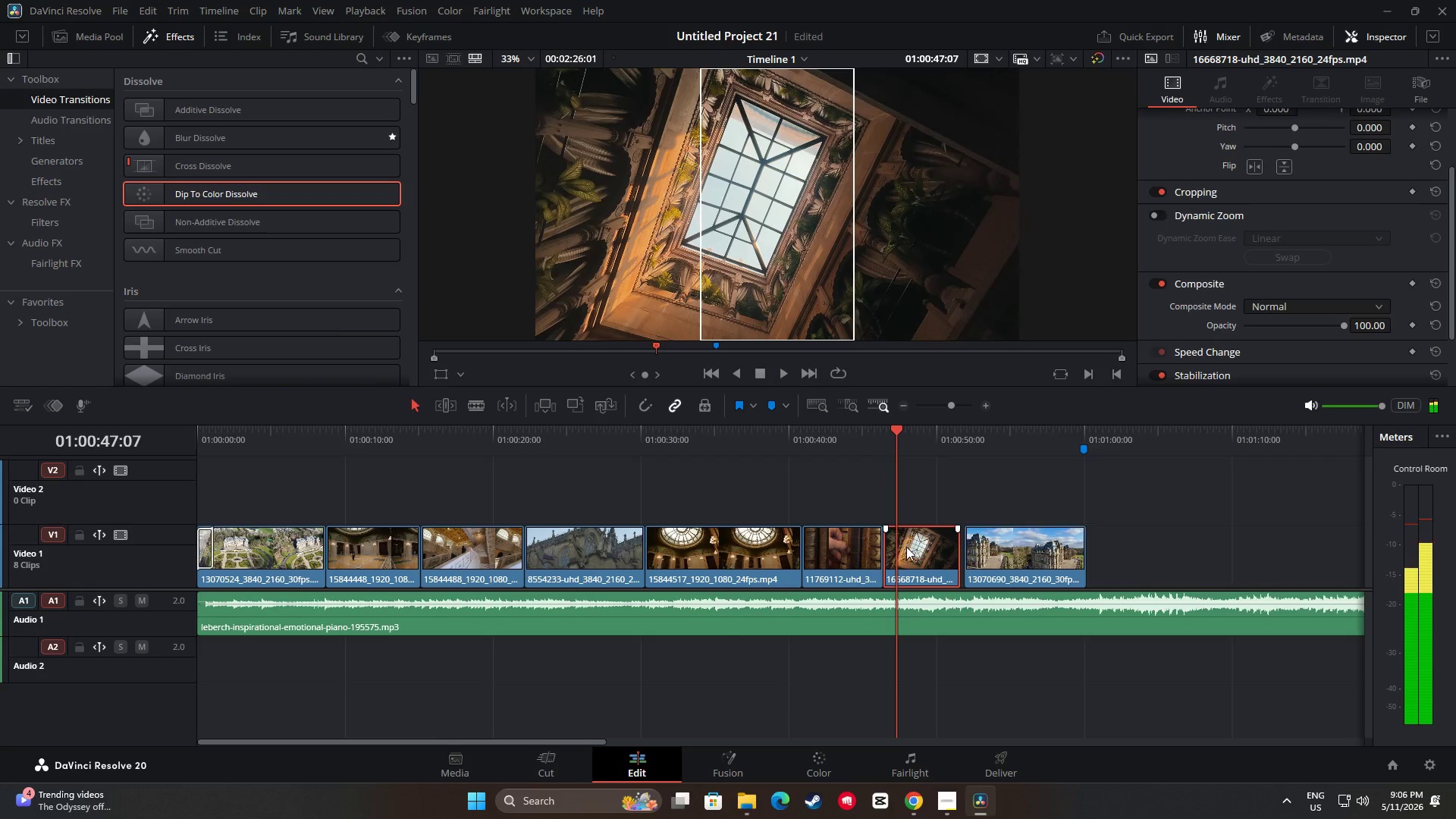 
left_click_drag(start_coordinate=[905, 548], to_coordinate=[900, 548])
 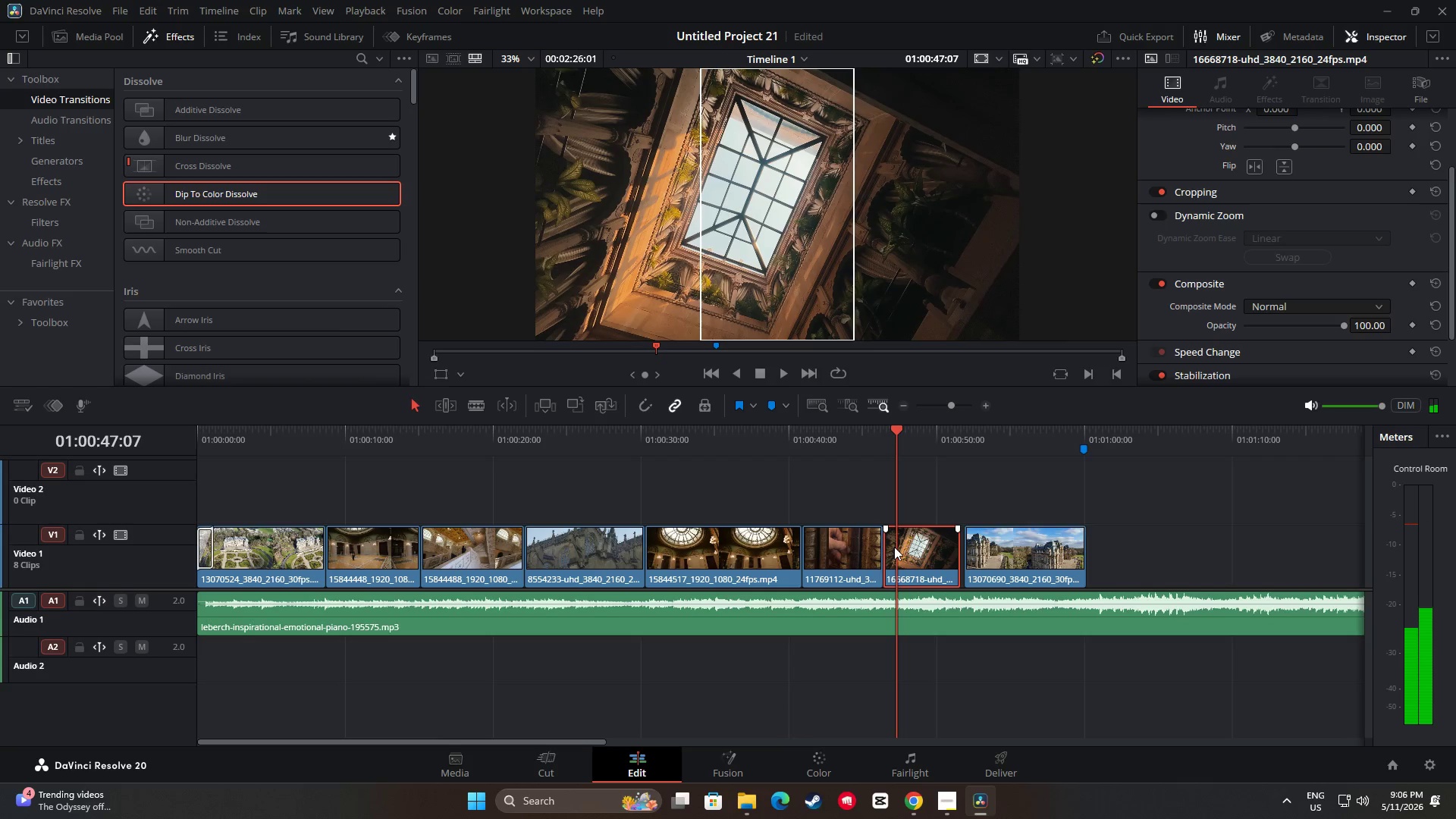 
left_click([894, 547])
 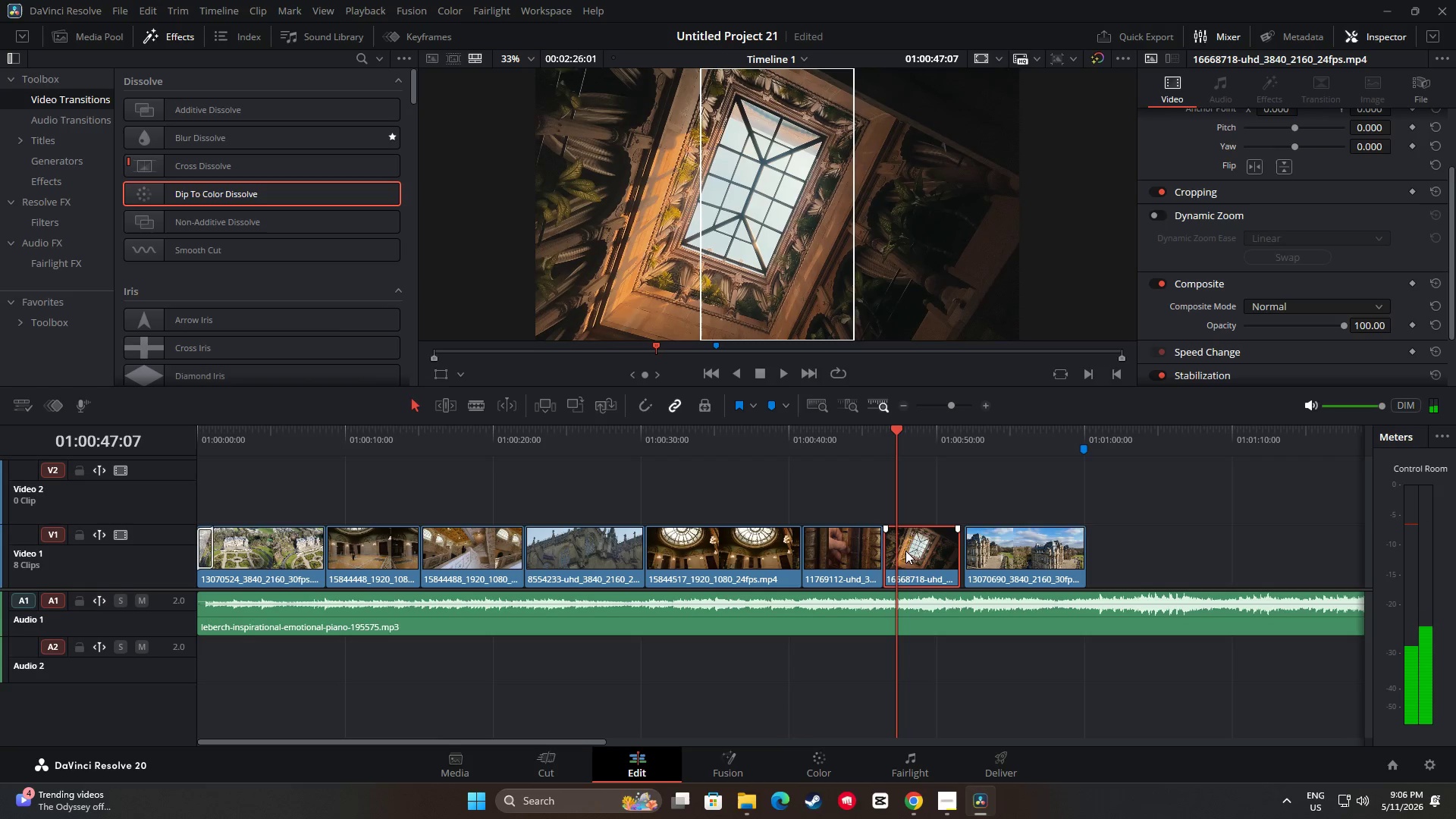 
left_click_drag(start_coordinate=[905, 551], to_coordinate=[896, 551])
 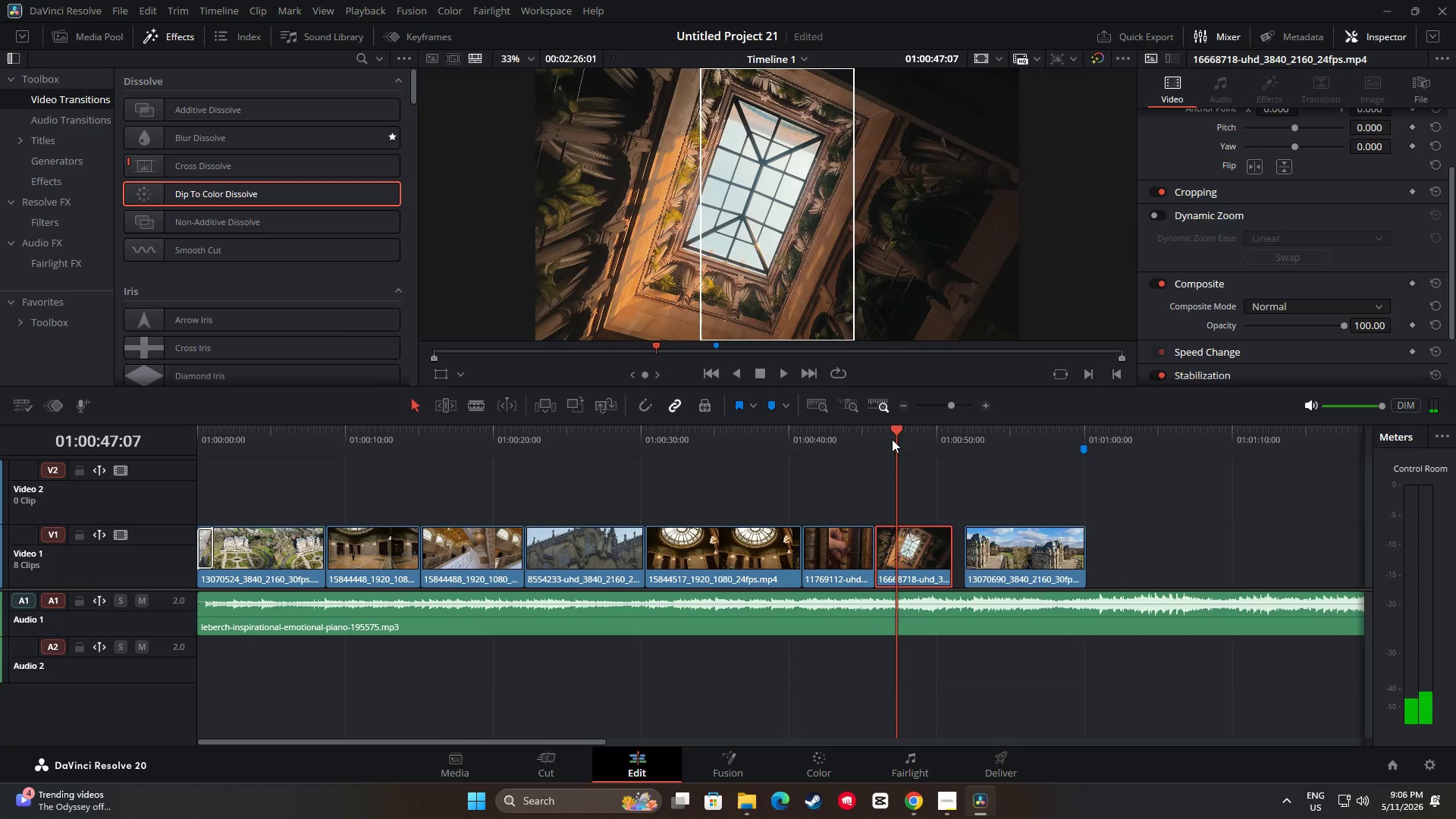 
left_click_drag(start_coordinate=[893, 435], to_coordinate=[861, 436])
 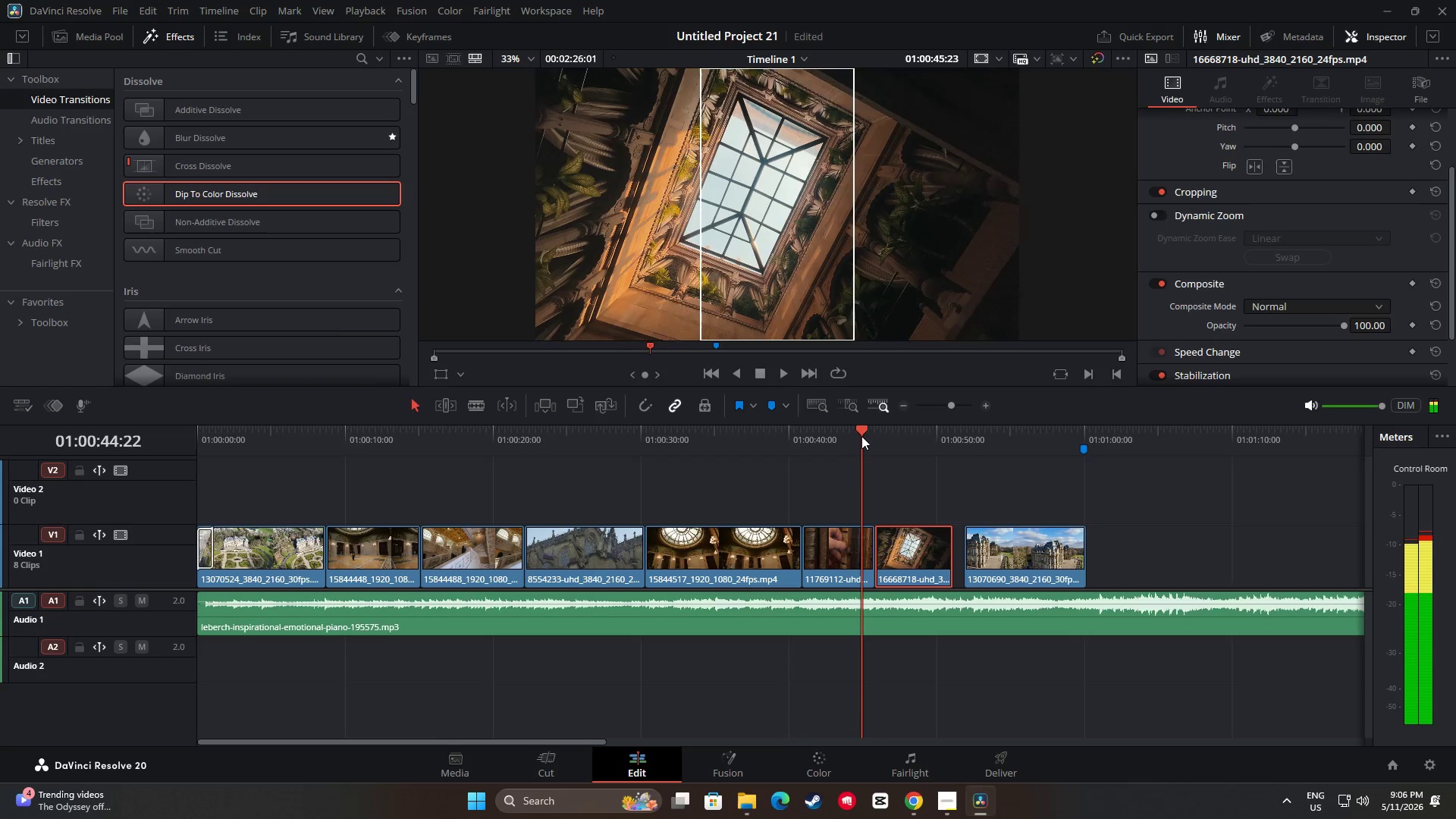 
key(Space)
 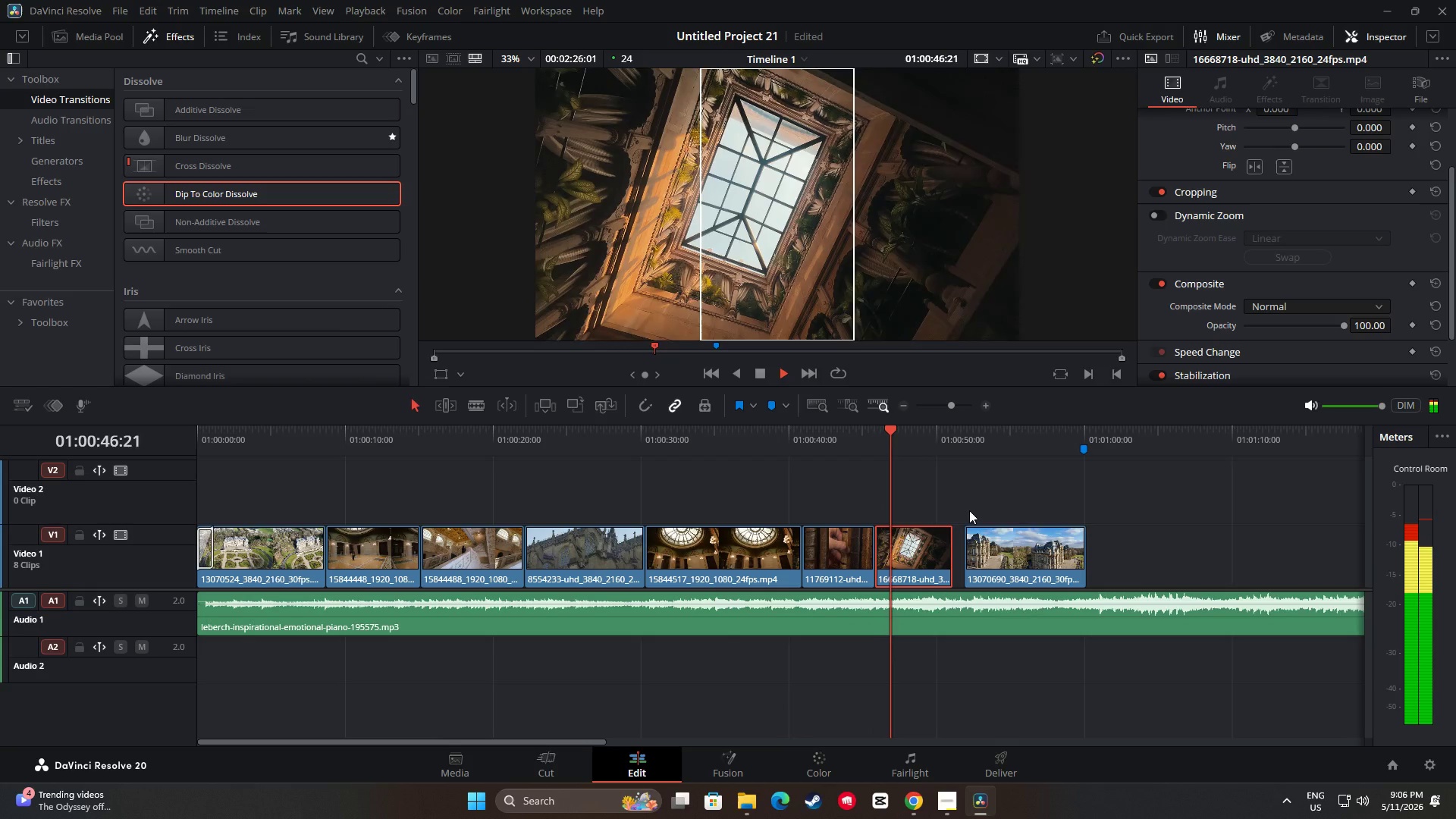 
left_click_drag(start_coordinate=[946, 551], to_coordinate=[957, 551])
 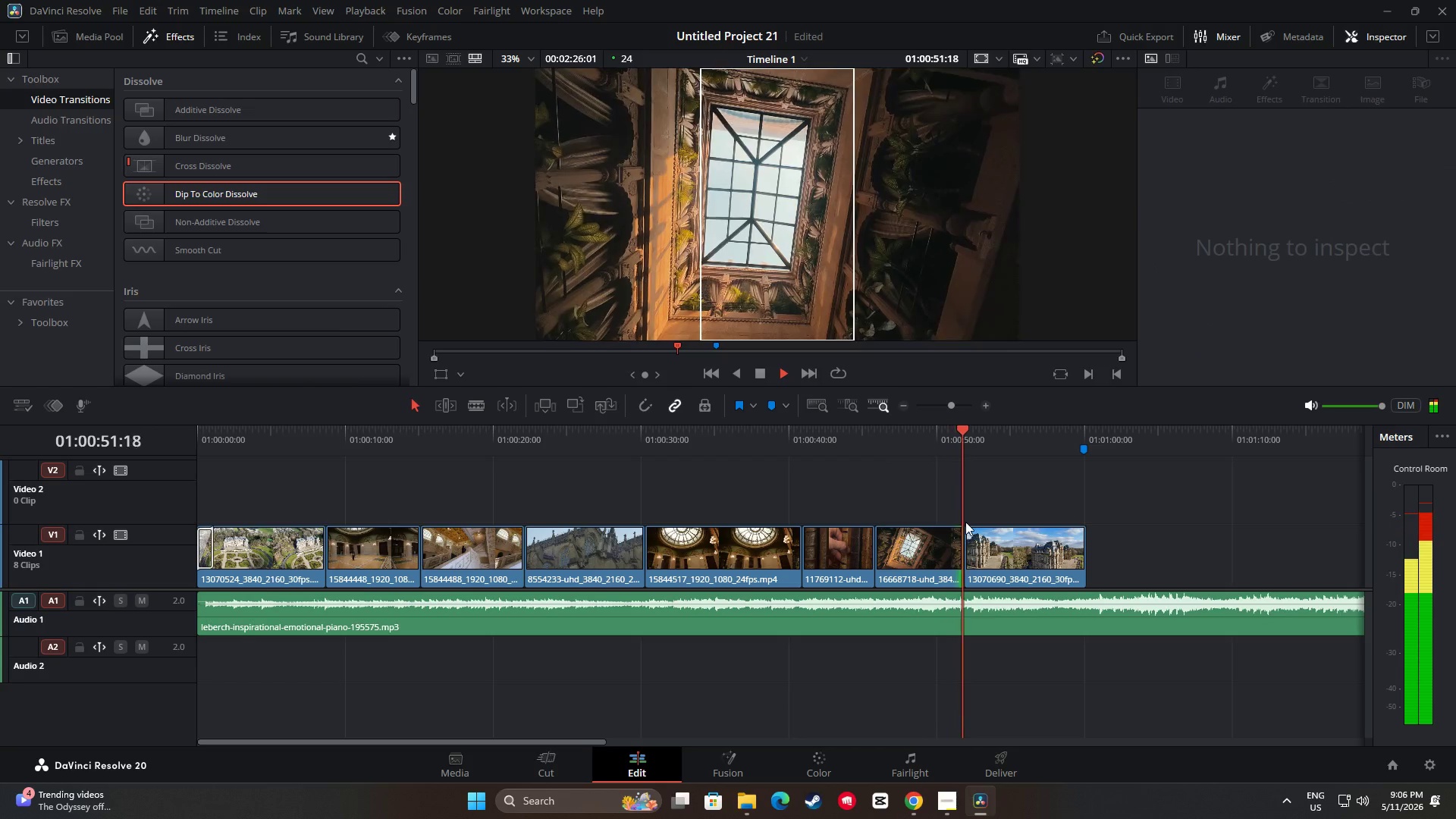 
key(Space)
 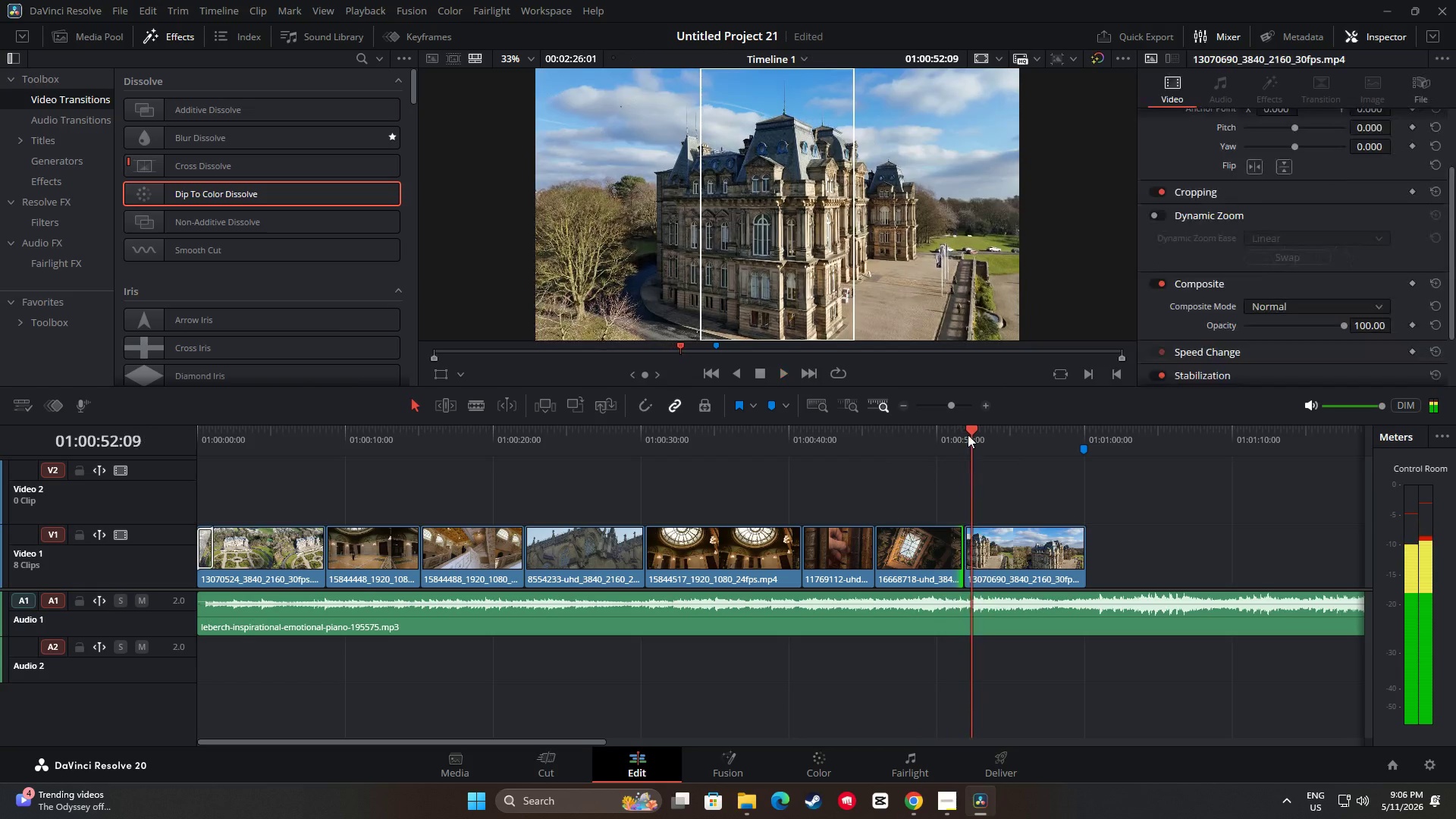 
left_click_drag(start_coordinate=[966, 434], to_coordinate=[775, 453])
 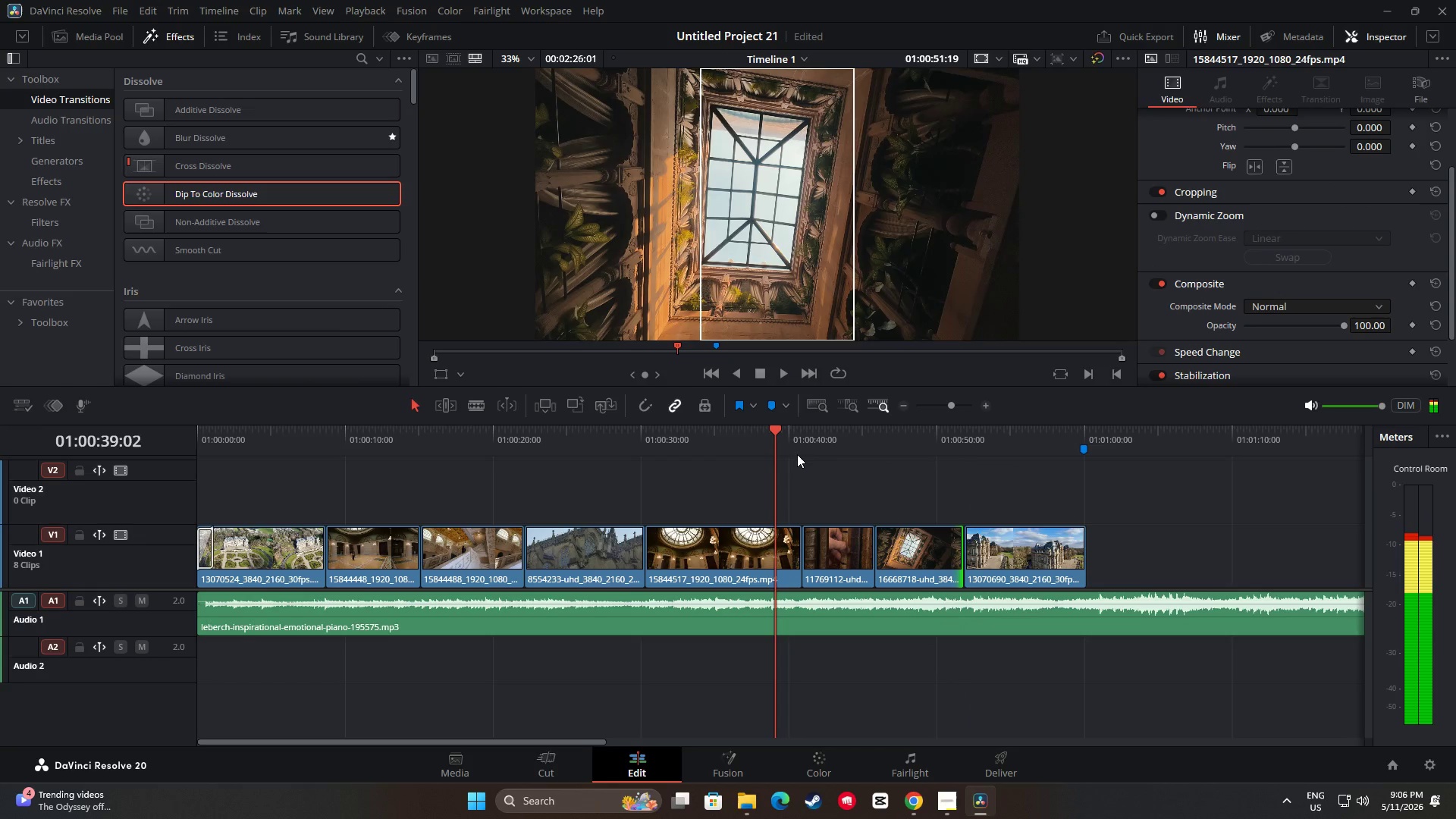 
key(Space)
 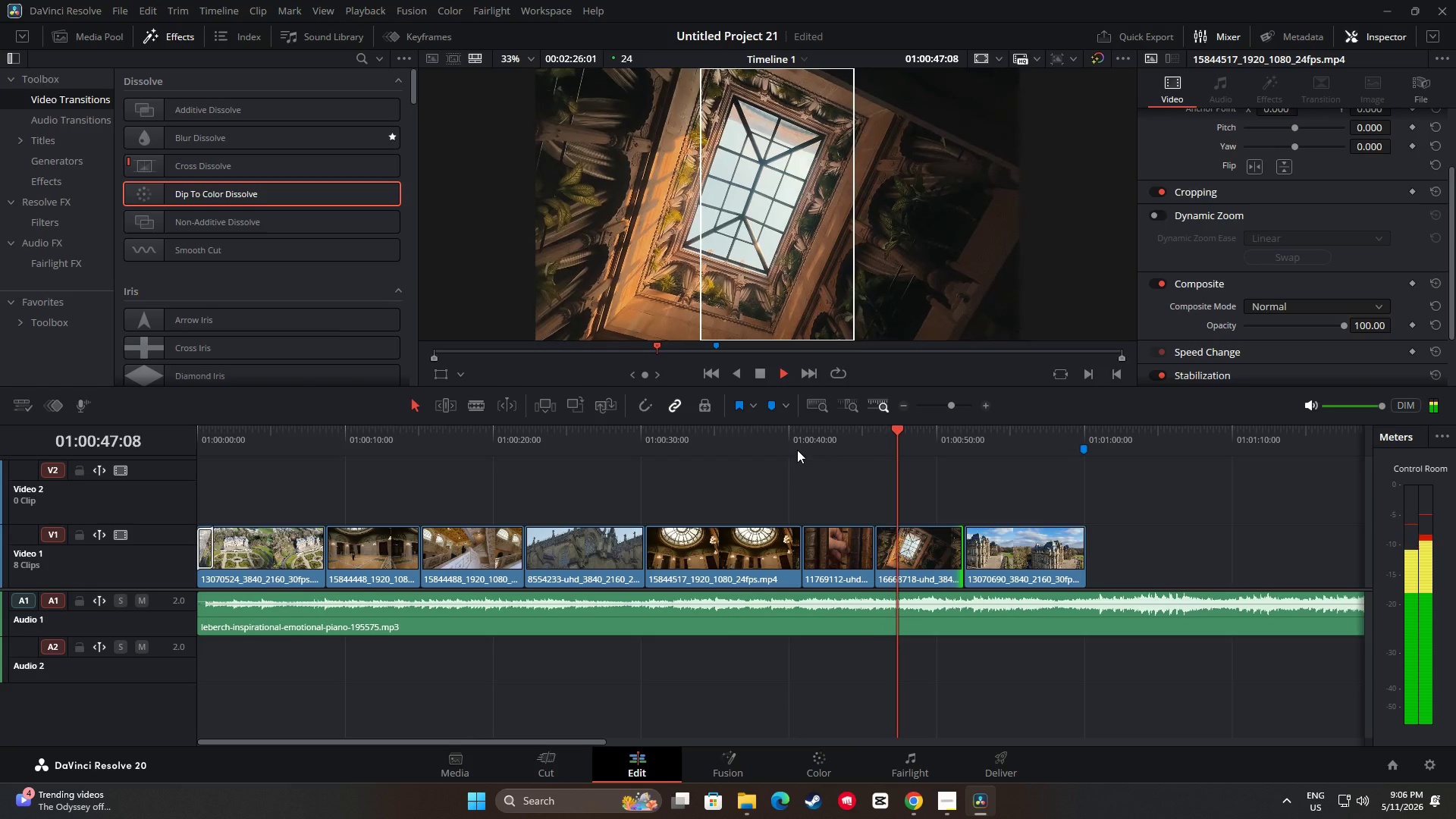 
wait(13.67)
 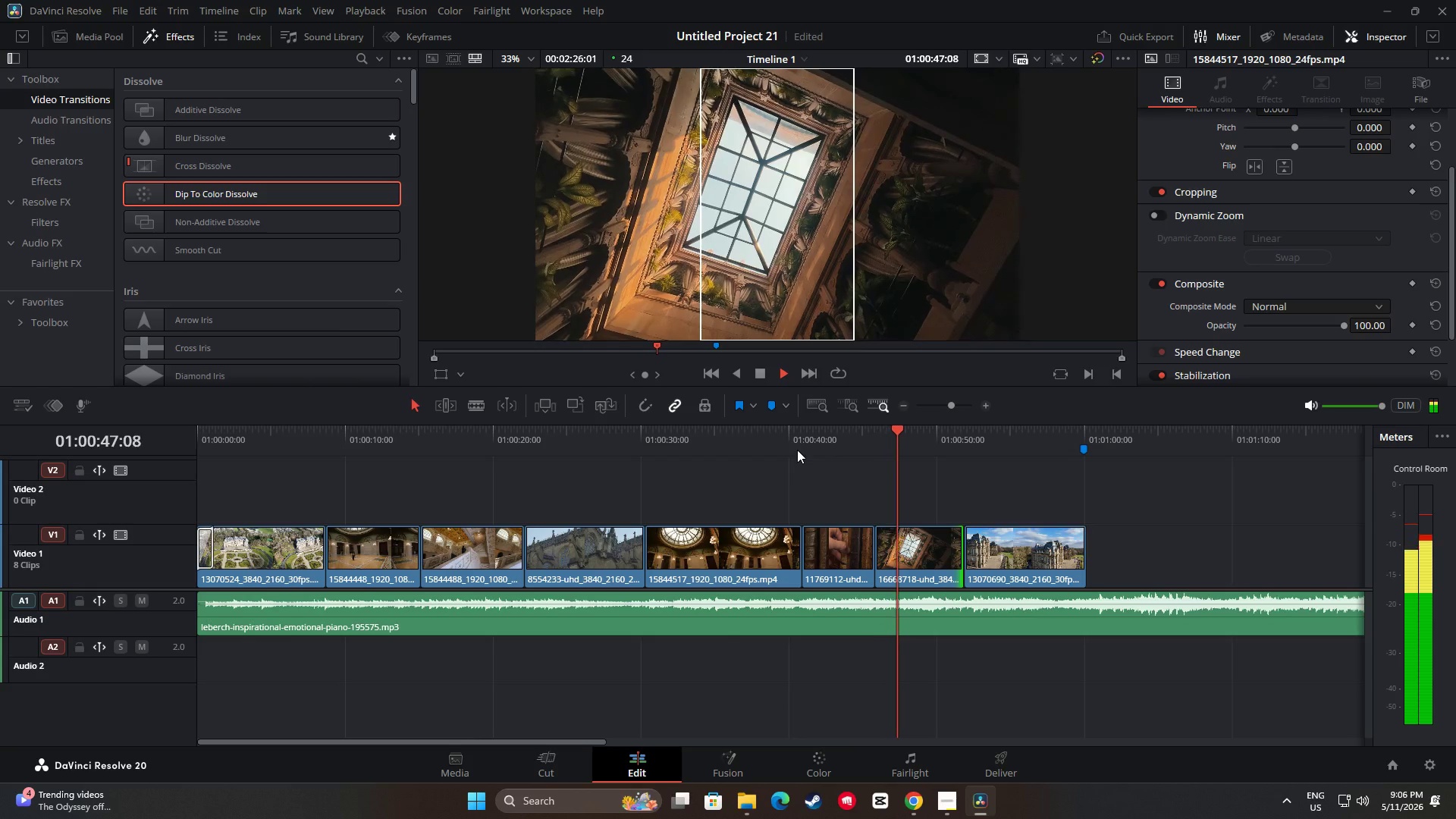 
key(Space)
 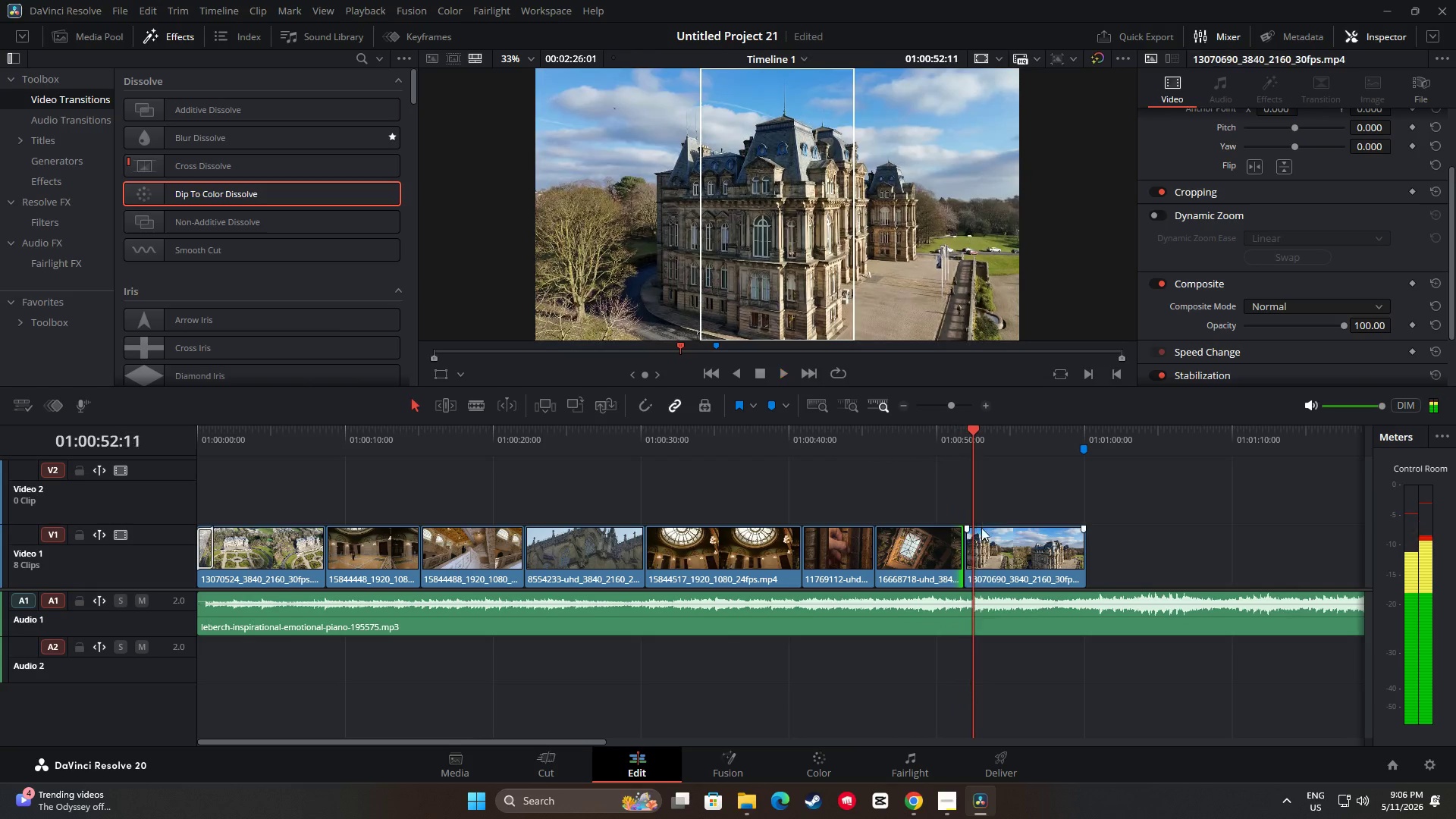 
mouse_move([962, 521])
 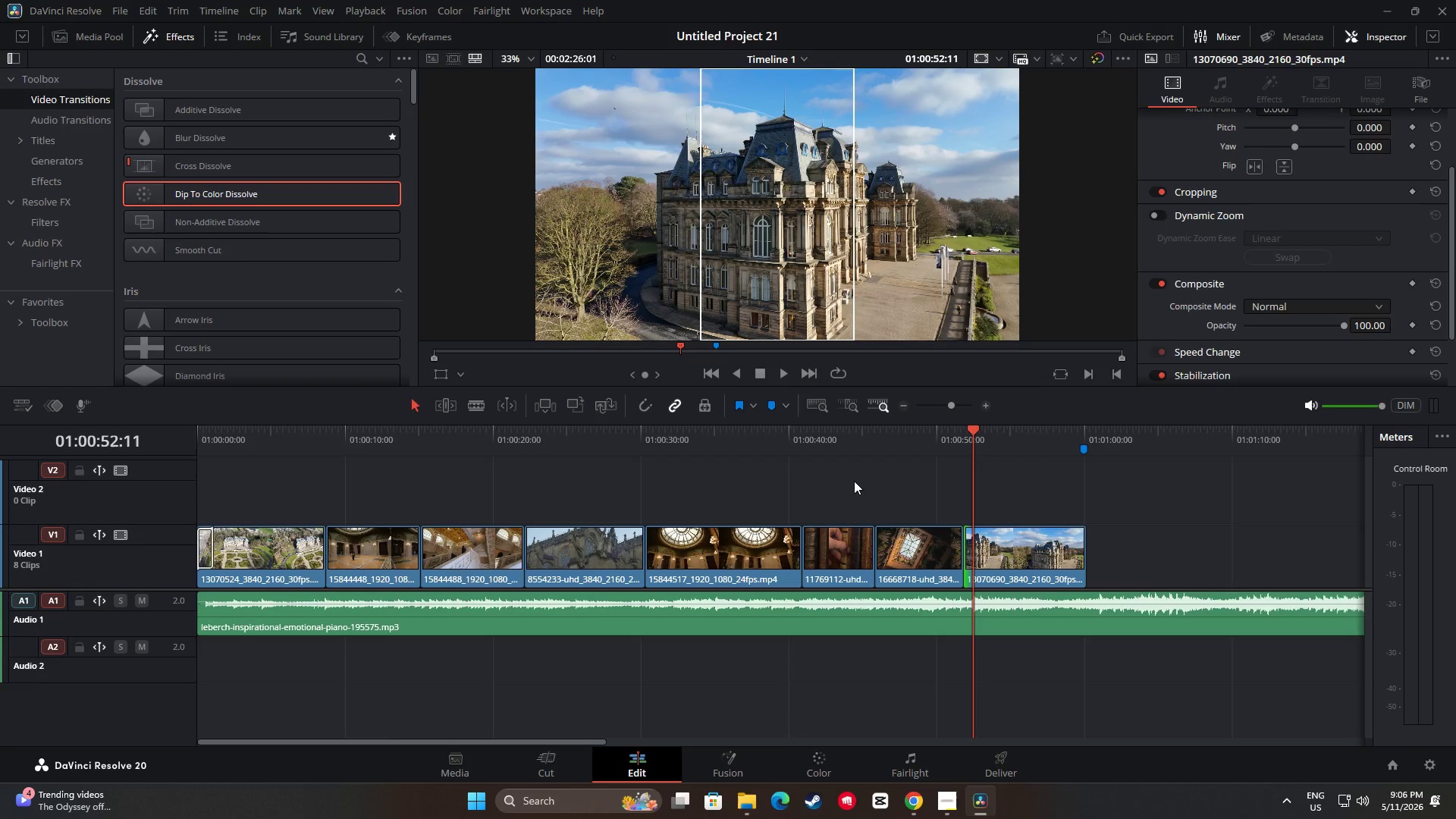 
wait(5.82)
 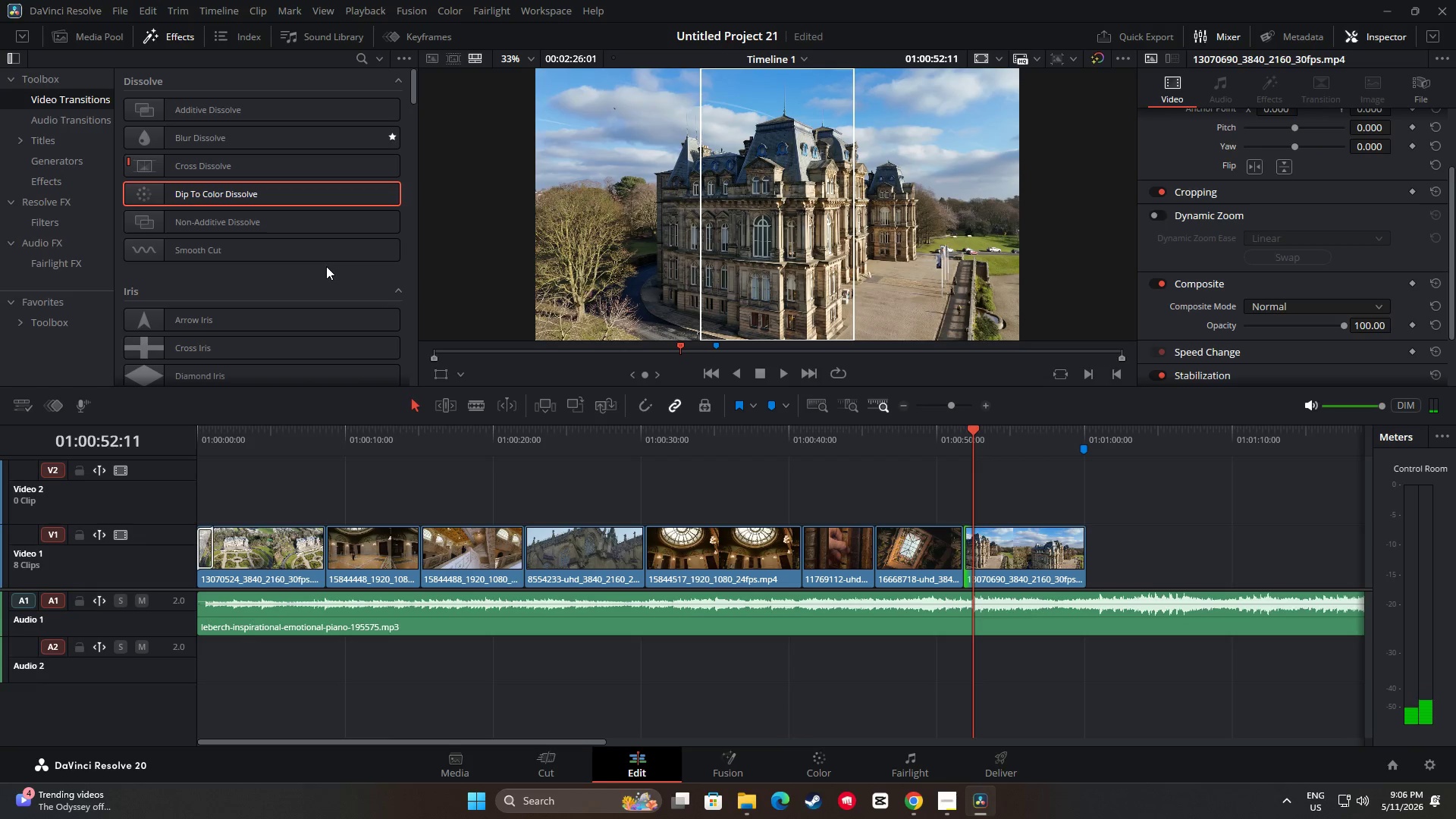 
left_click_drag(start_coordinate=[968, 437], to_coordinate=[631, 472])
 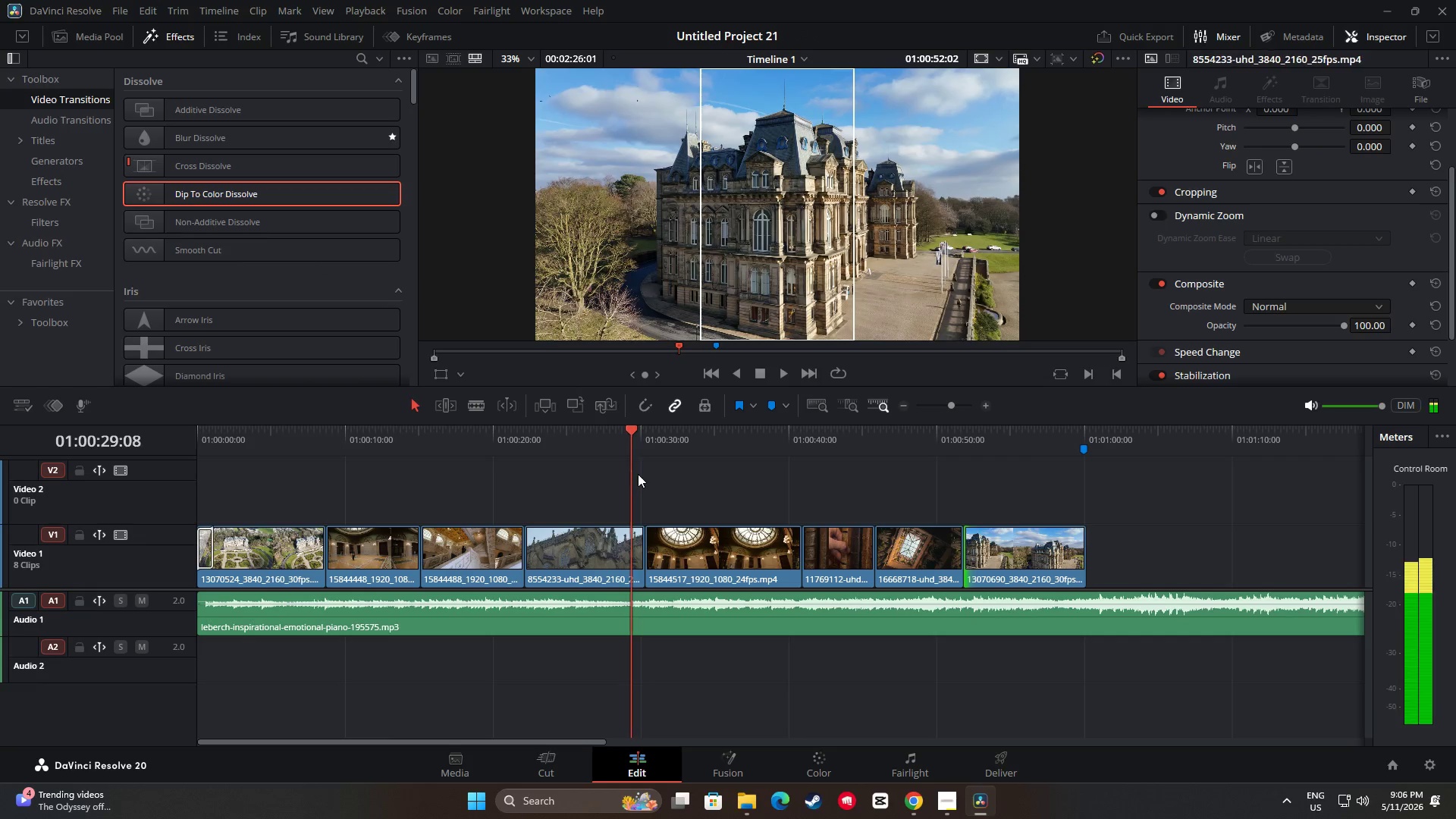 
key(Space)
 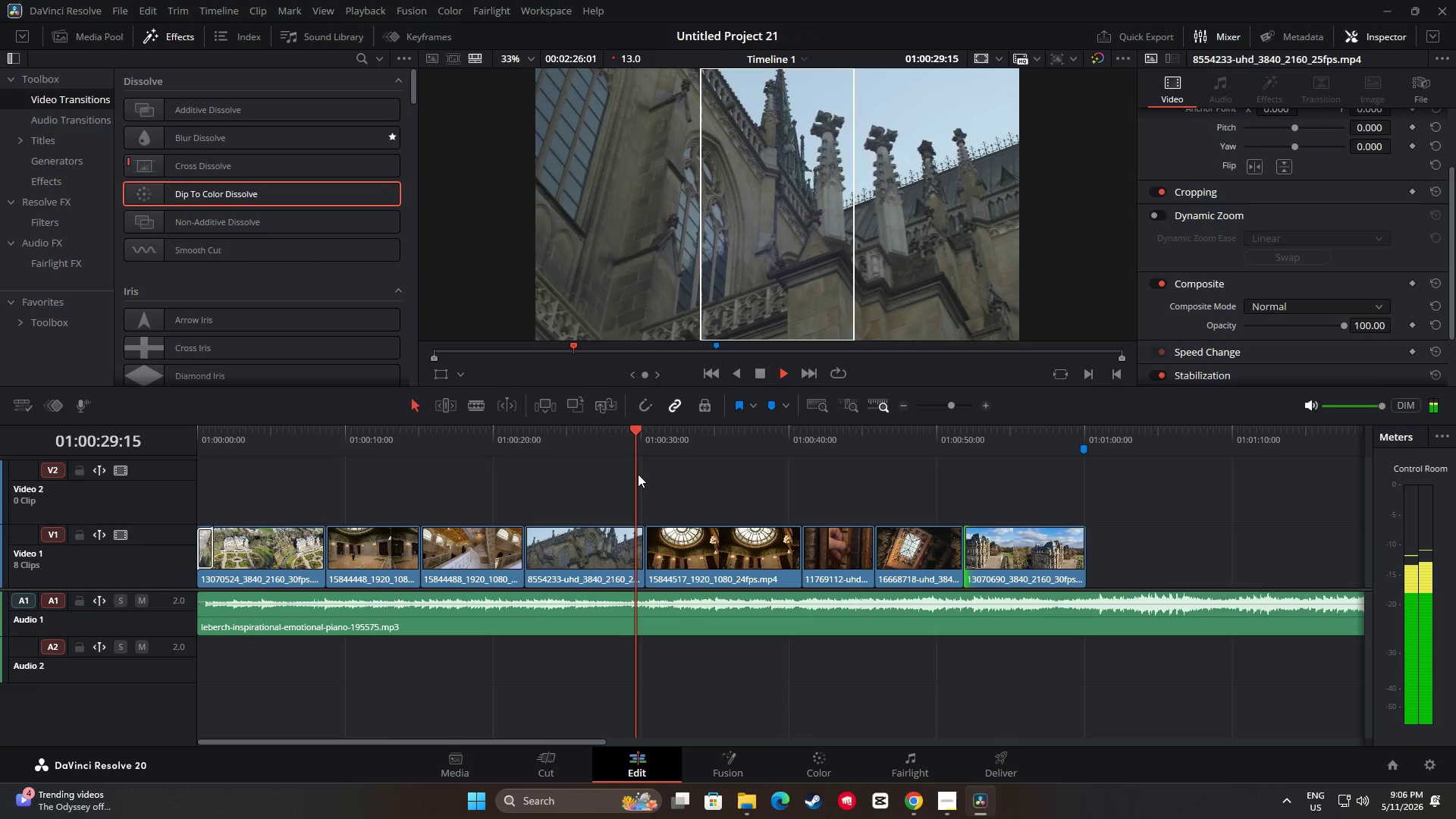 
key(Space)
 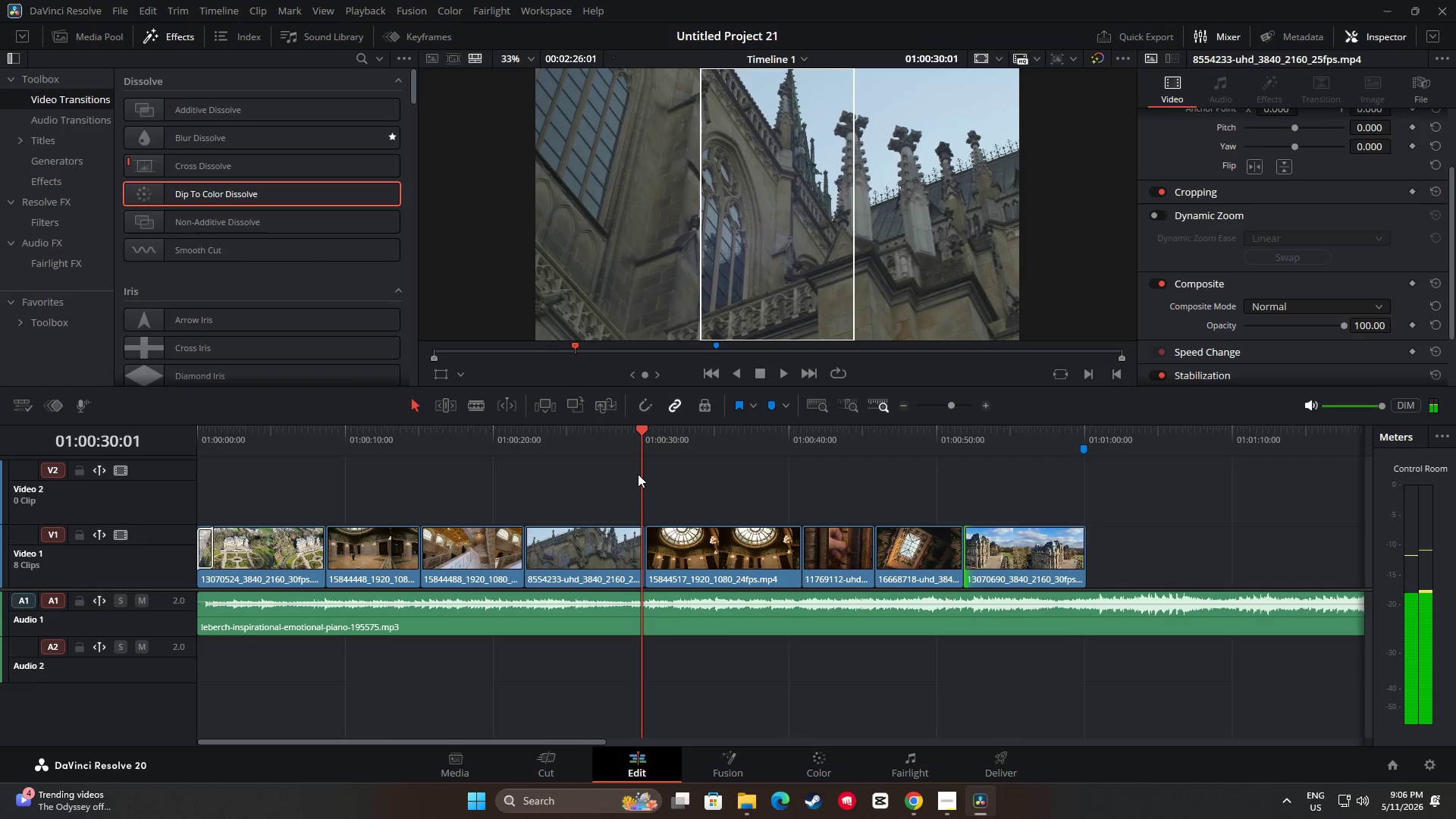 
key(Space)
 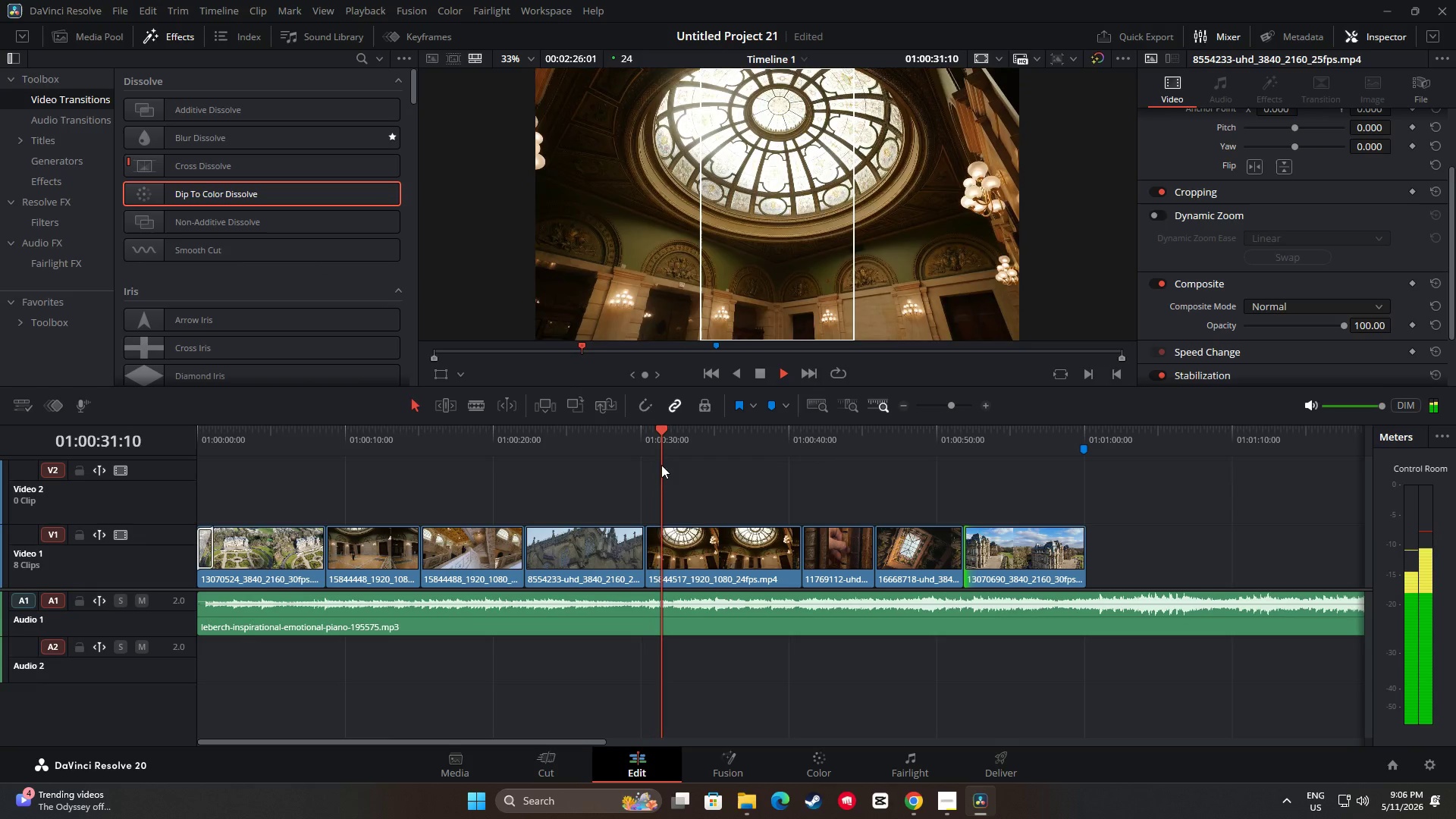 
key(Space)
 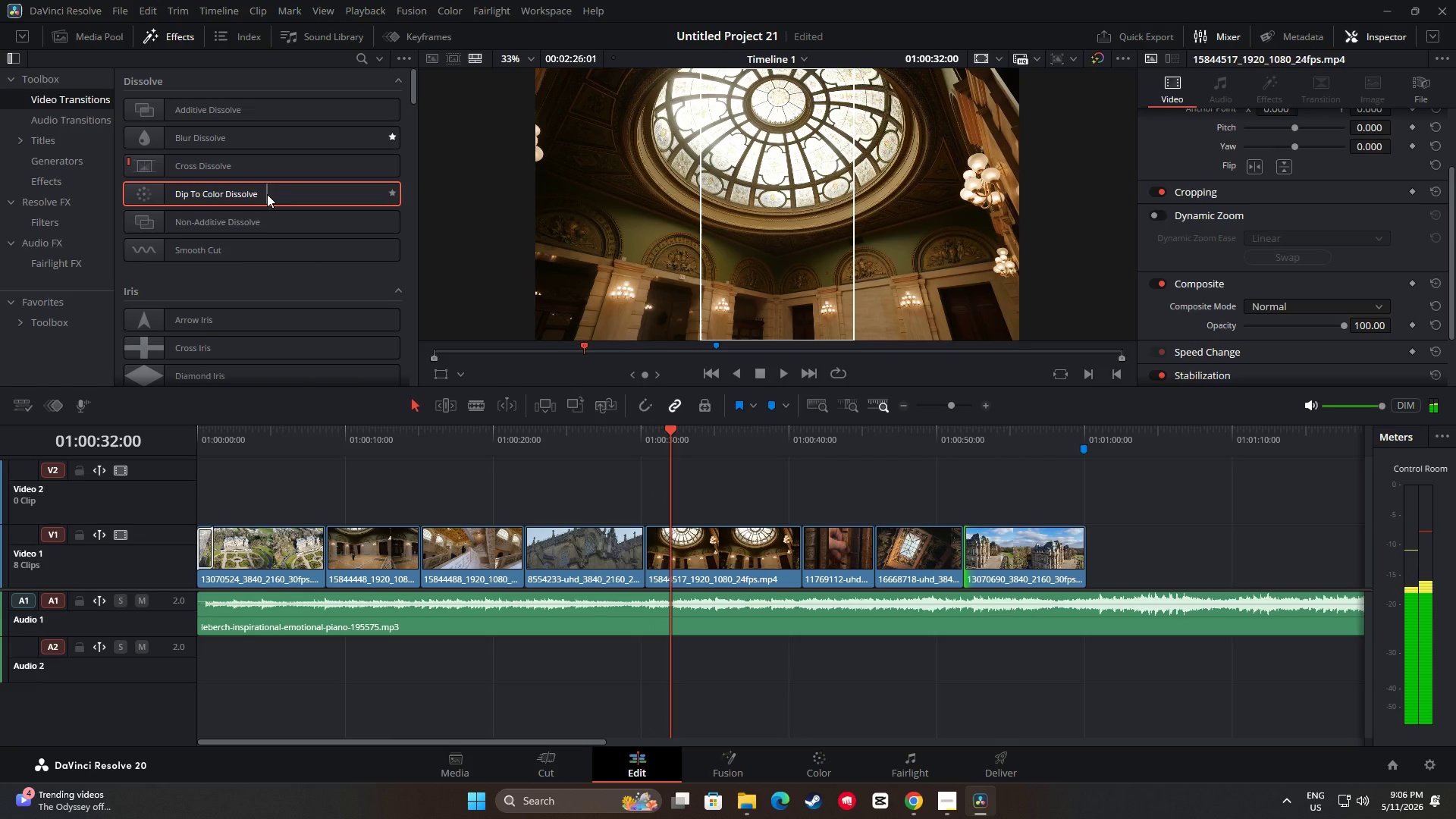 
left_click_drag(start_coordinate=[267, 194], to_coordinate=[975, 557])
 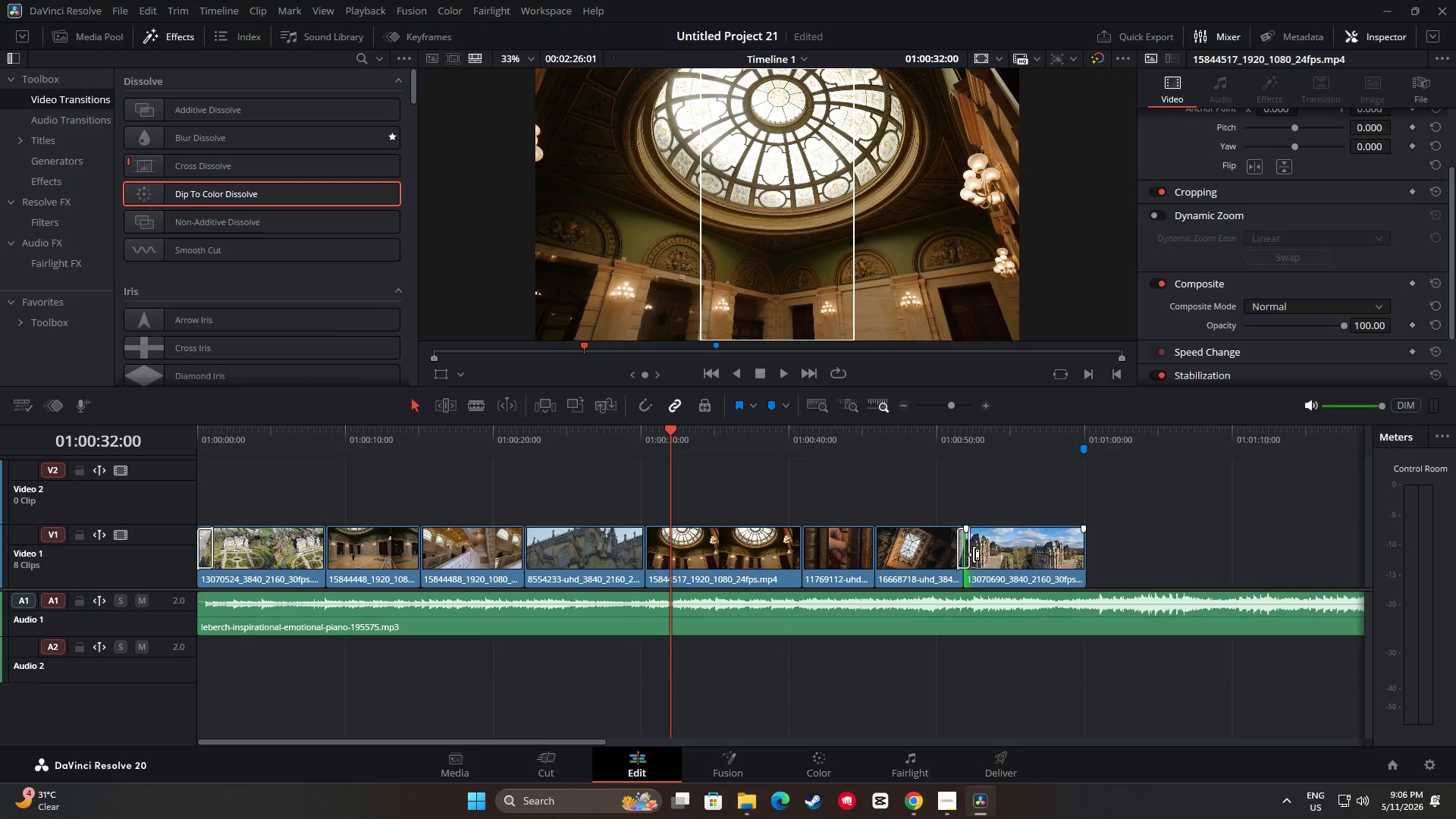 
key(Space)
 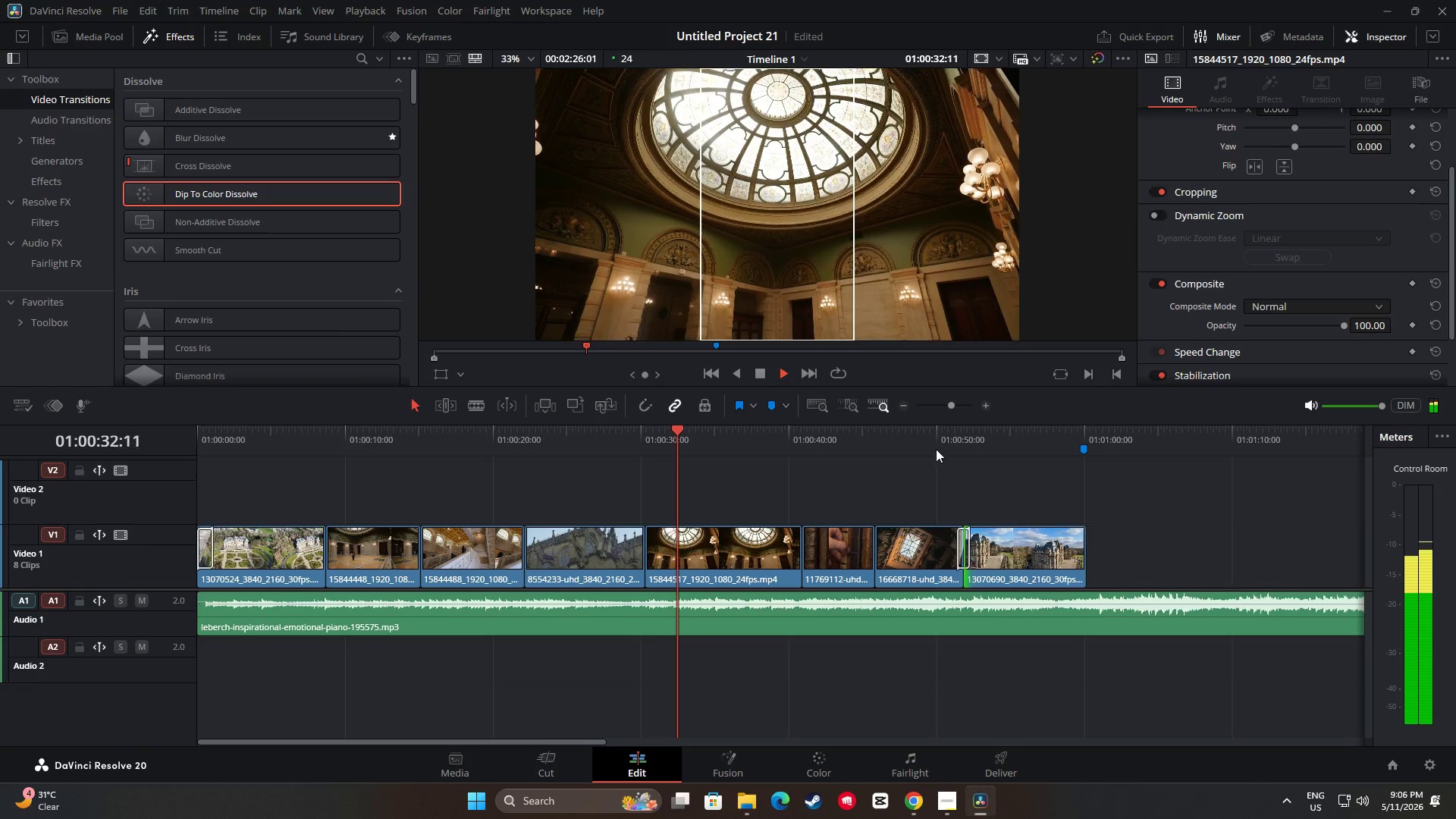 
key(Space)
 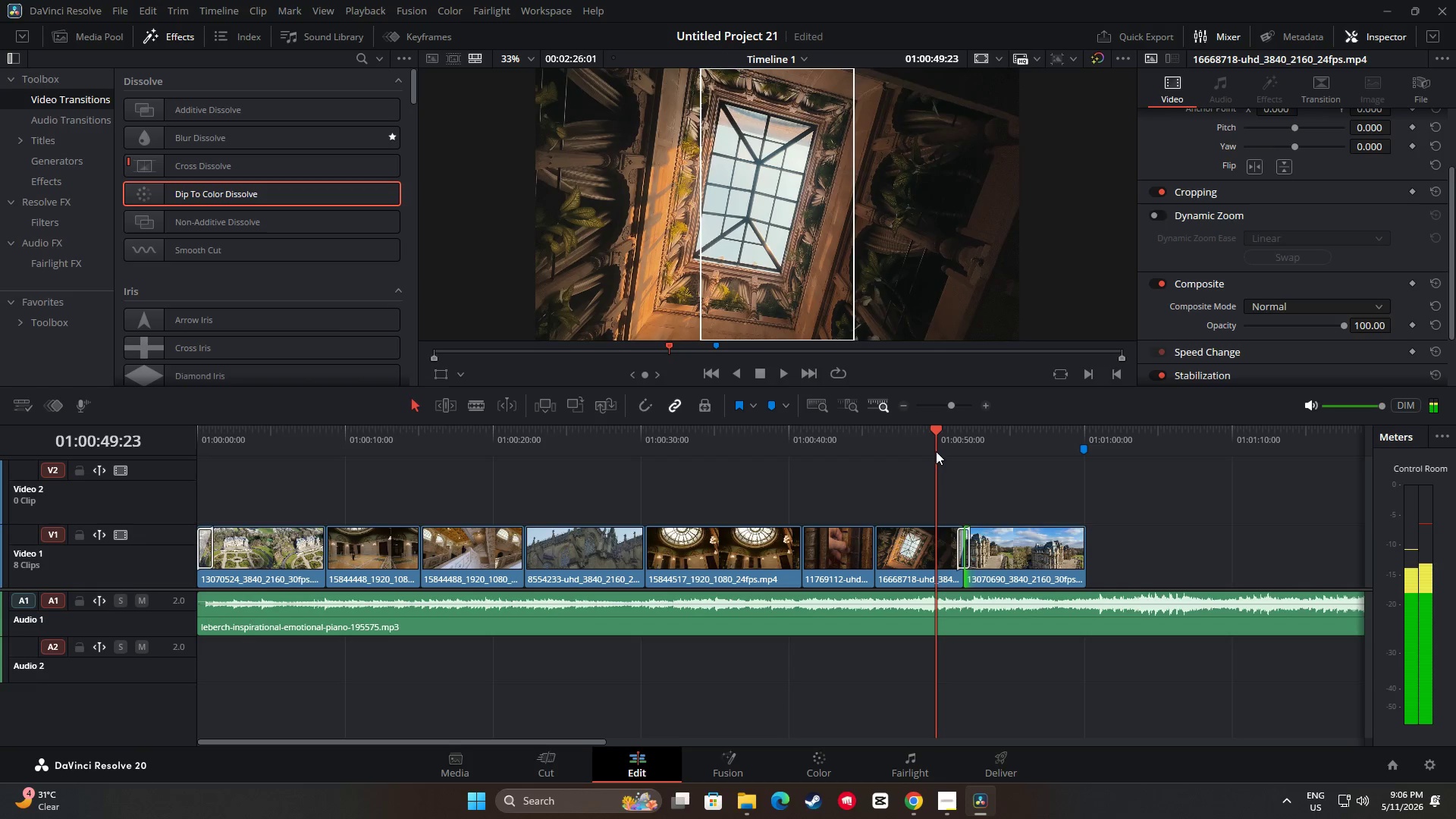 
key(Space)
 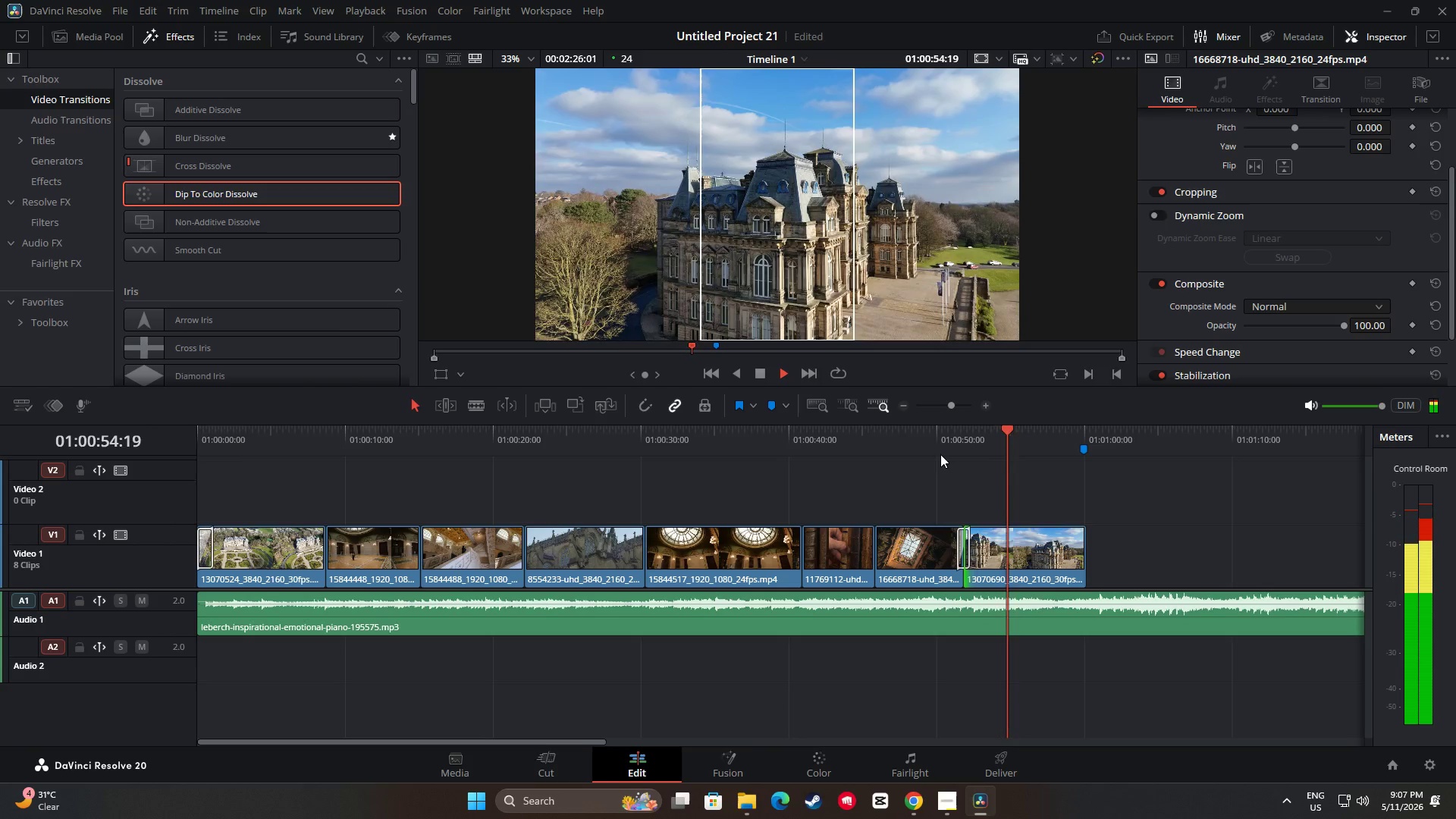 
wait(6.58)
 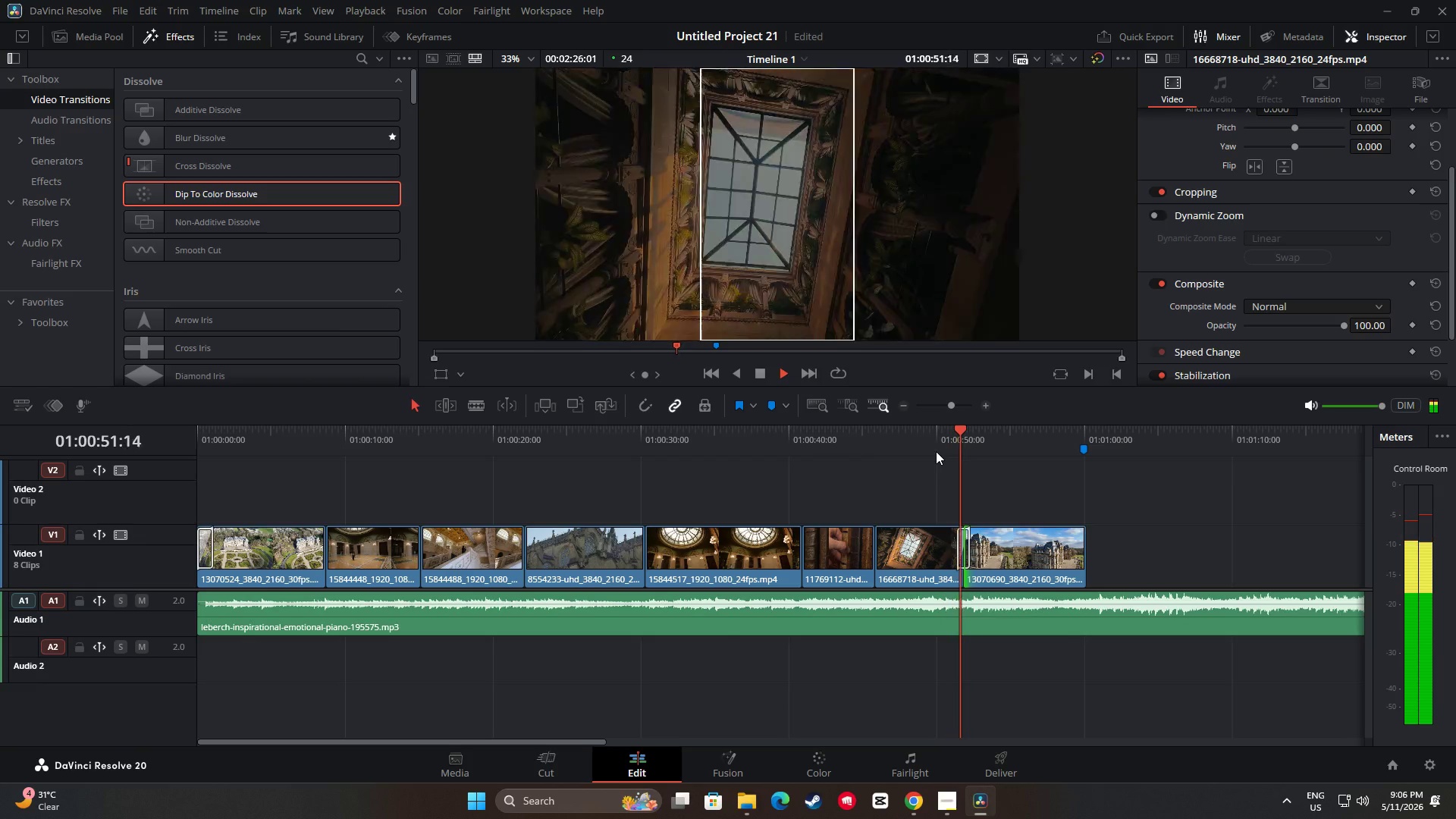 
key(Space)
 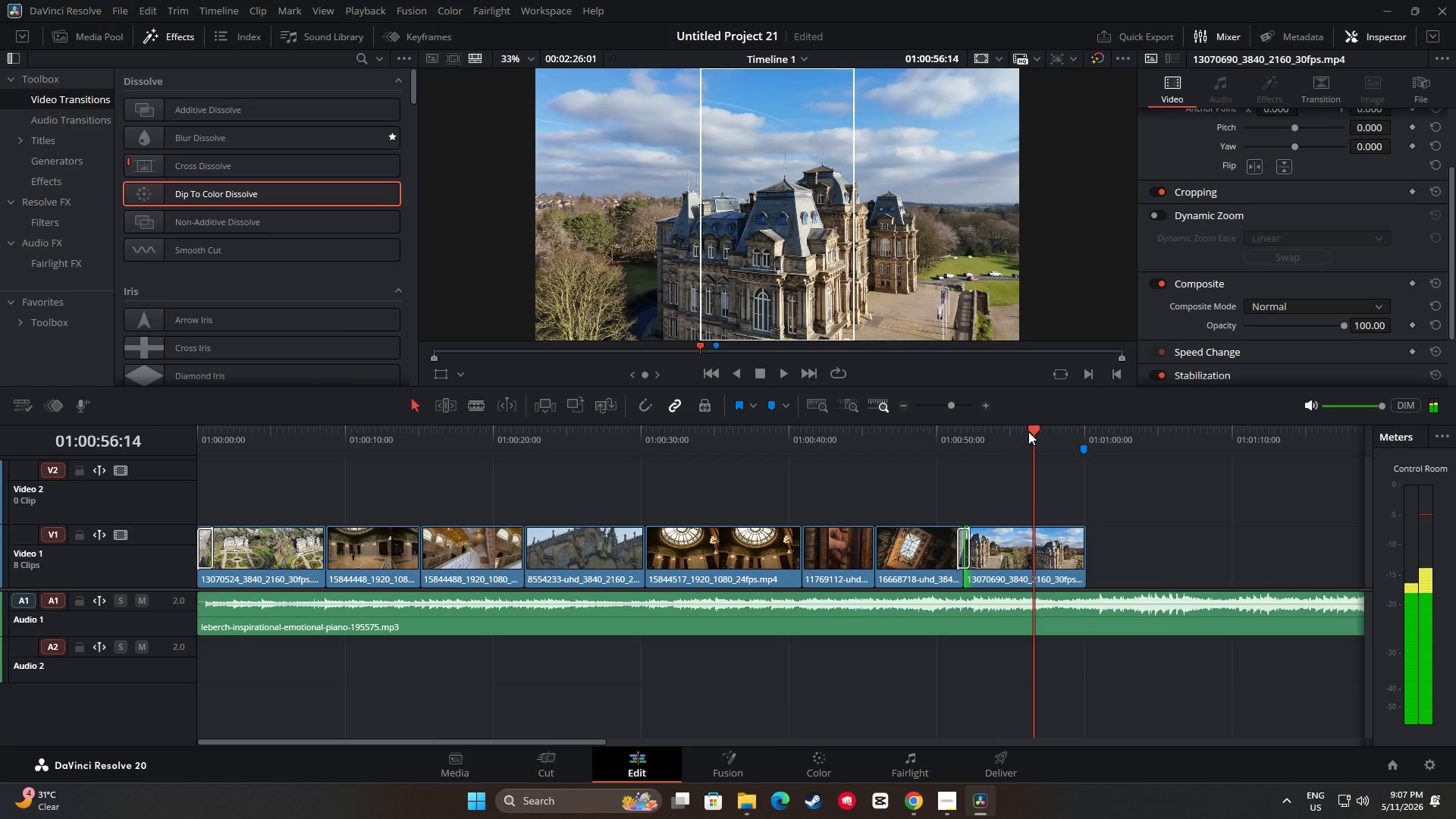 
left_click_drag(start_coordinate=[1040, 426], to_coordinate=[826, 451])
 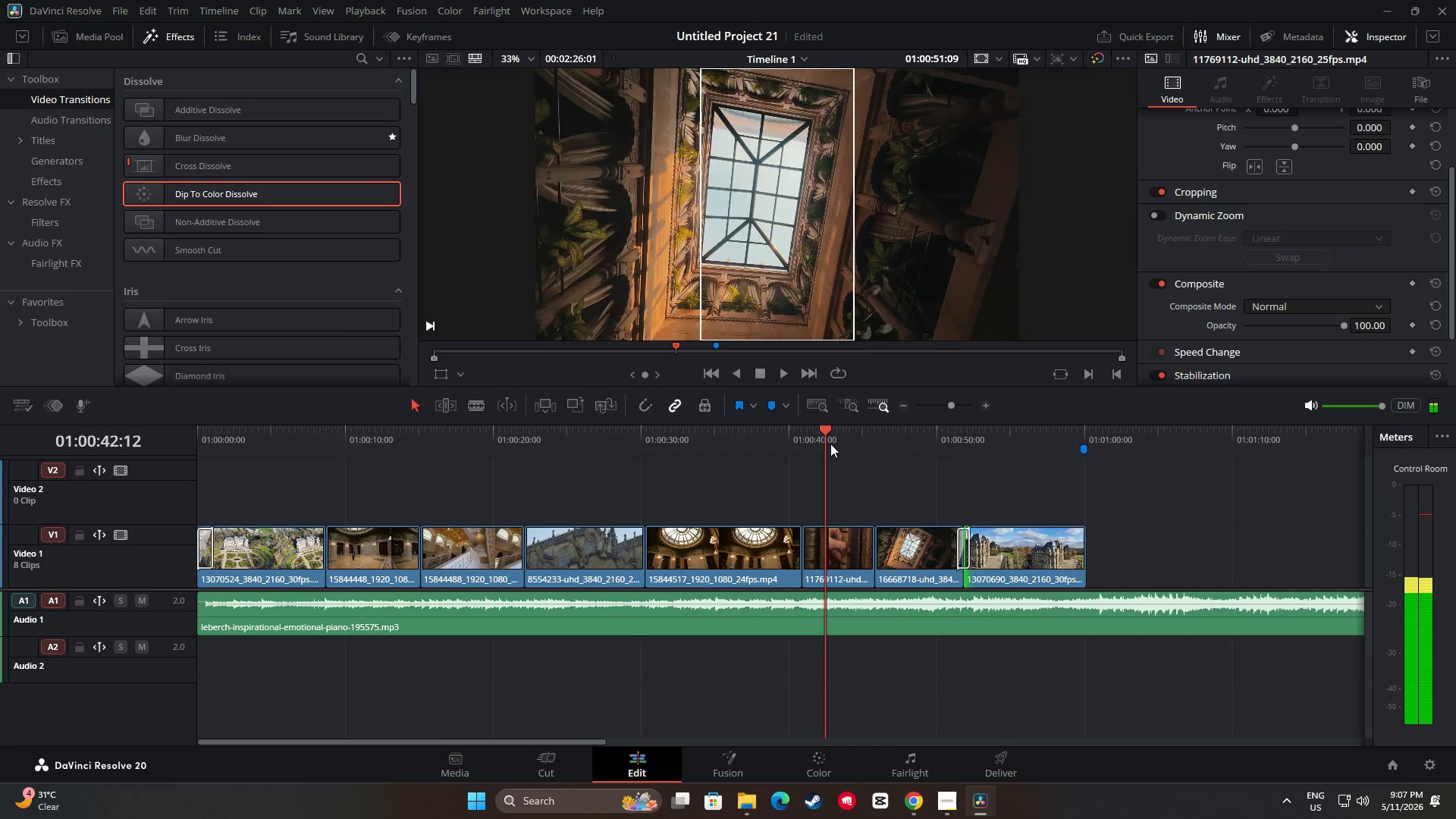 
left_click_drag(start_coordinate=[830, 431], to_coordinate=[857, 432])
 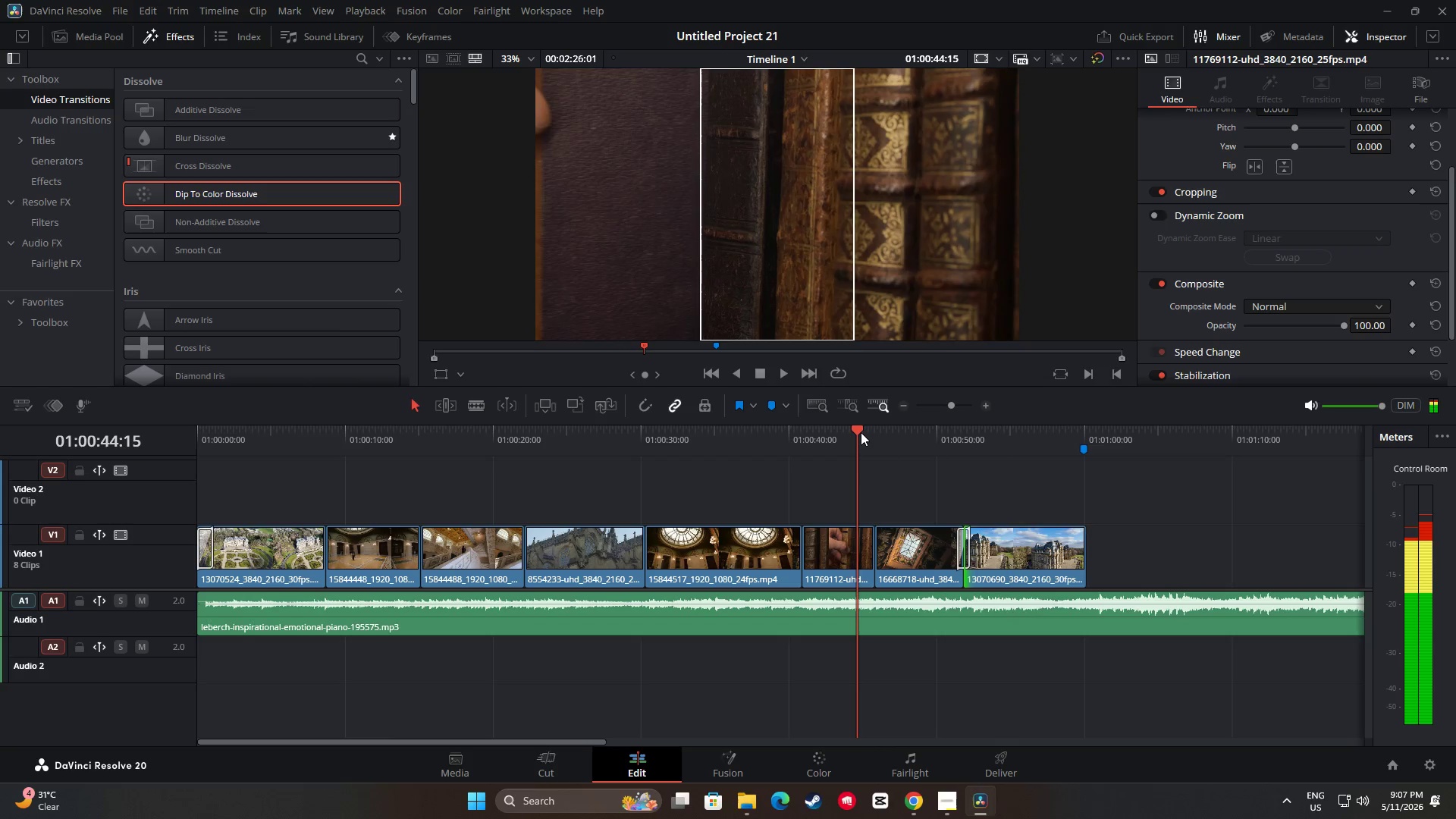 
key(Space)
 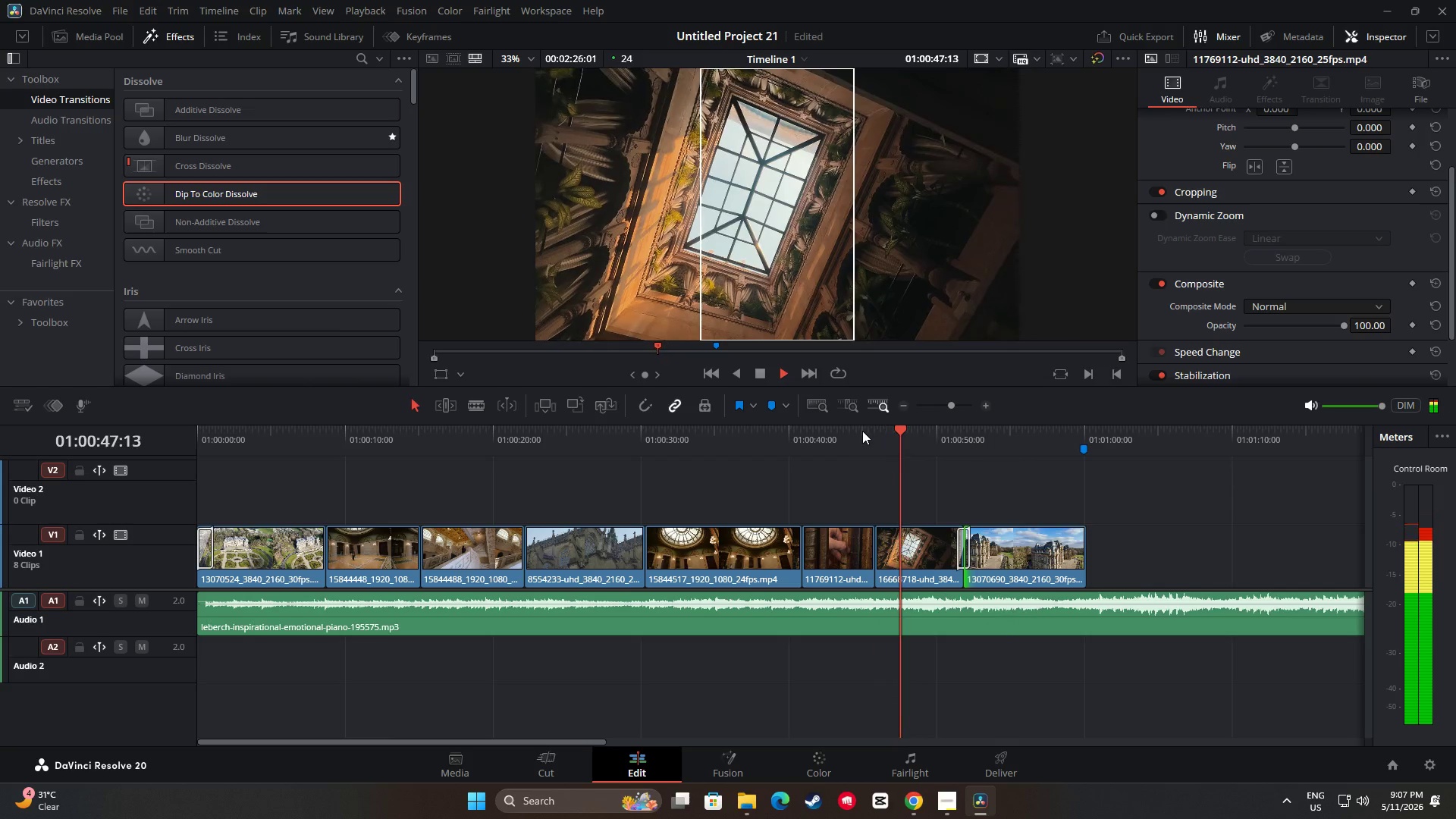 
wait(8.01)
 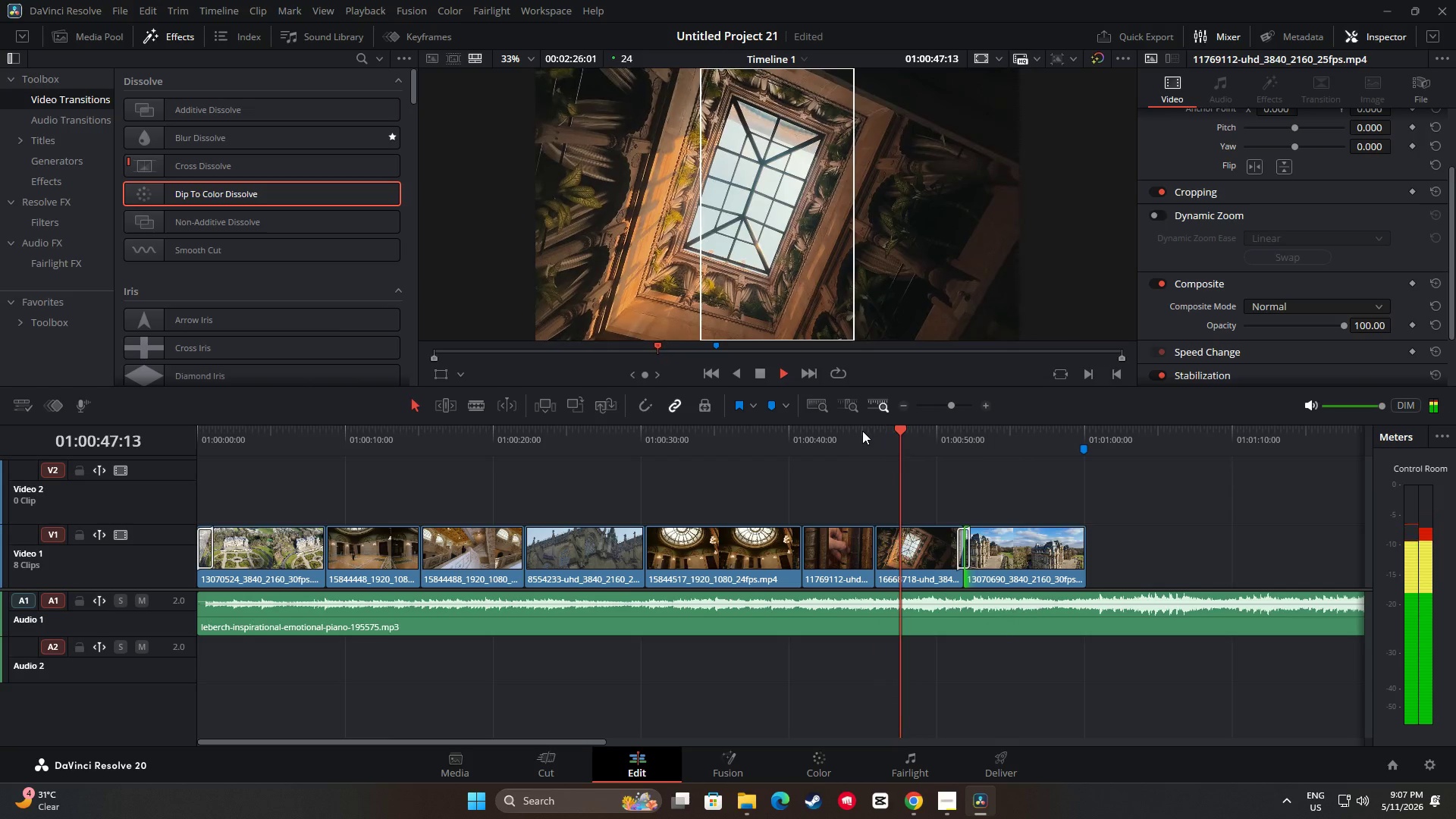 
key(Space)
 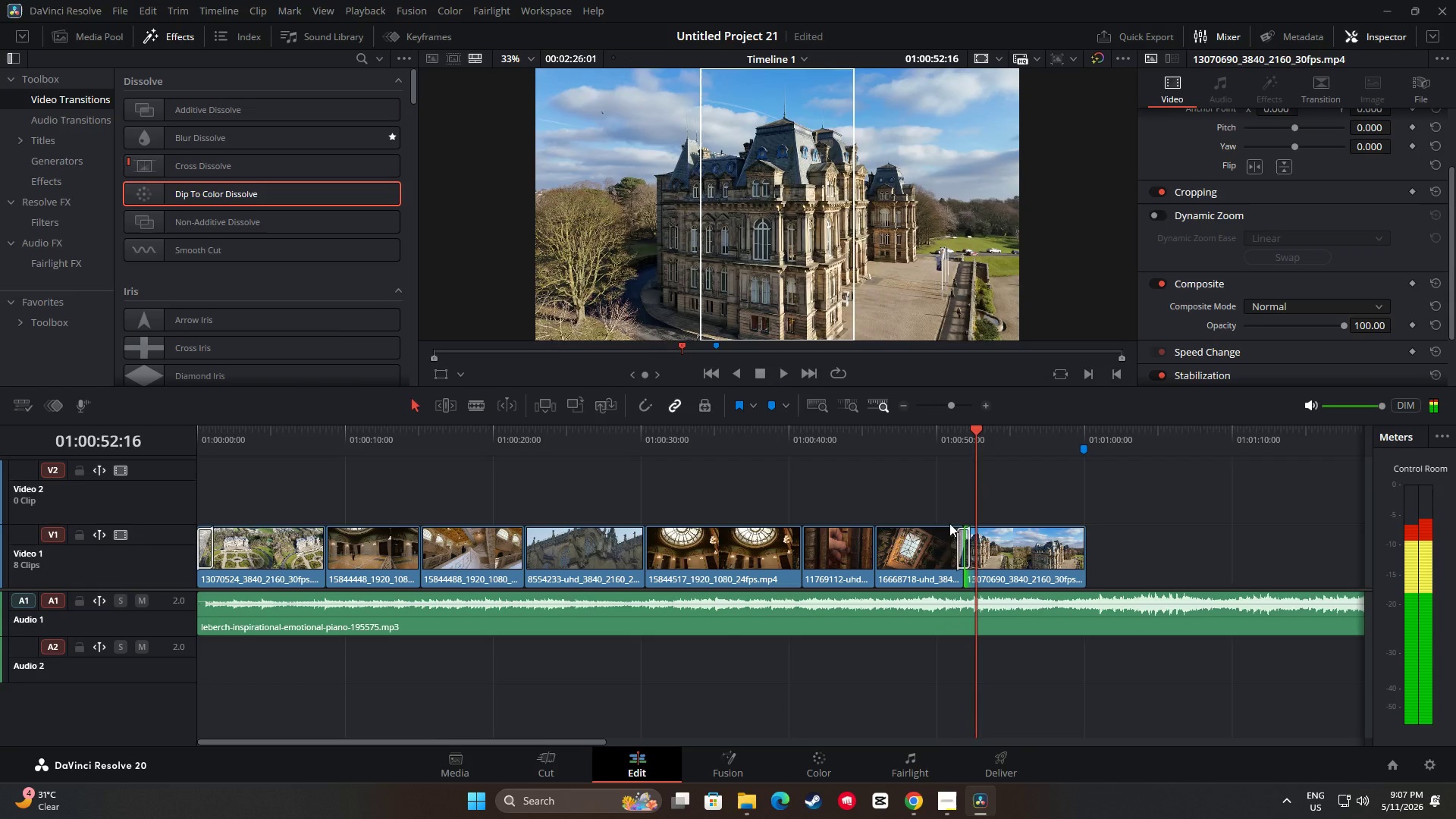 
key(Space)
 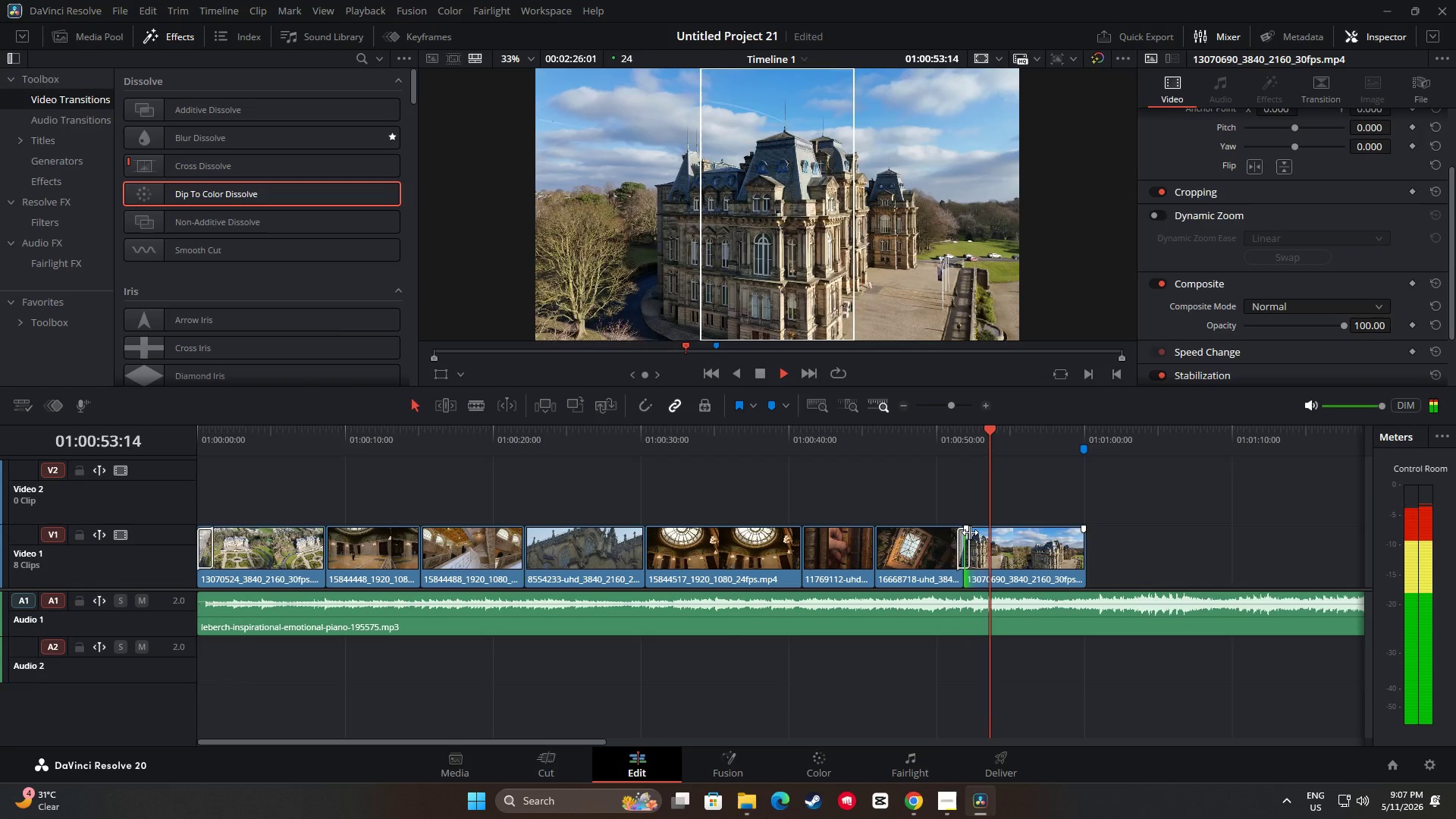 
key(Space)
 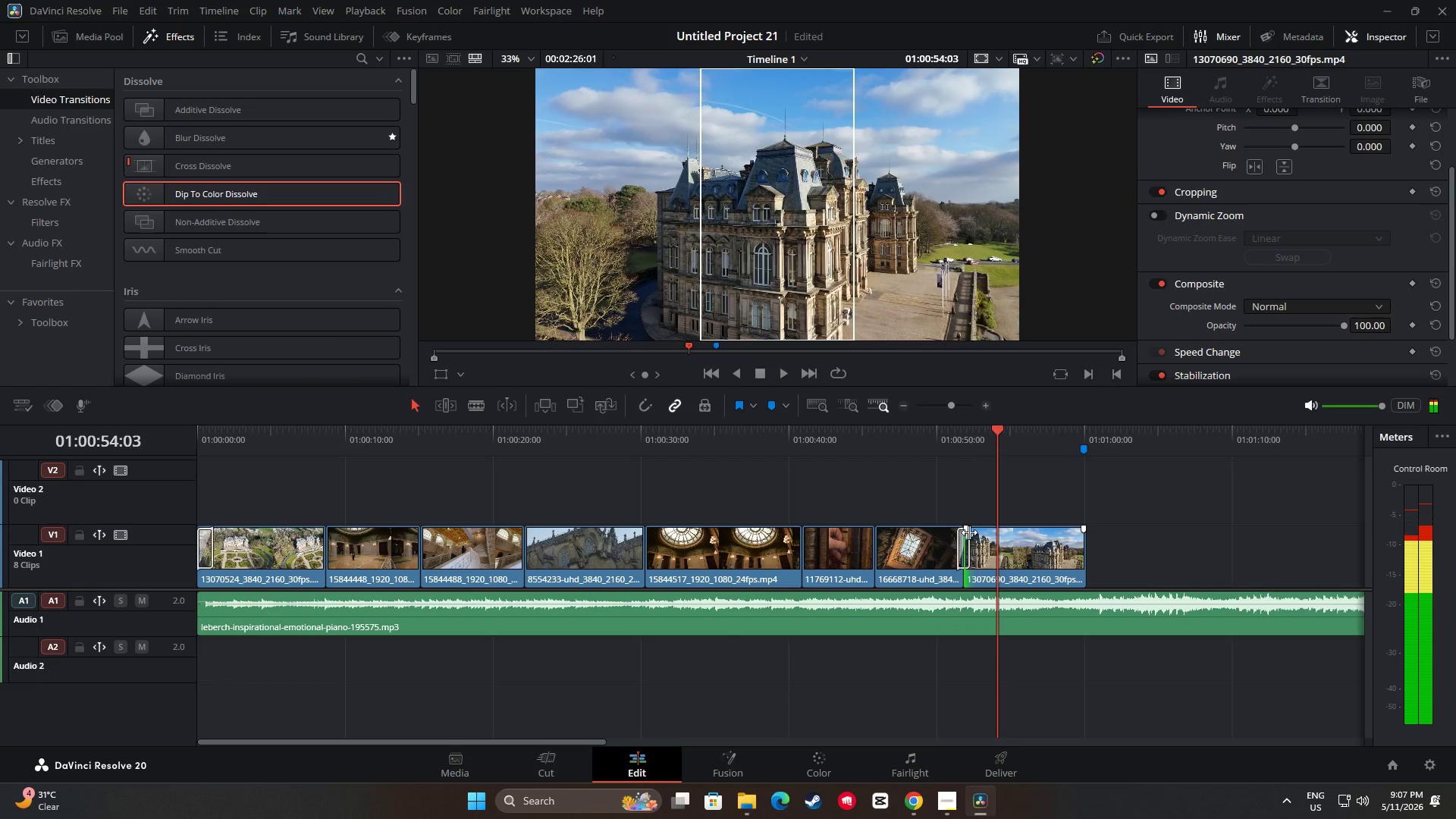 
key(Space)
 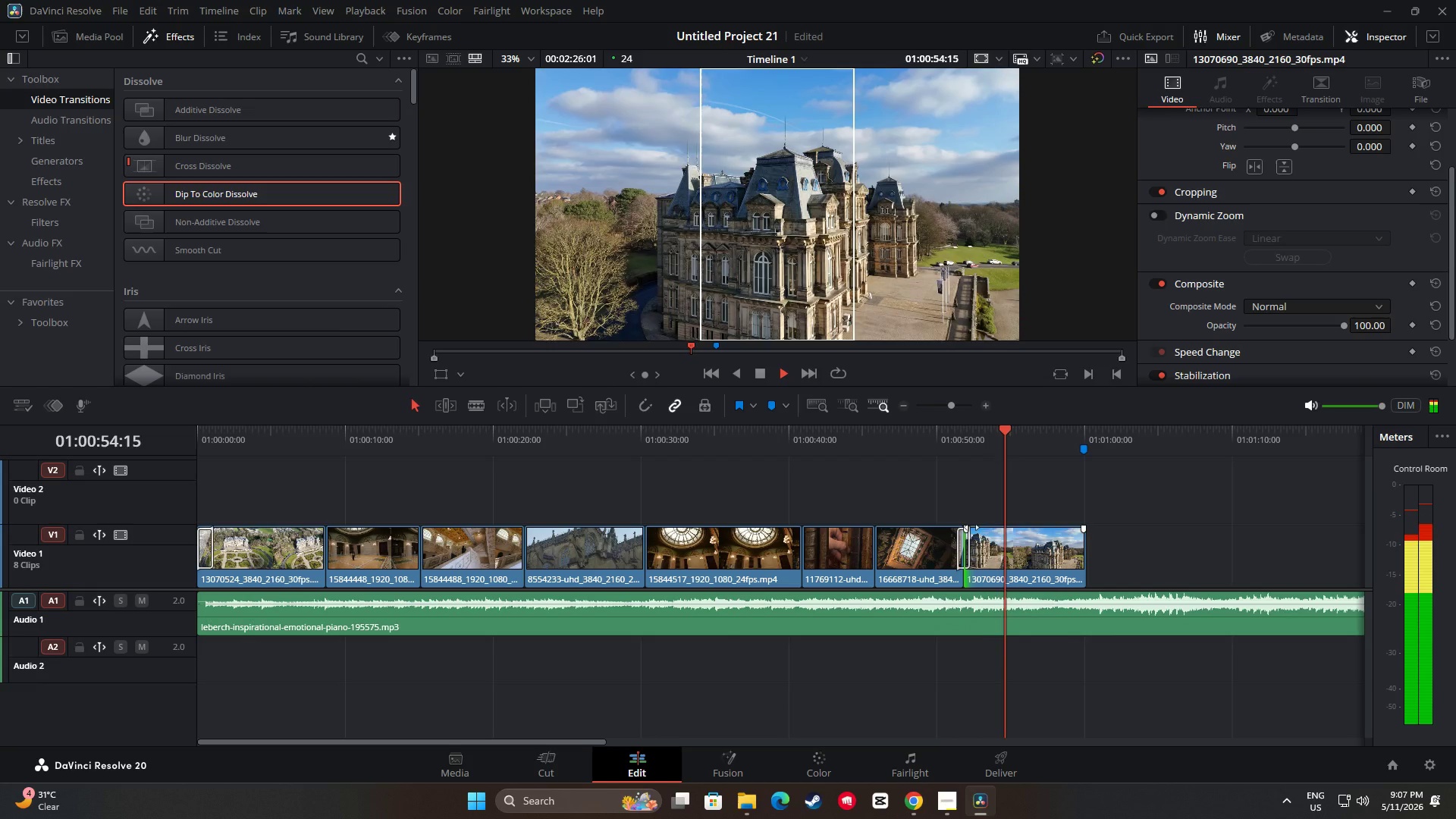 
key(Space)
 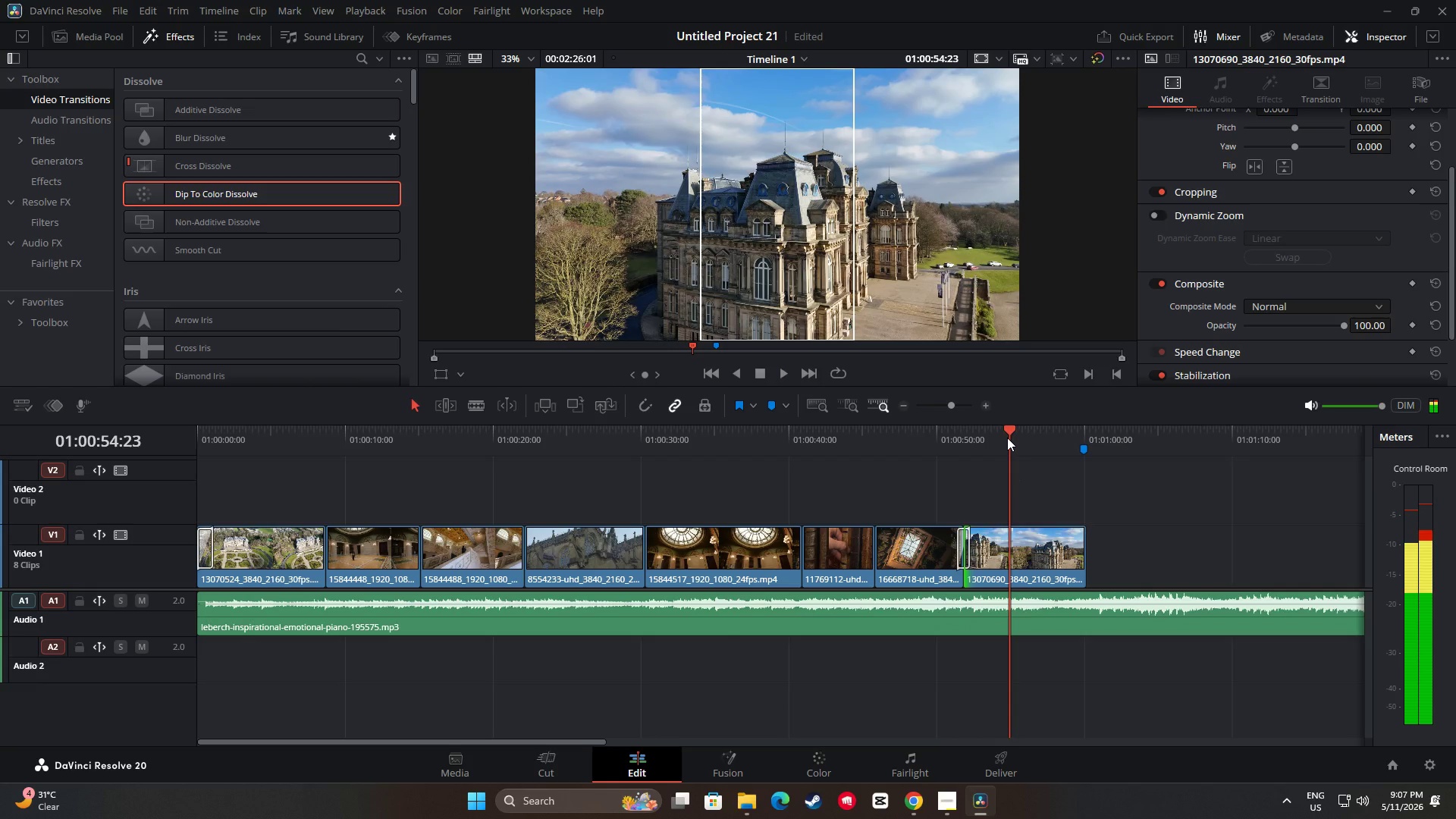 
left_click_drag(start_coordinate=[1003, 438], to_coordinate=[940, 443])
 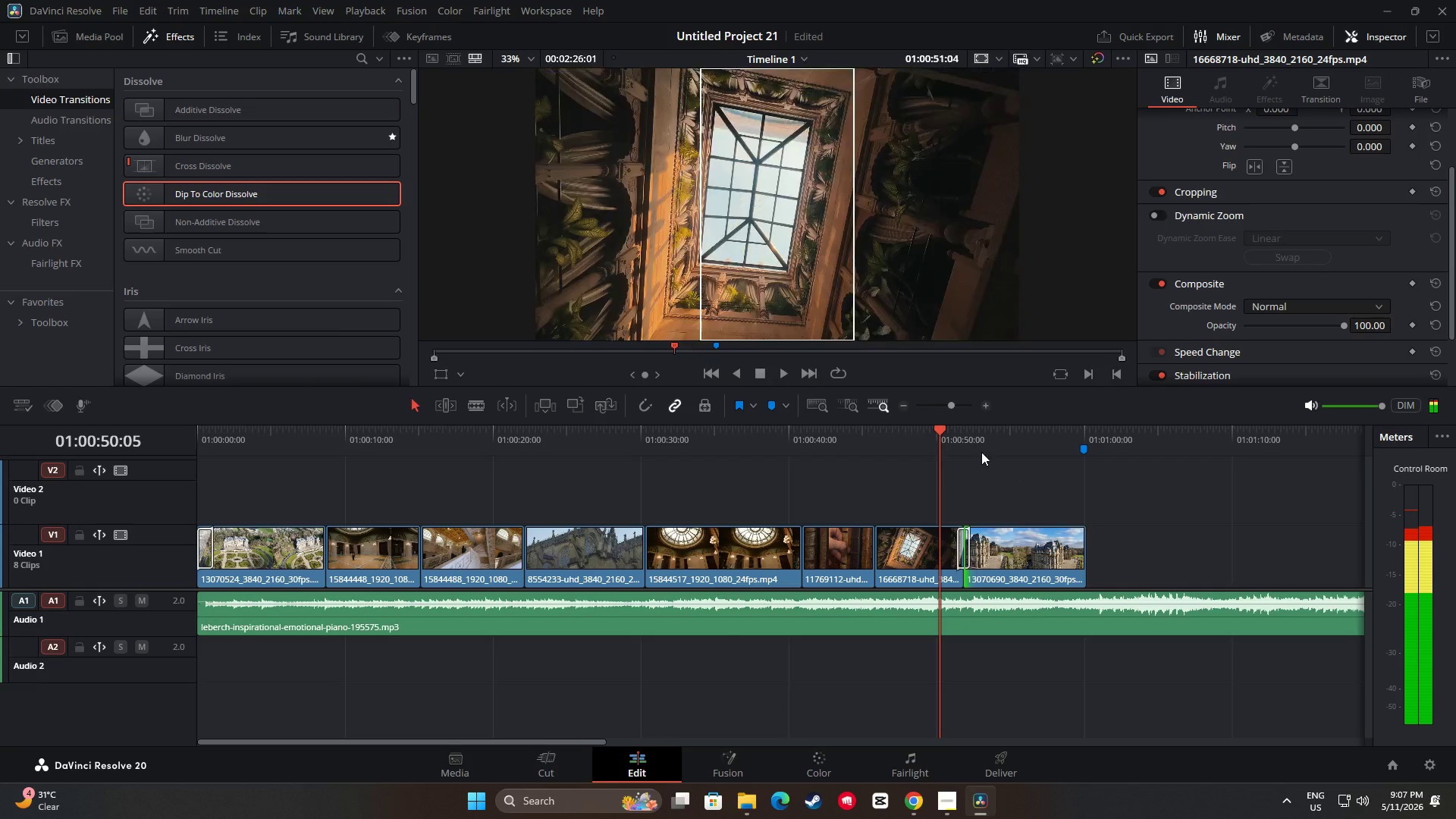 
key(Space)
 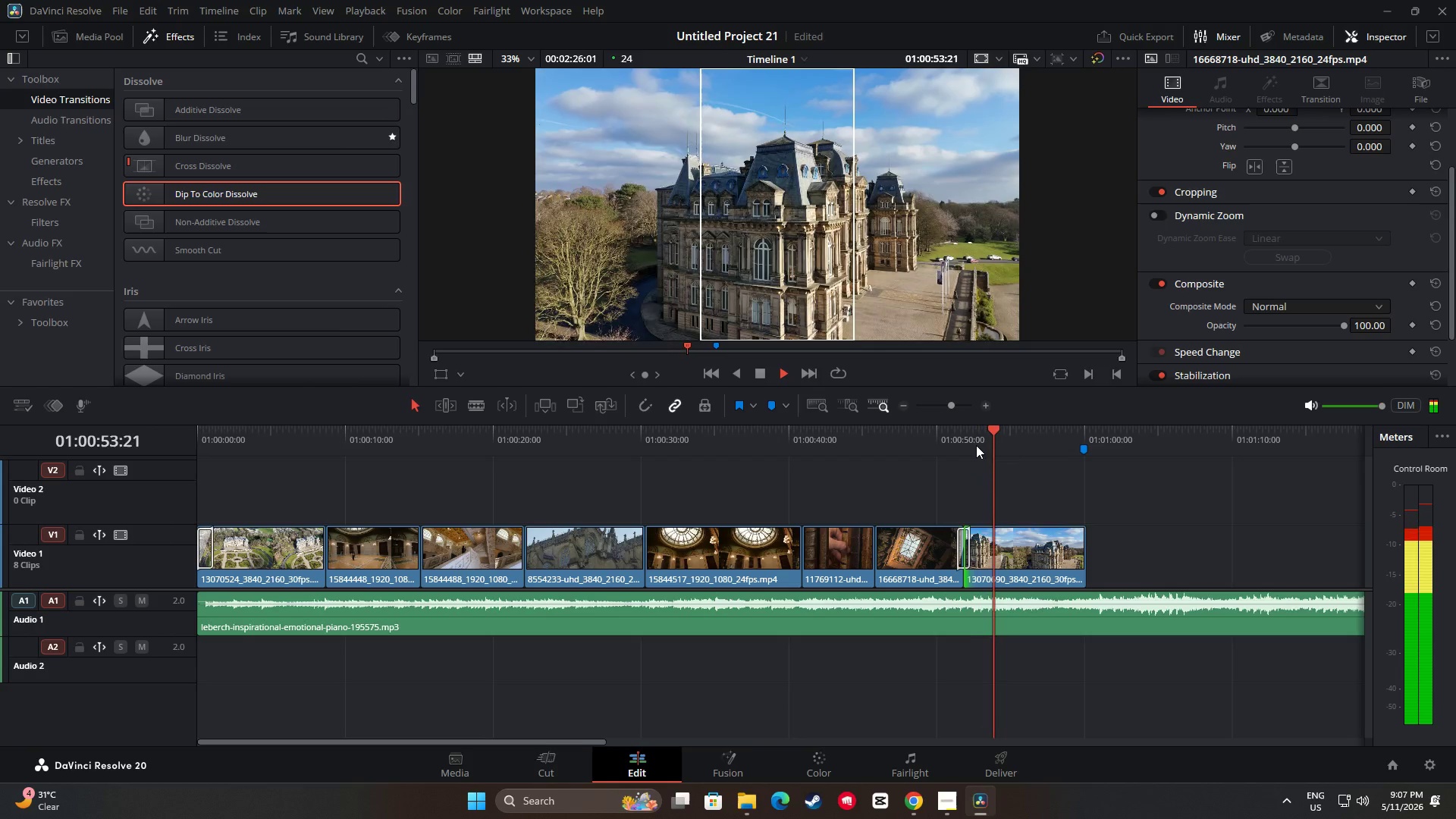 
wait(8.84)
 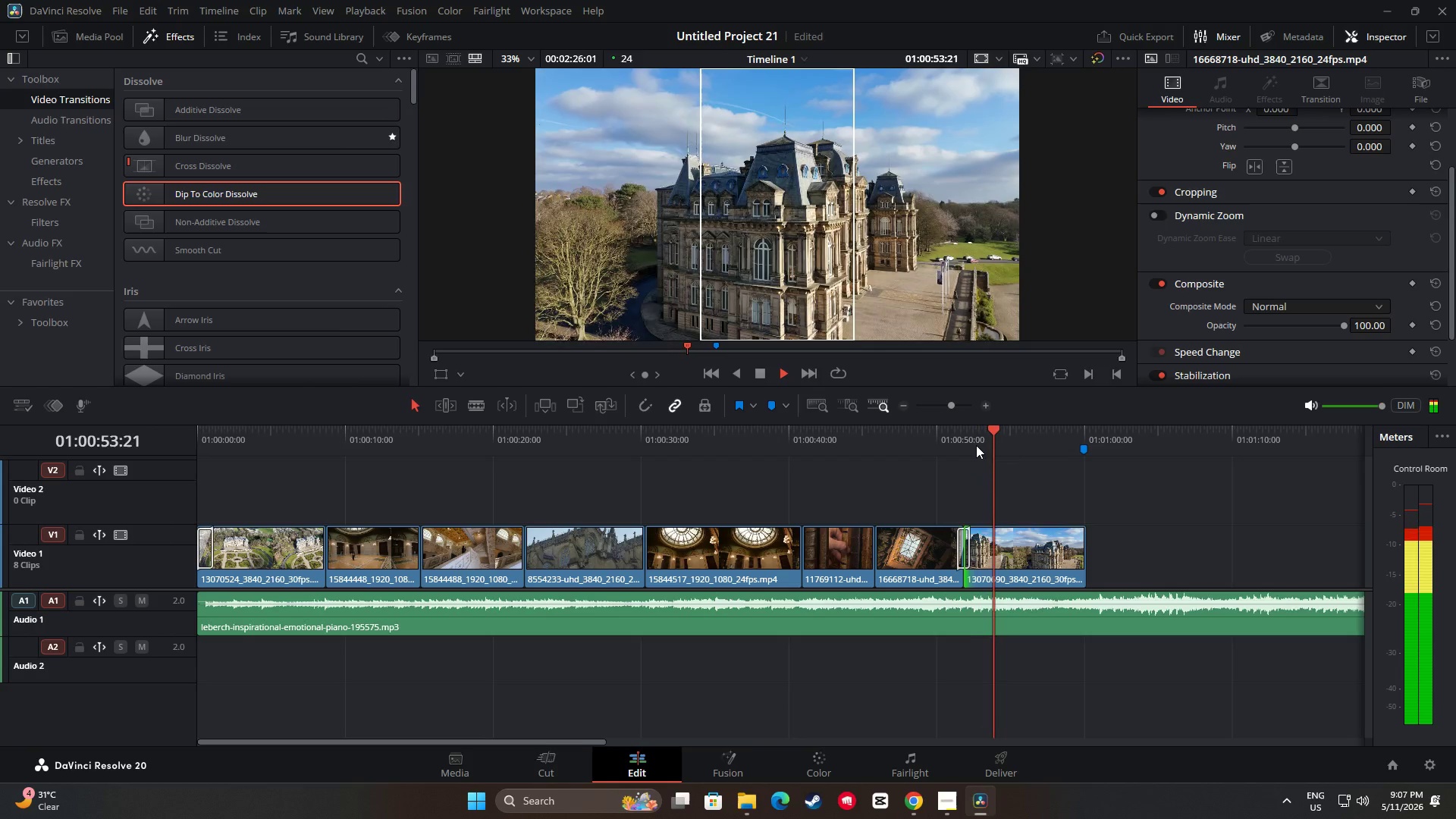 
key(Space)
 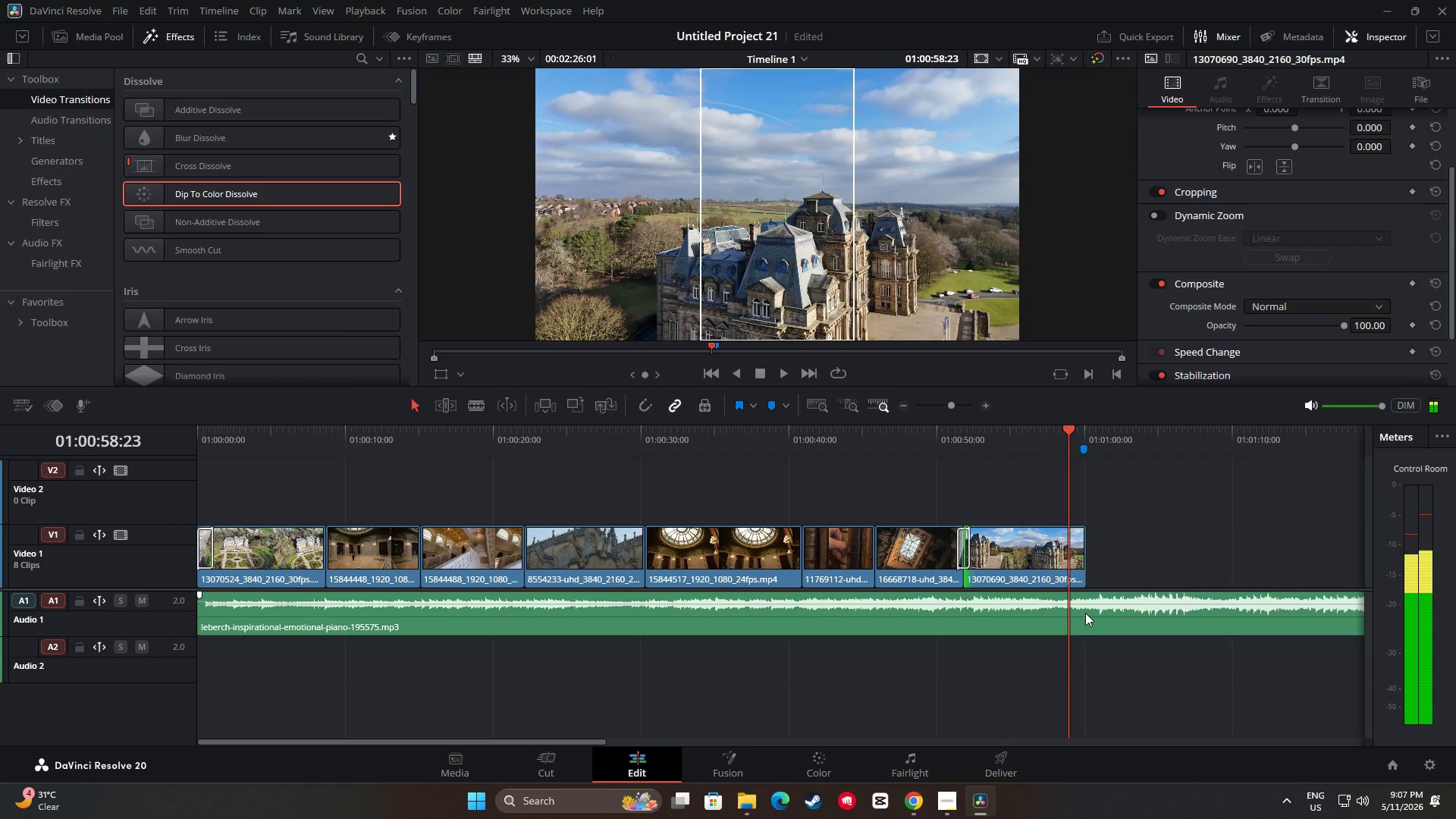 
left_click([1085, 613])
 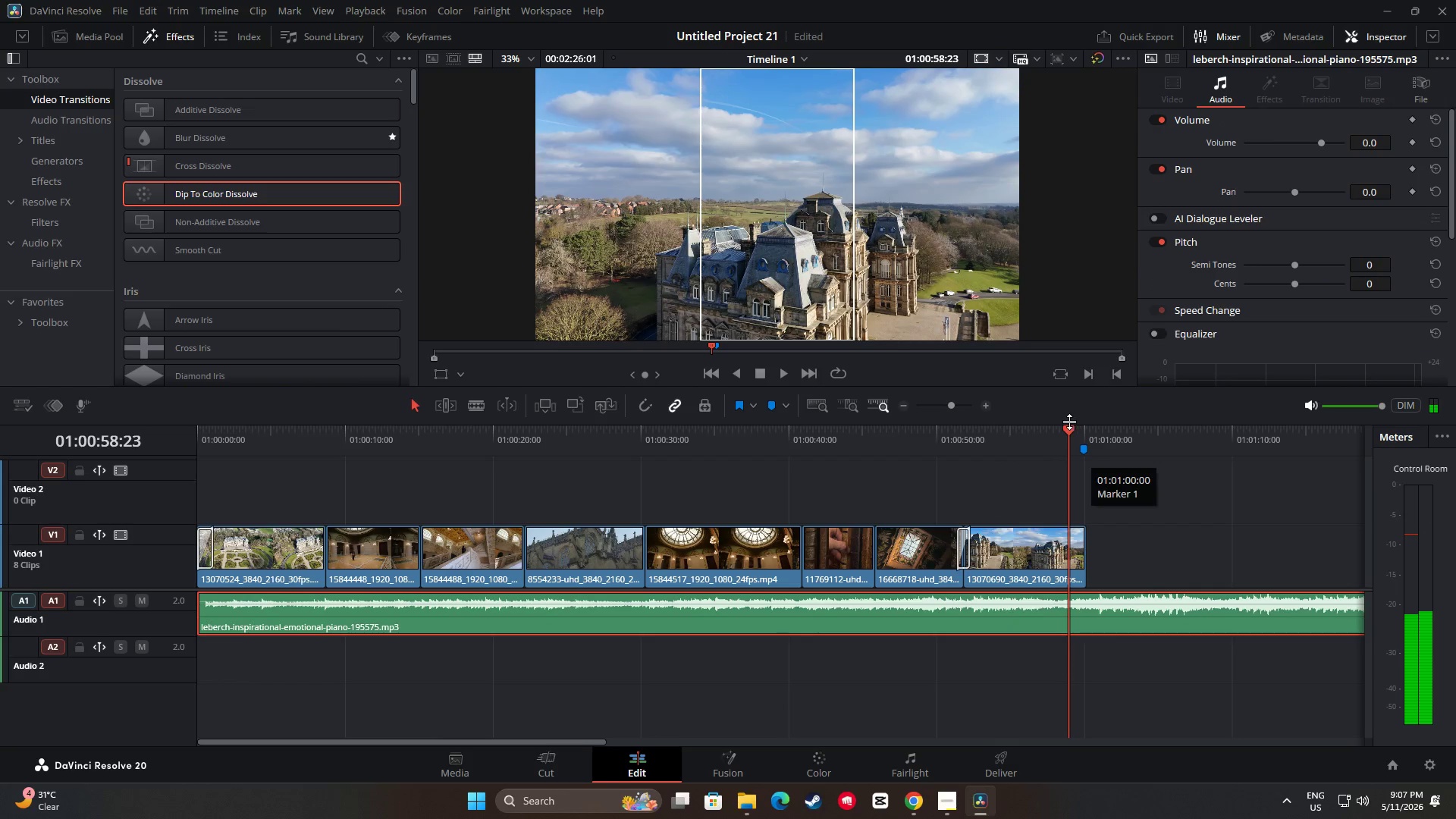 
left_click_drag(start_coordinate=[1068, 429], to_coordinate=[1083, 429])
 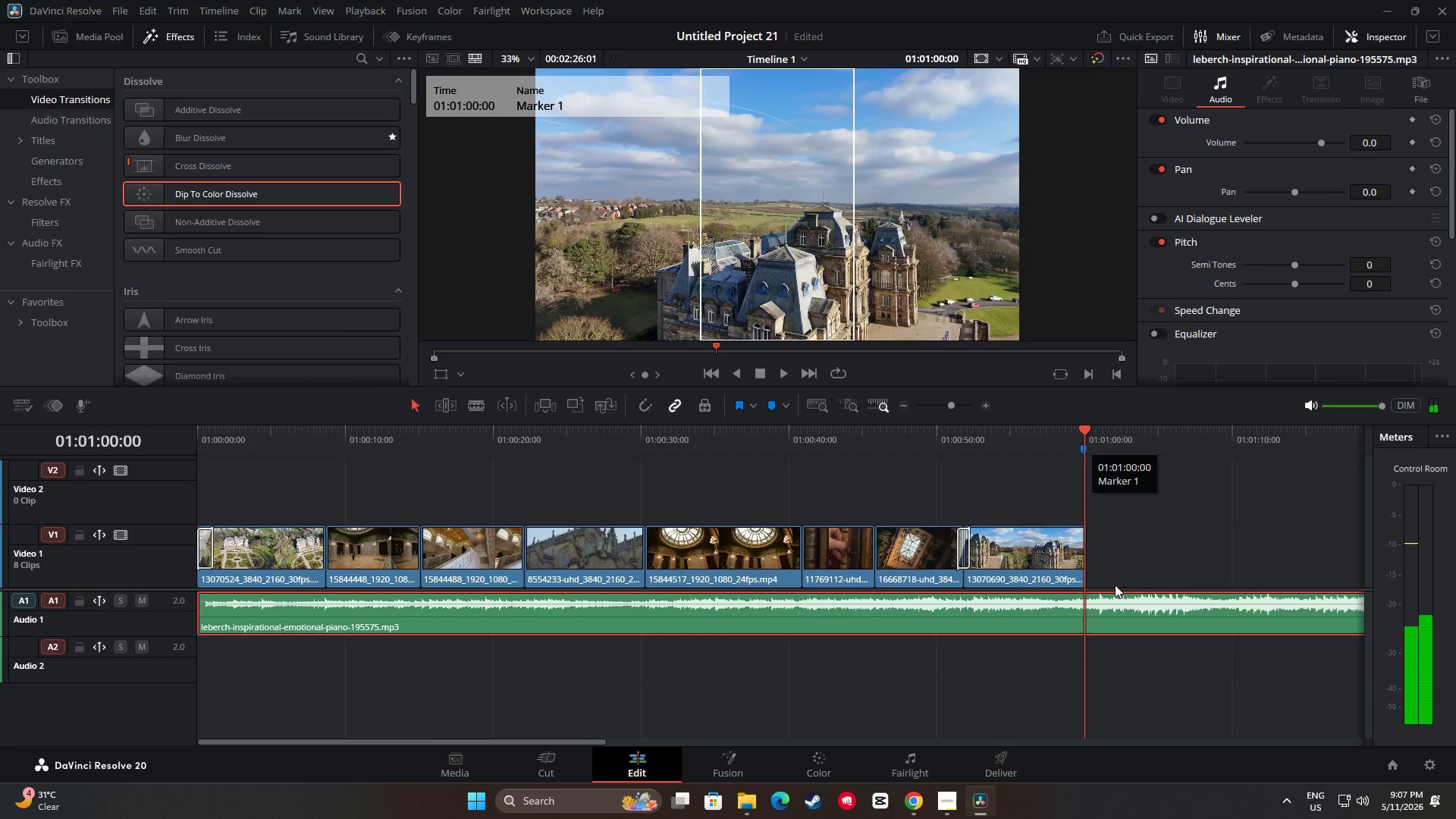 
key(Control+B)
 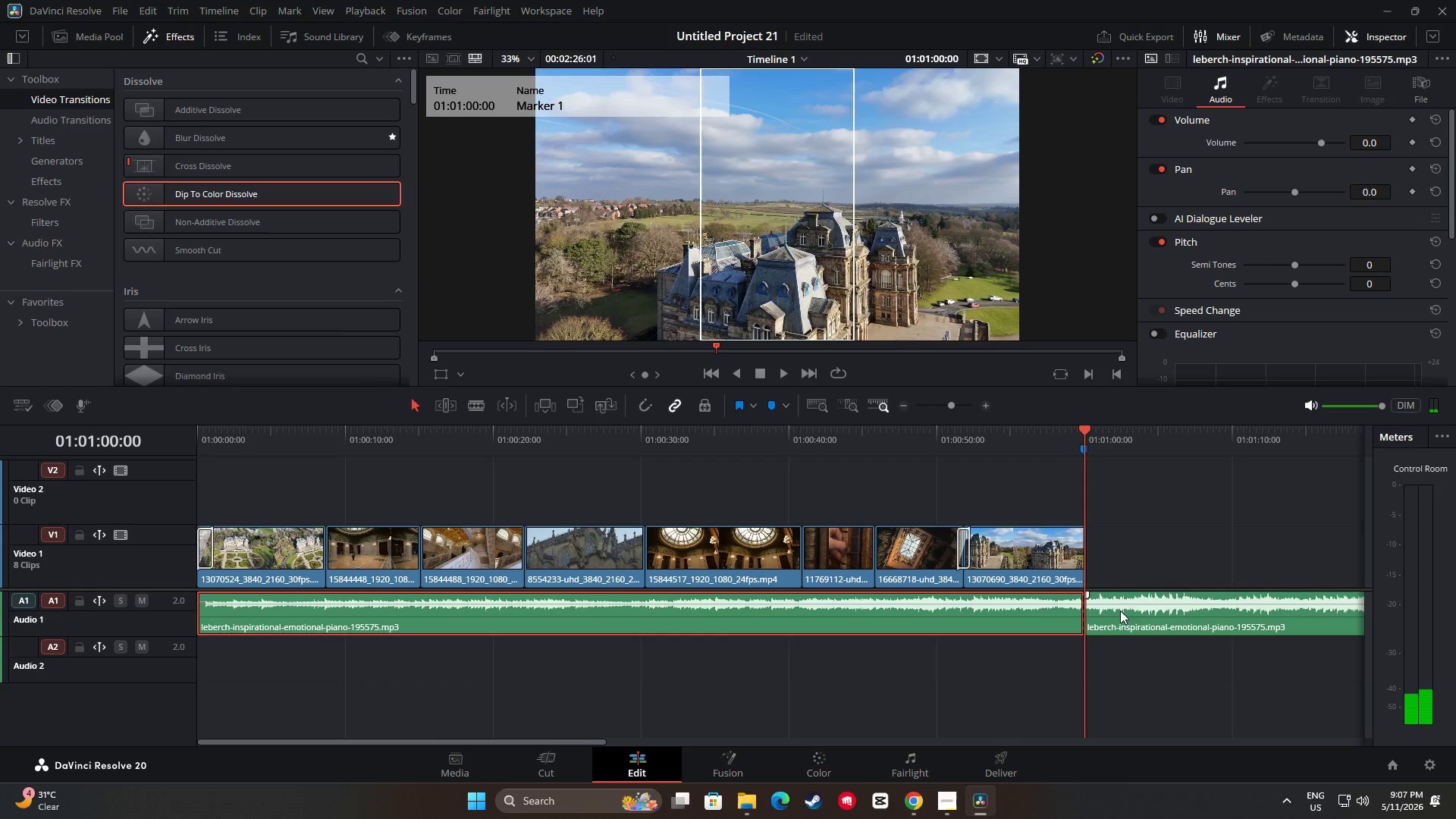 
left_click([1144, 610])
 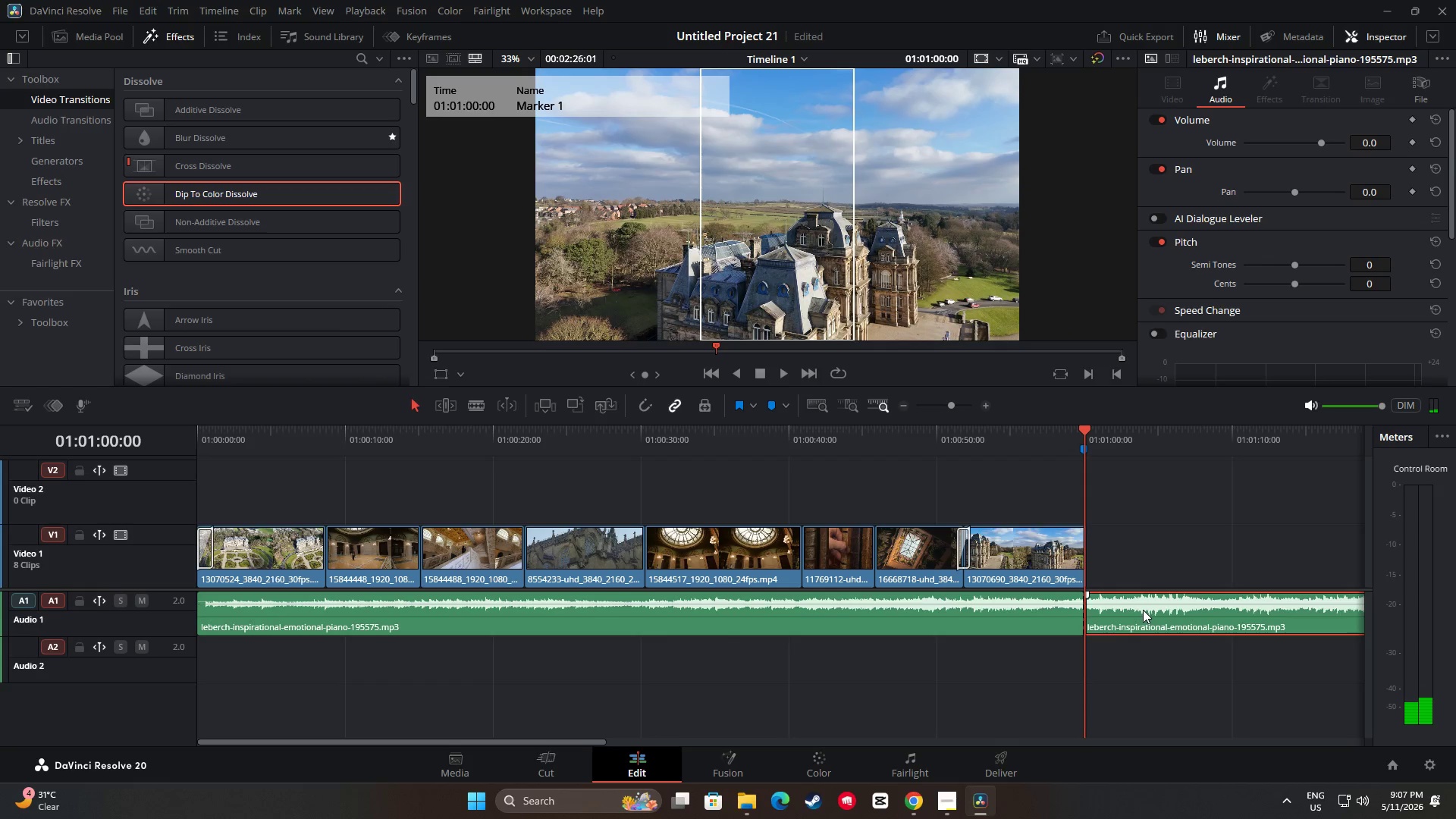 
key(Backspace)
 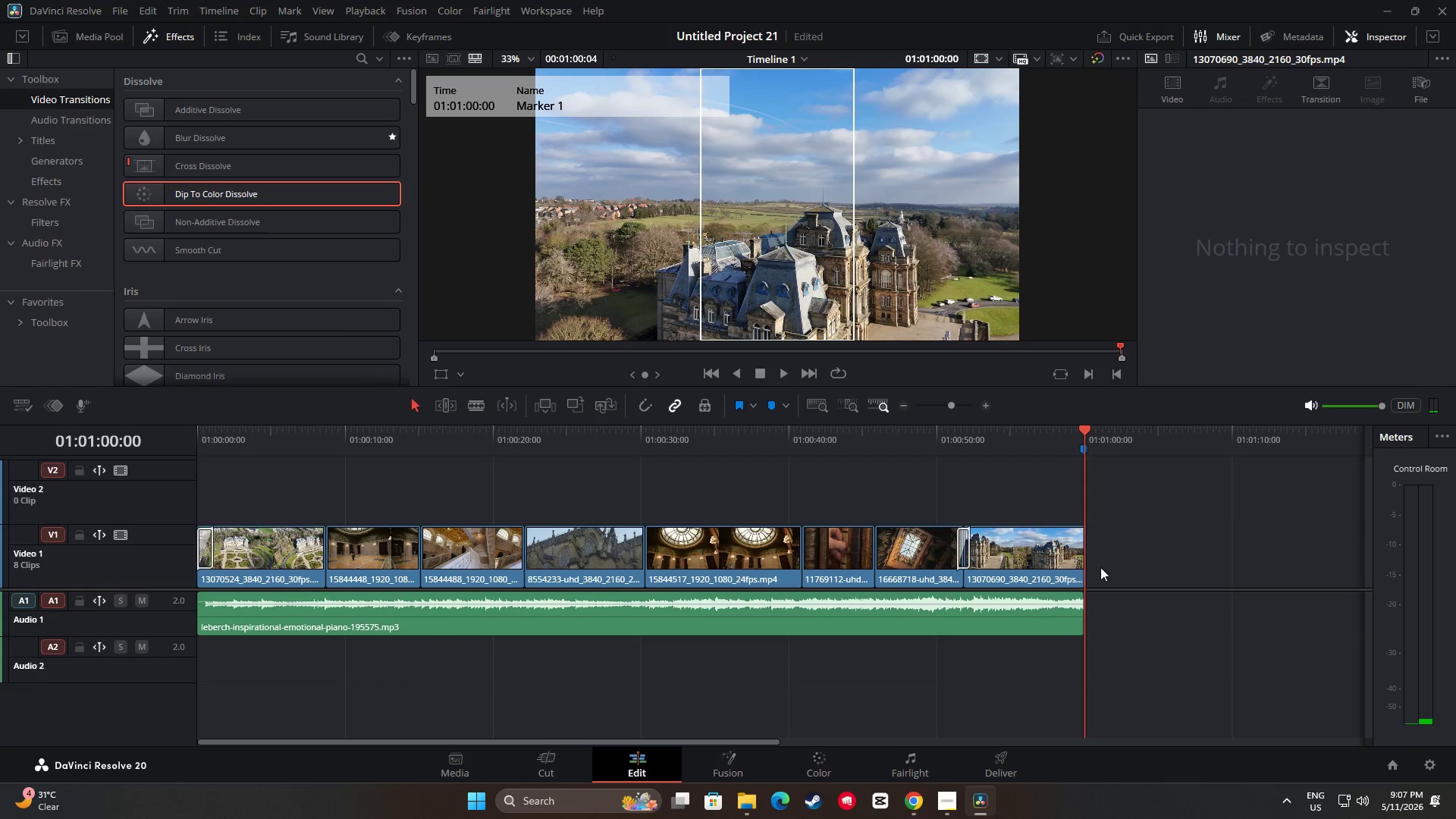 
left_click([1076, 562])
 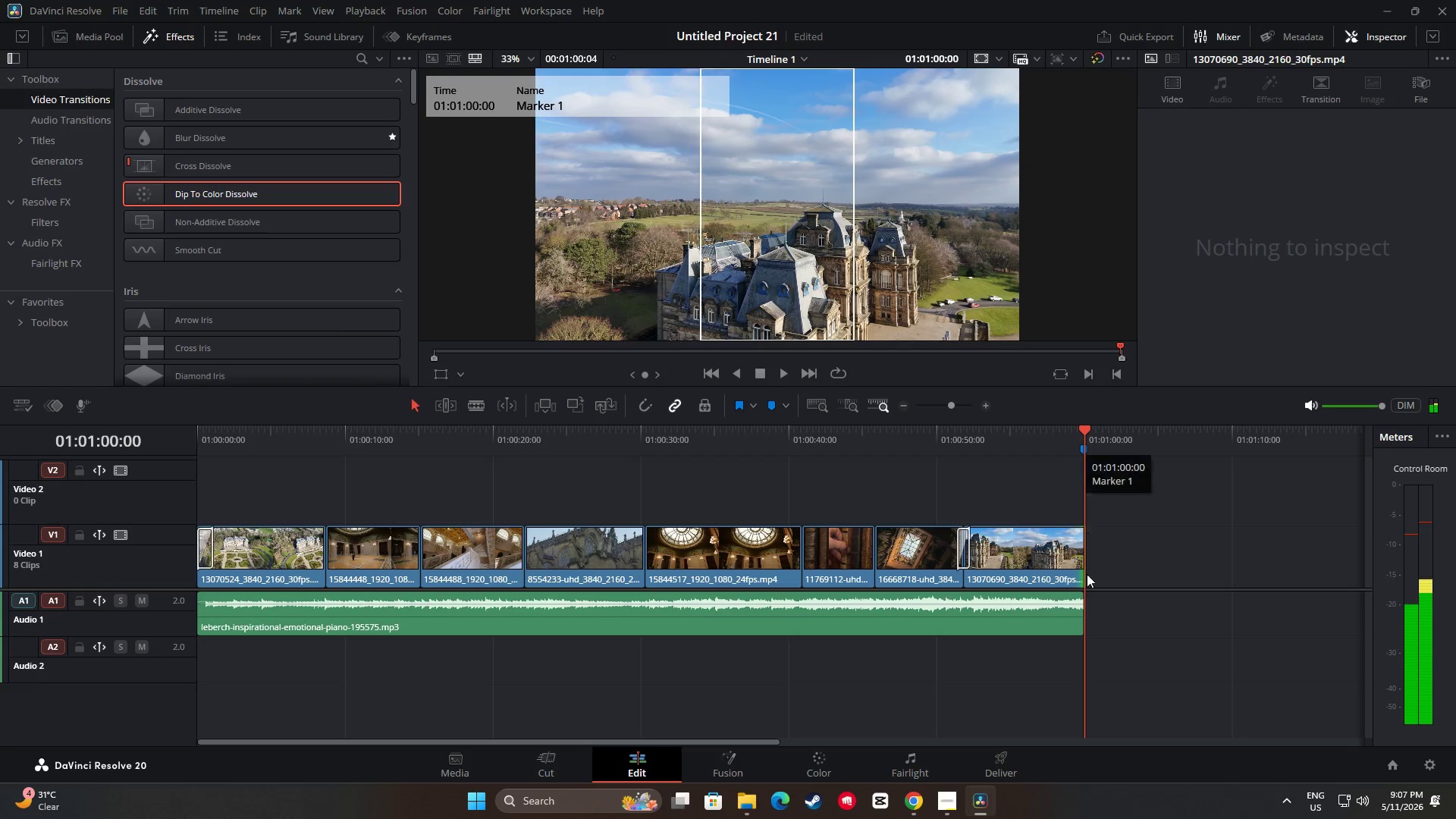 
wait(6.08)
 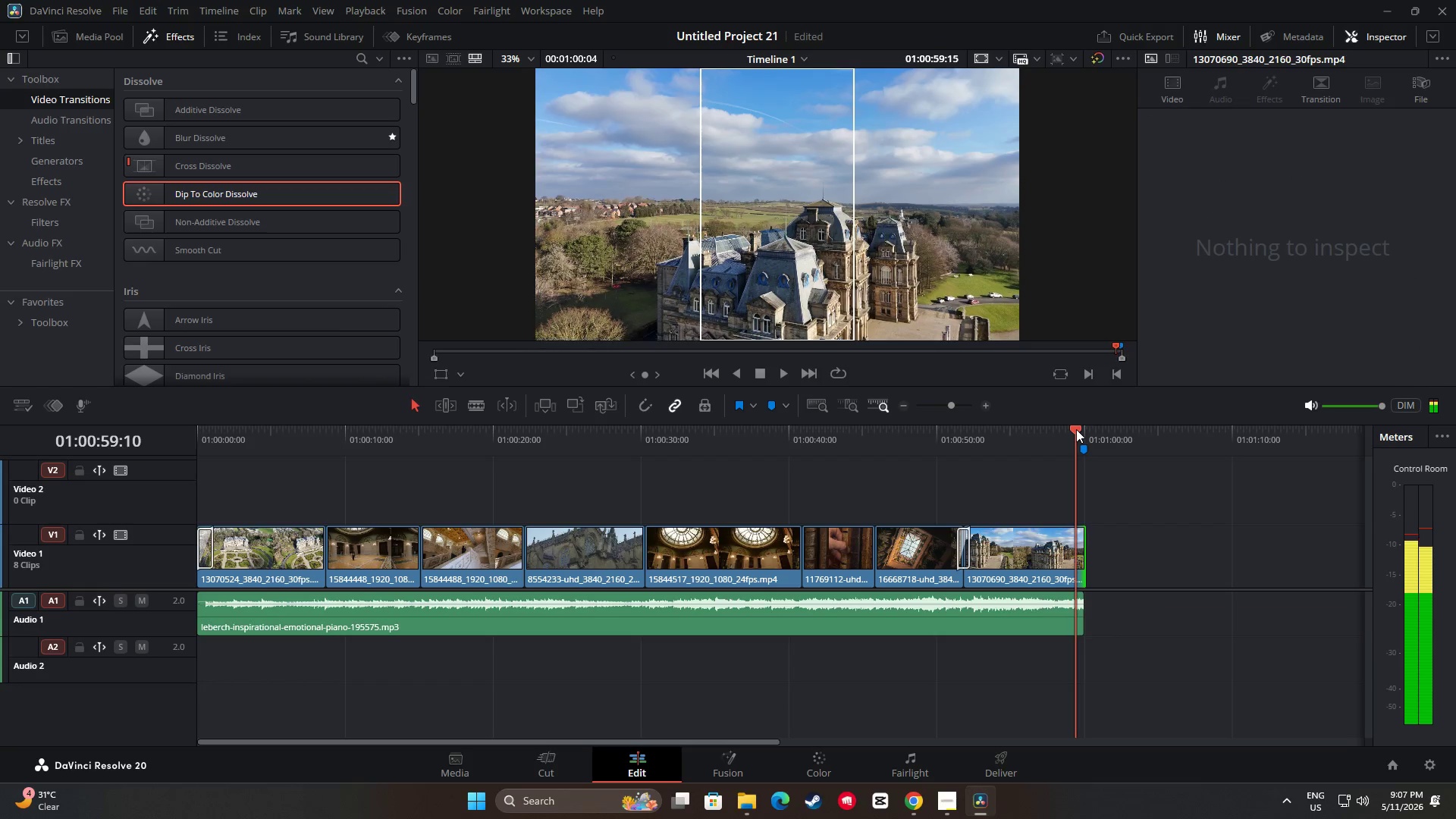 
left_click([1070, 560])
 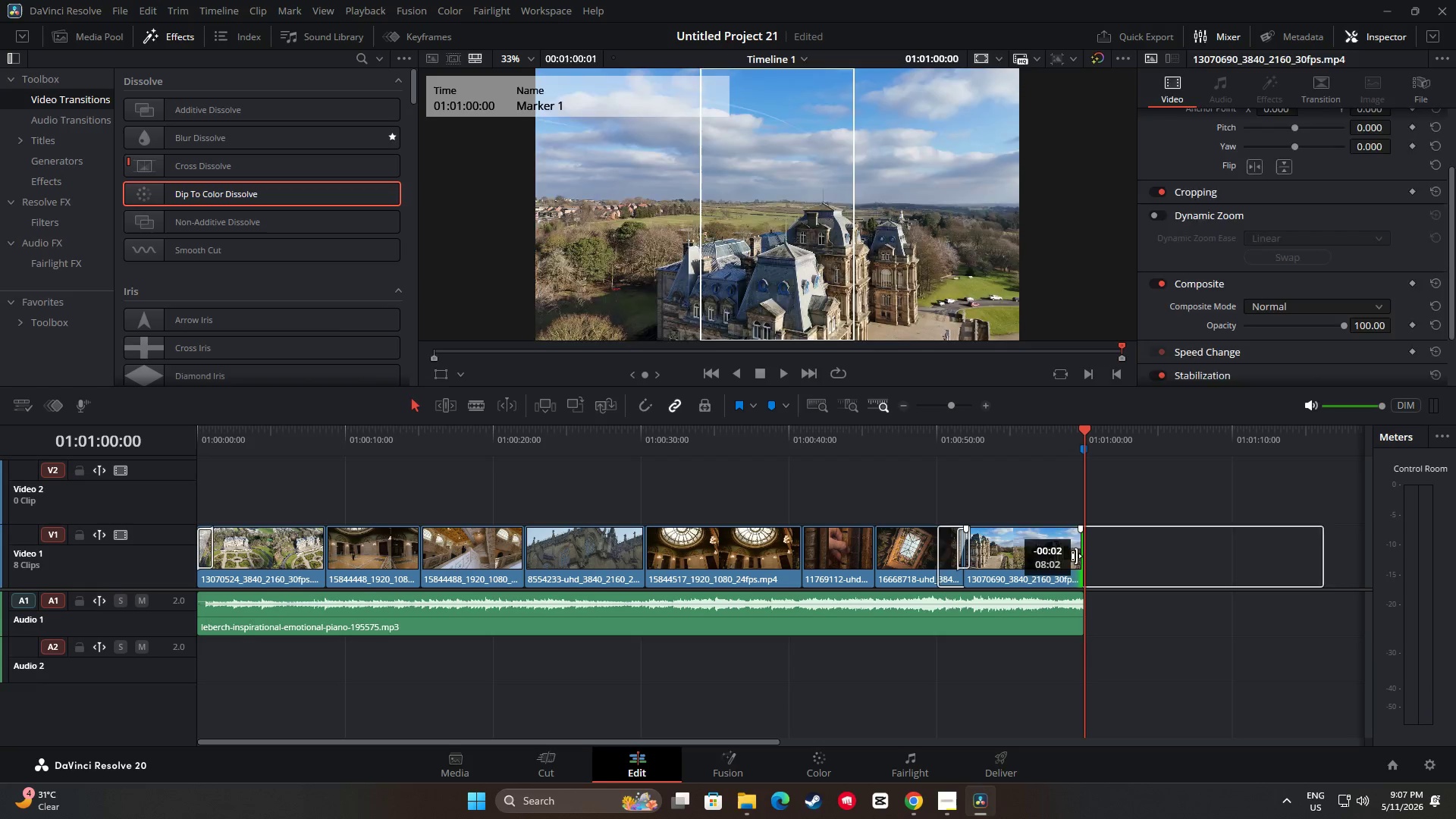 
wait(7.84)
 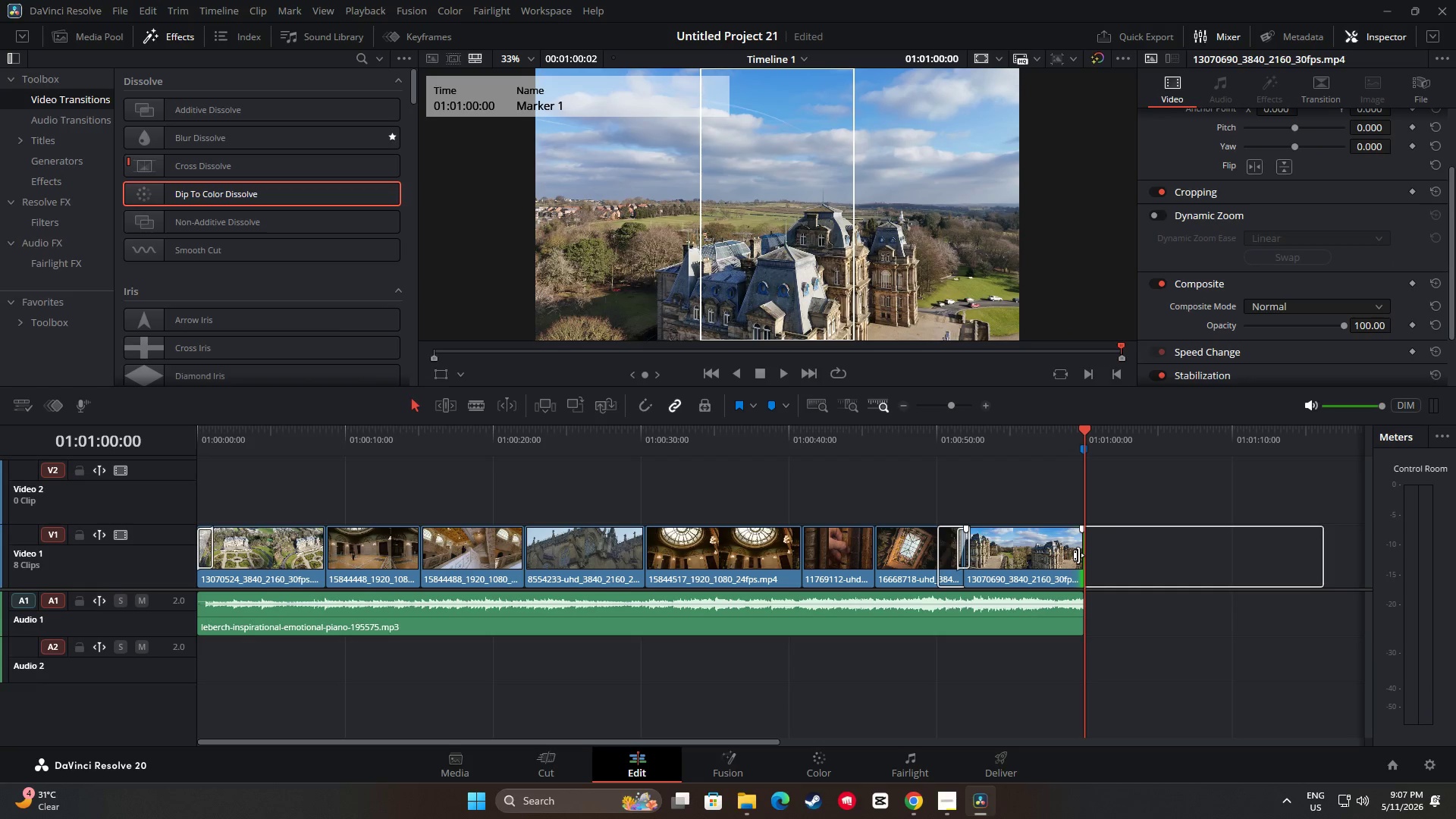 
left_click_drag(start_coordinate=[1081, 438], to_coordinate=[1070, 439])
 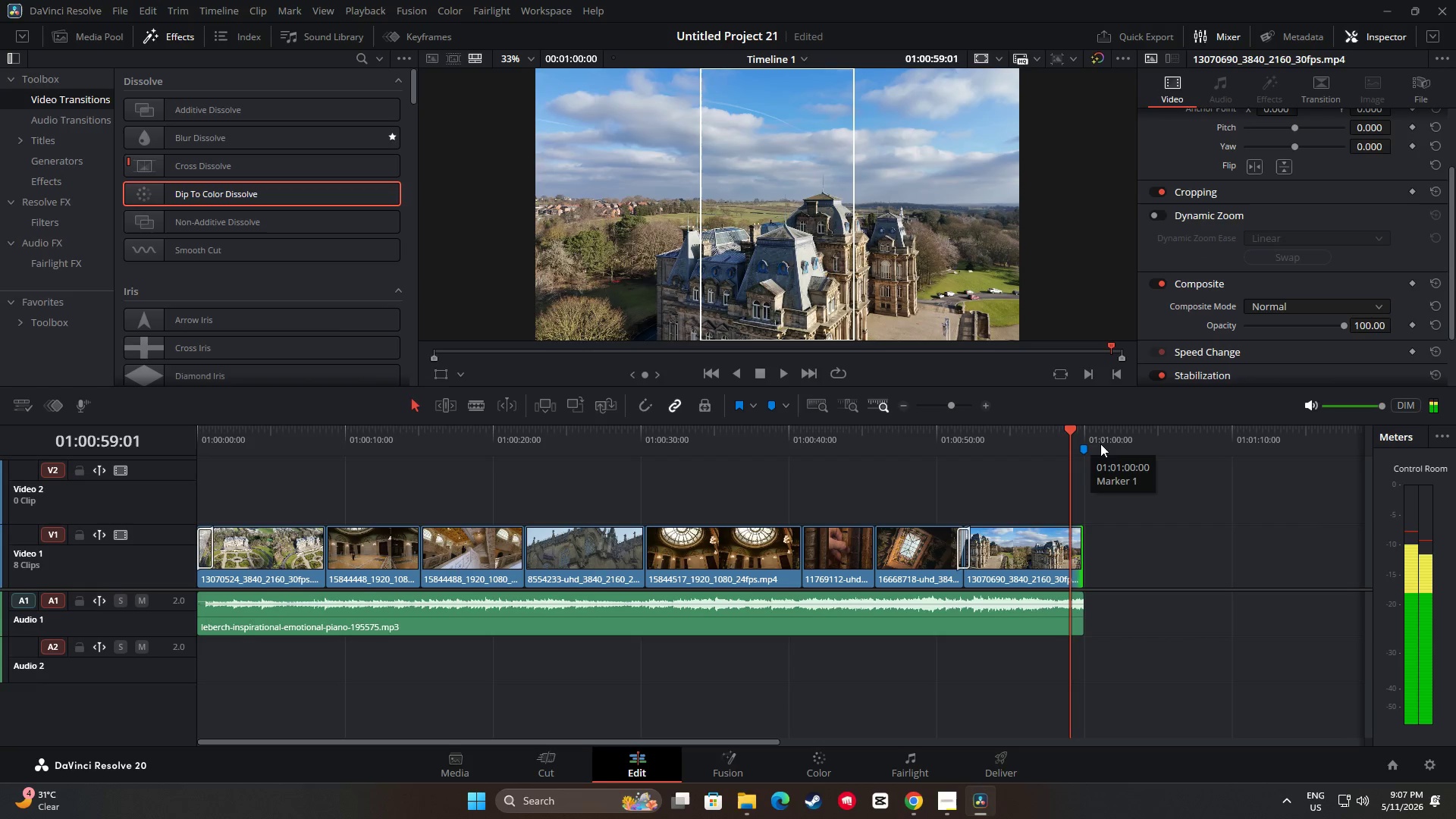 
key(Space)
 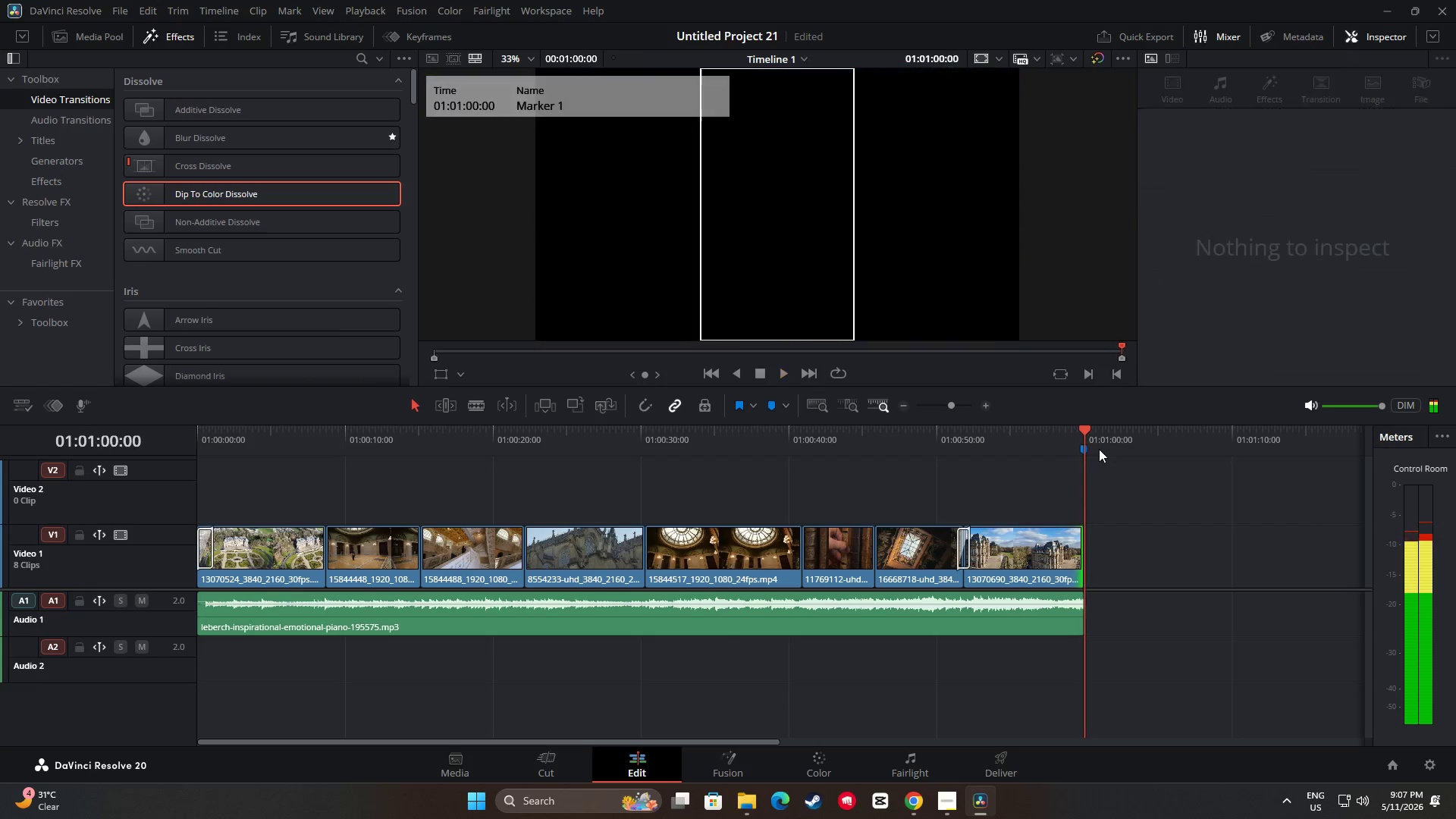 
left_click([1085, 448])
 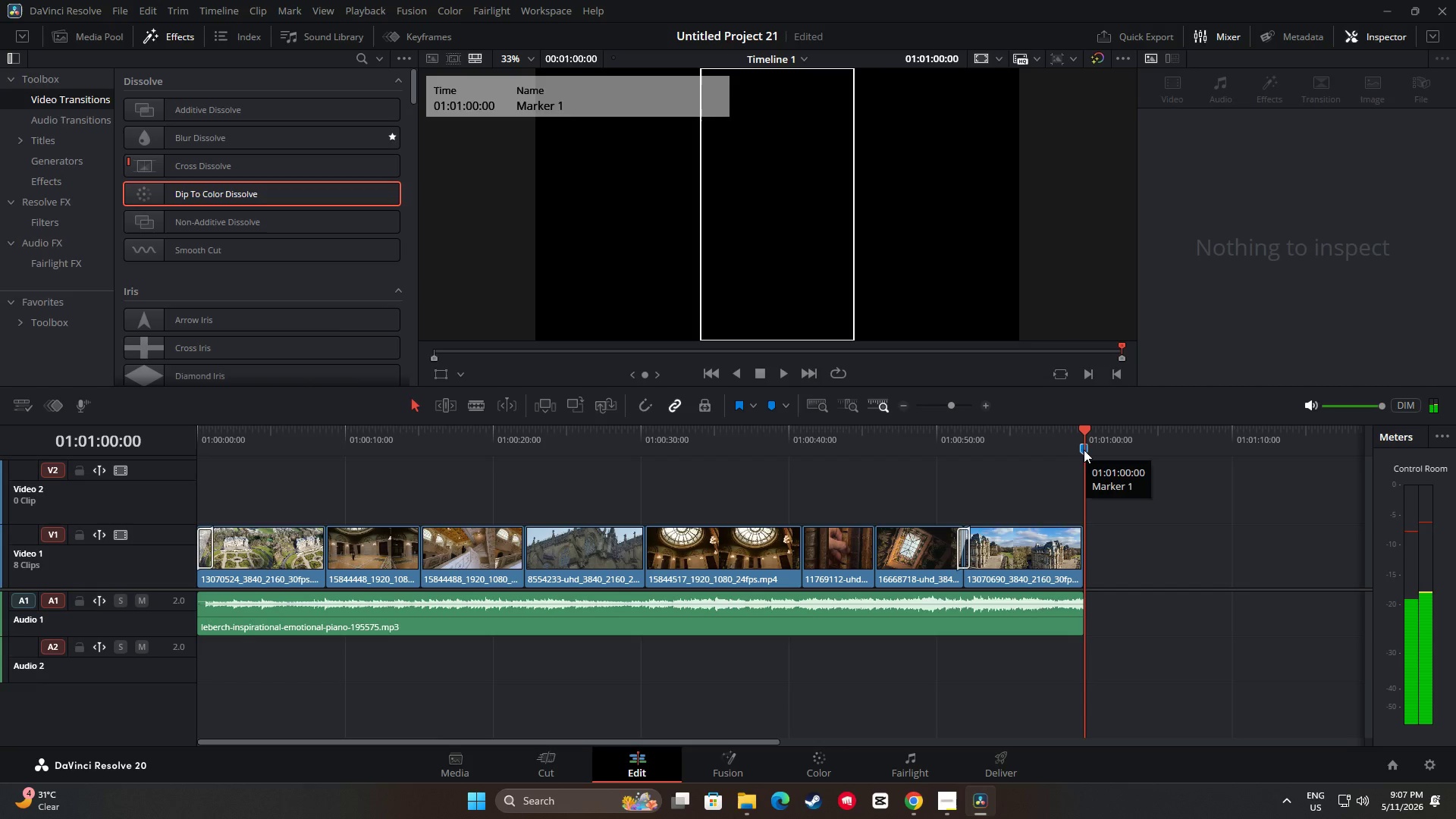 
key(Backspace)
 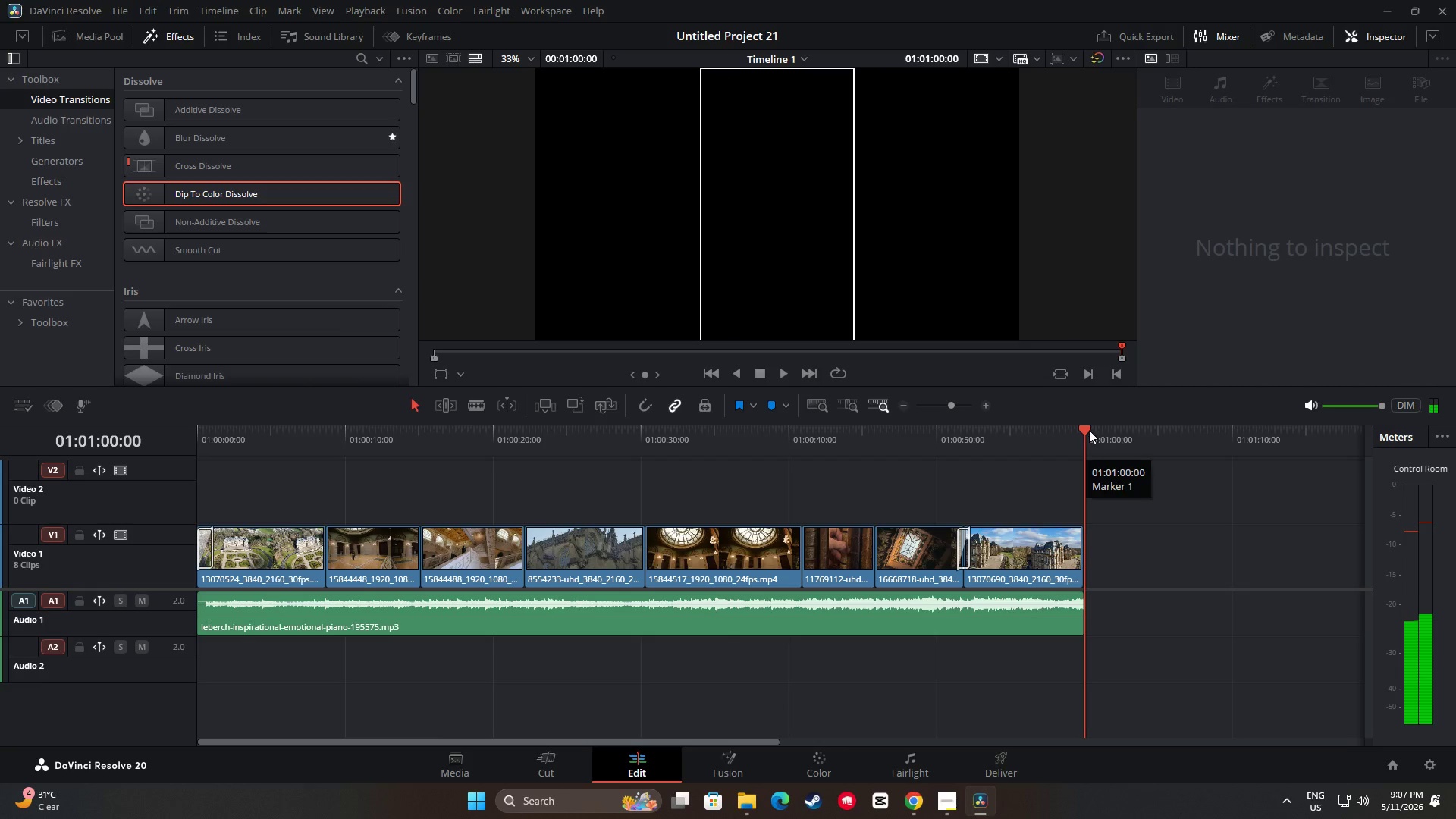 
left_click_drag(start_coordinate=[1089, 430], to_coordinate=[1061, 433])
 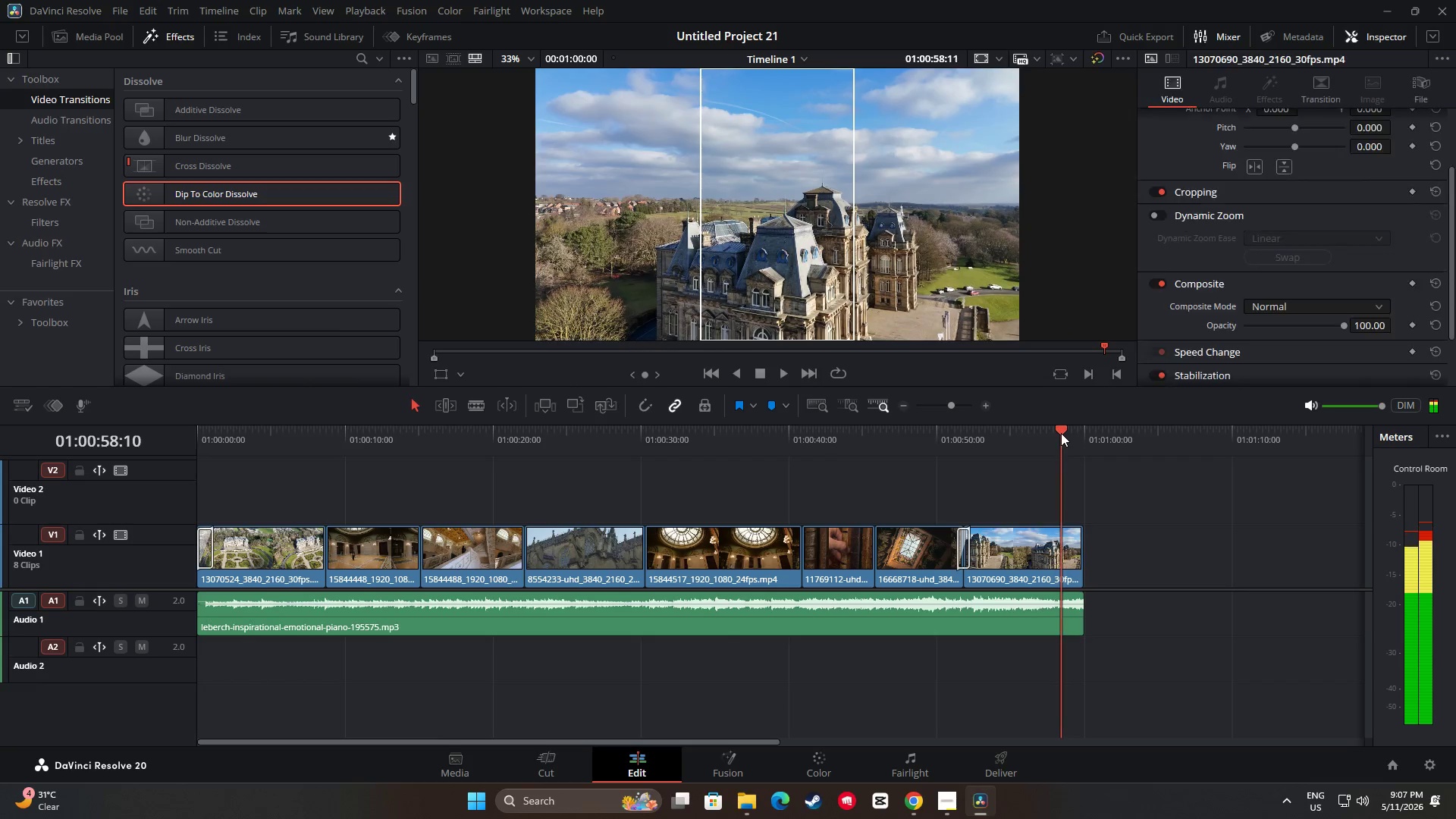 
key(Space)
 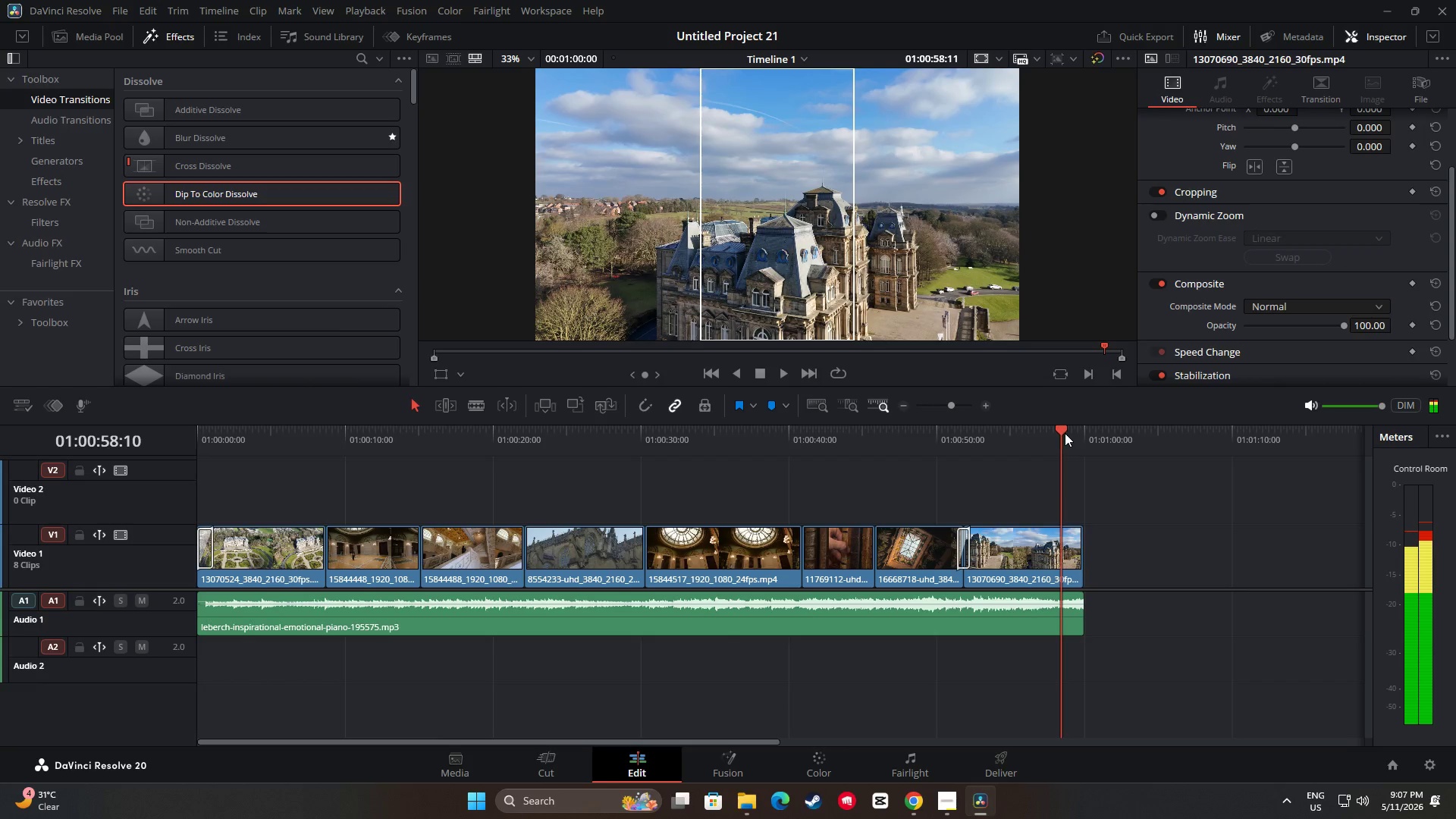 
key(Space)
 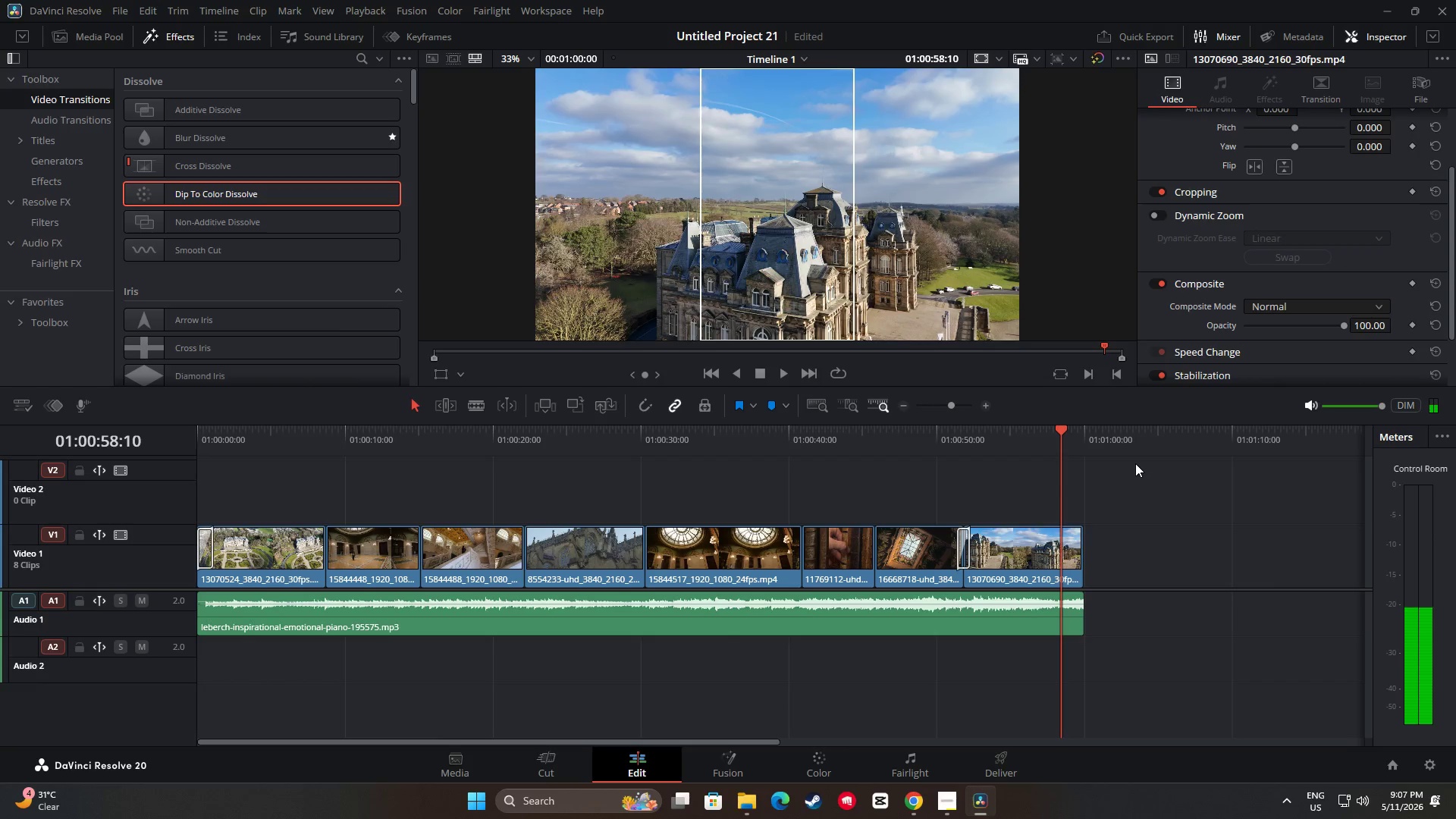 
key(Space)
 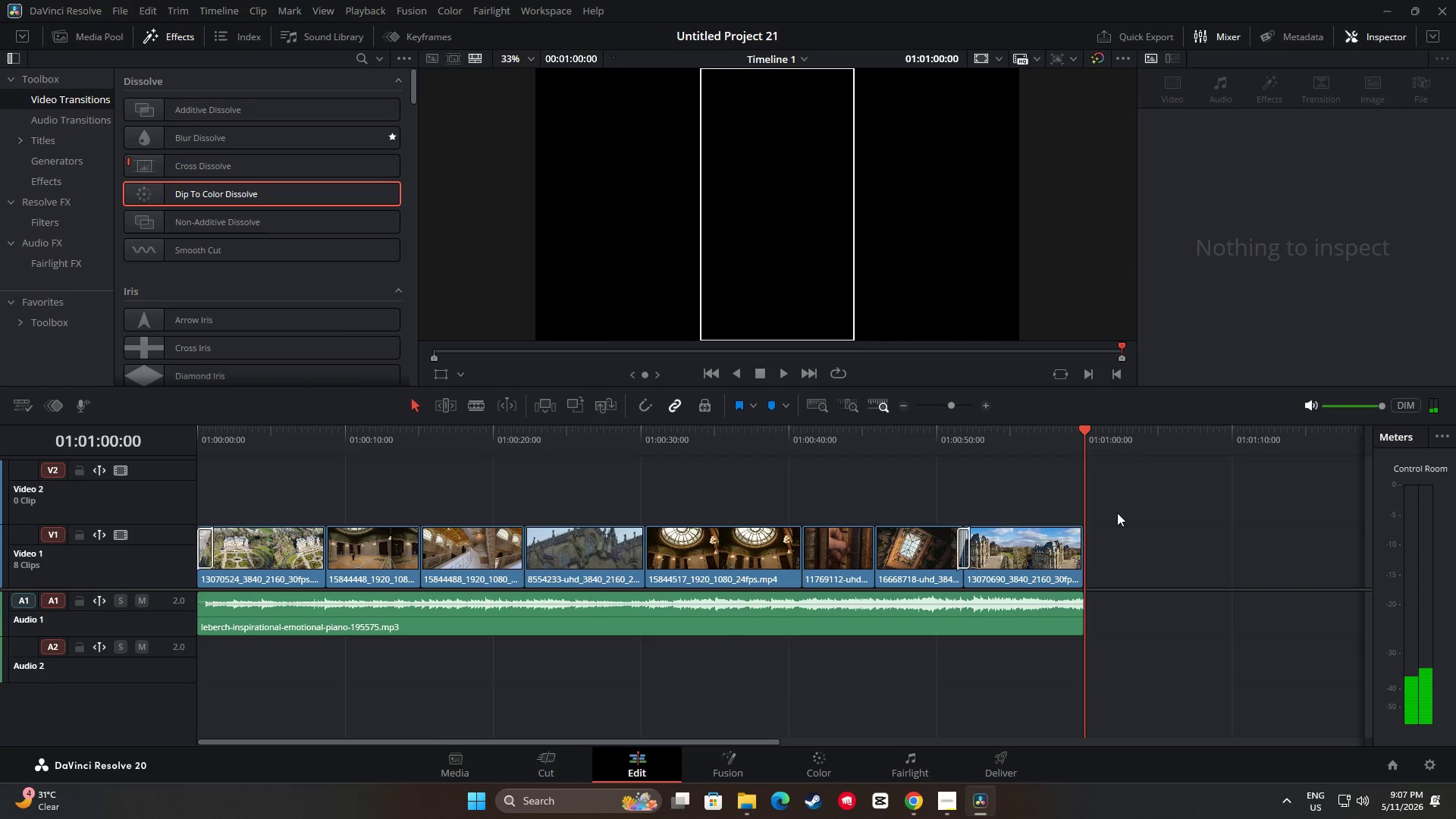 
wait(5.33)
 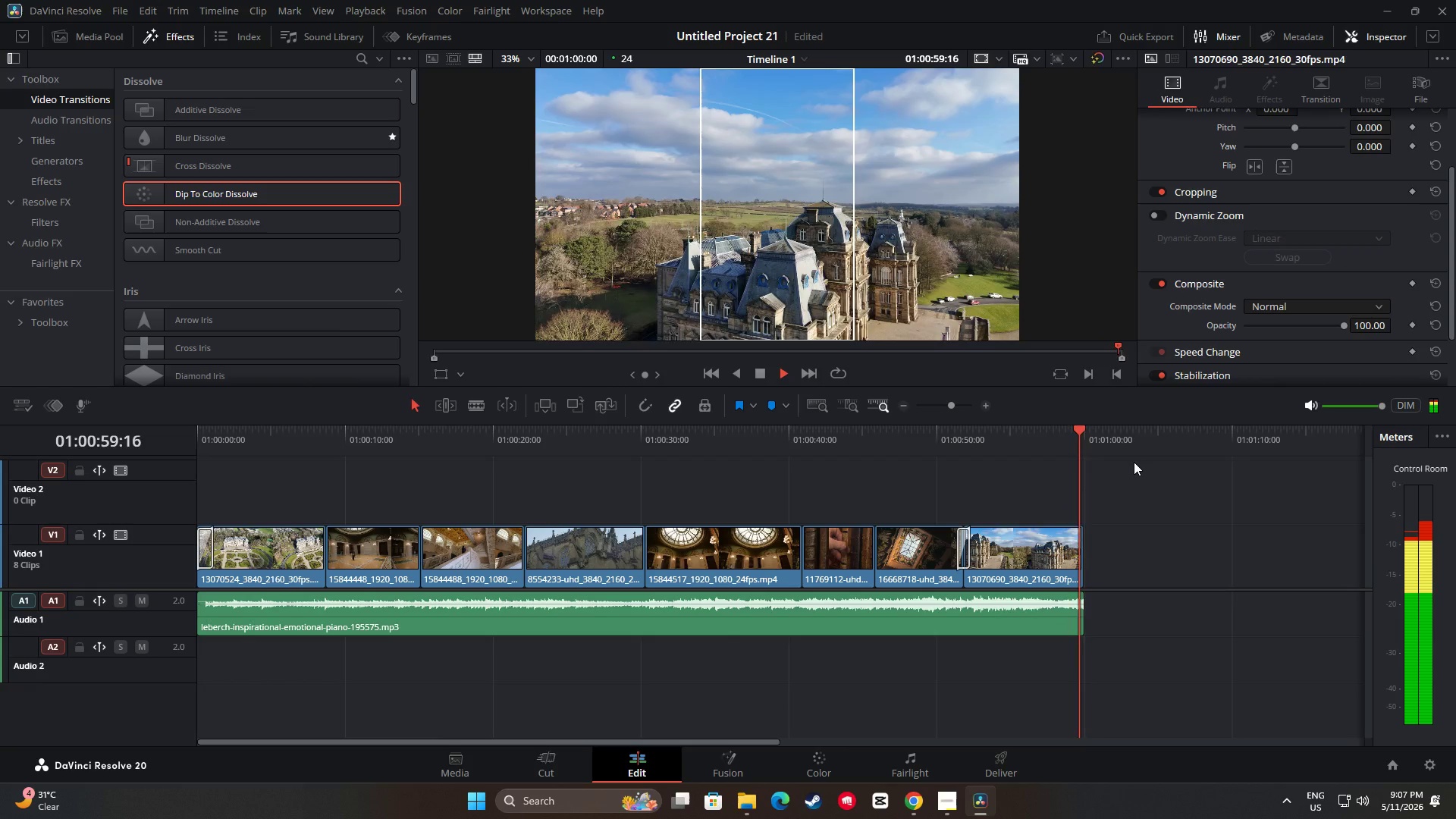 
left_click_drag(start_coordinate=[1081, 593], to_coordinate=[1040, 592])
 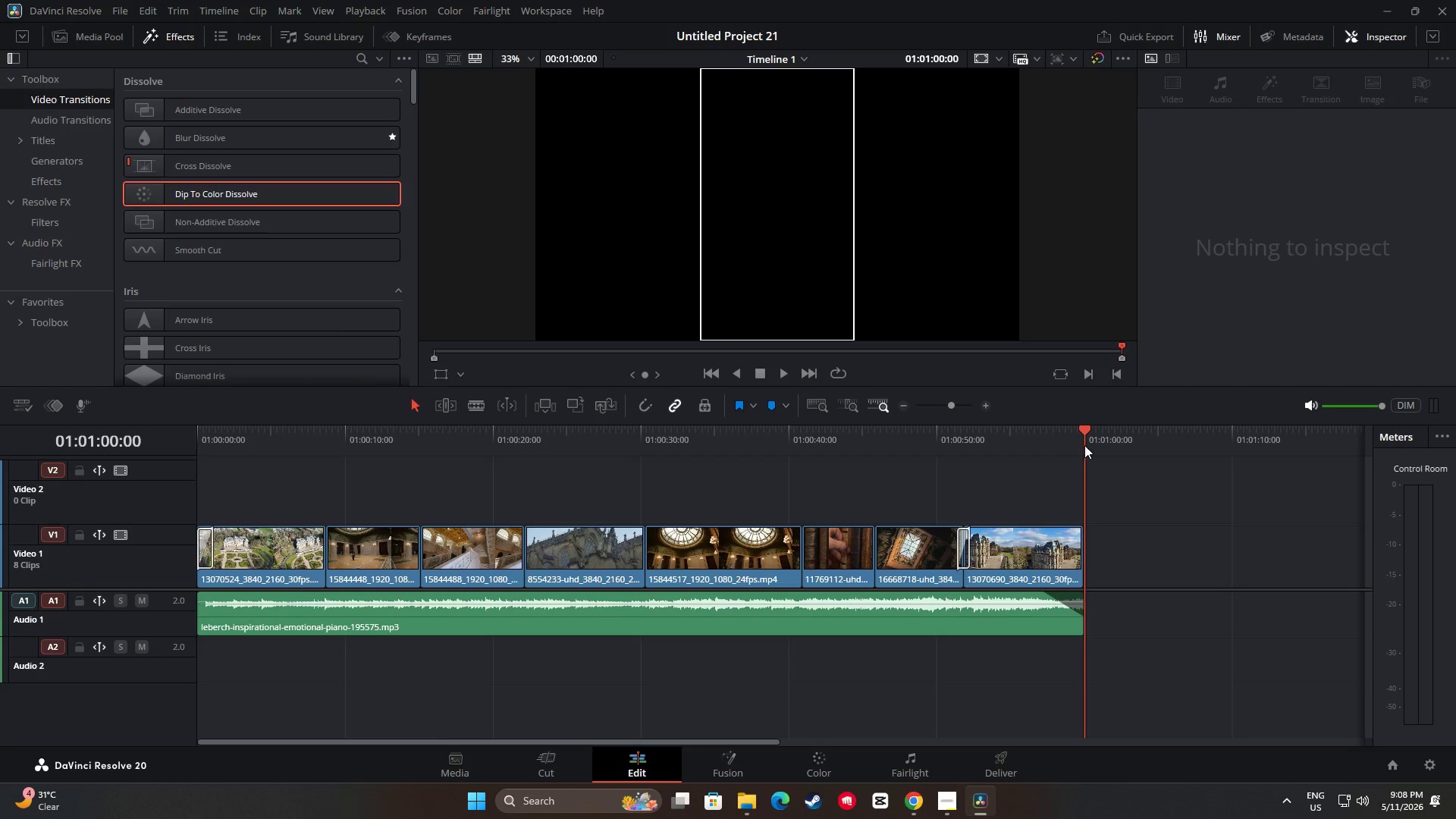 
left_click_drag(start_coordinate=[1084, 434], to_coordinate=[1021, 438])
 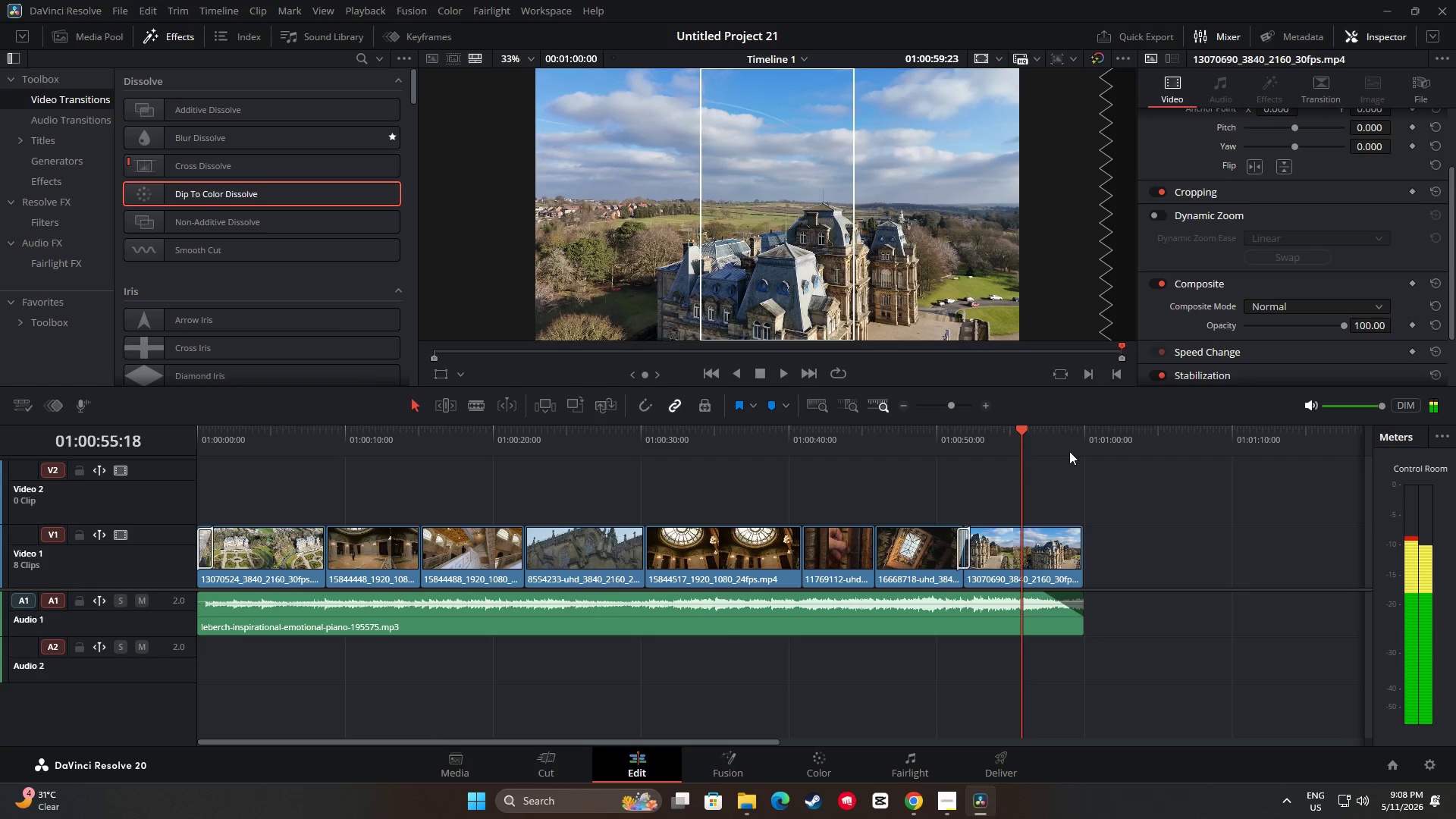 
key(Space)
 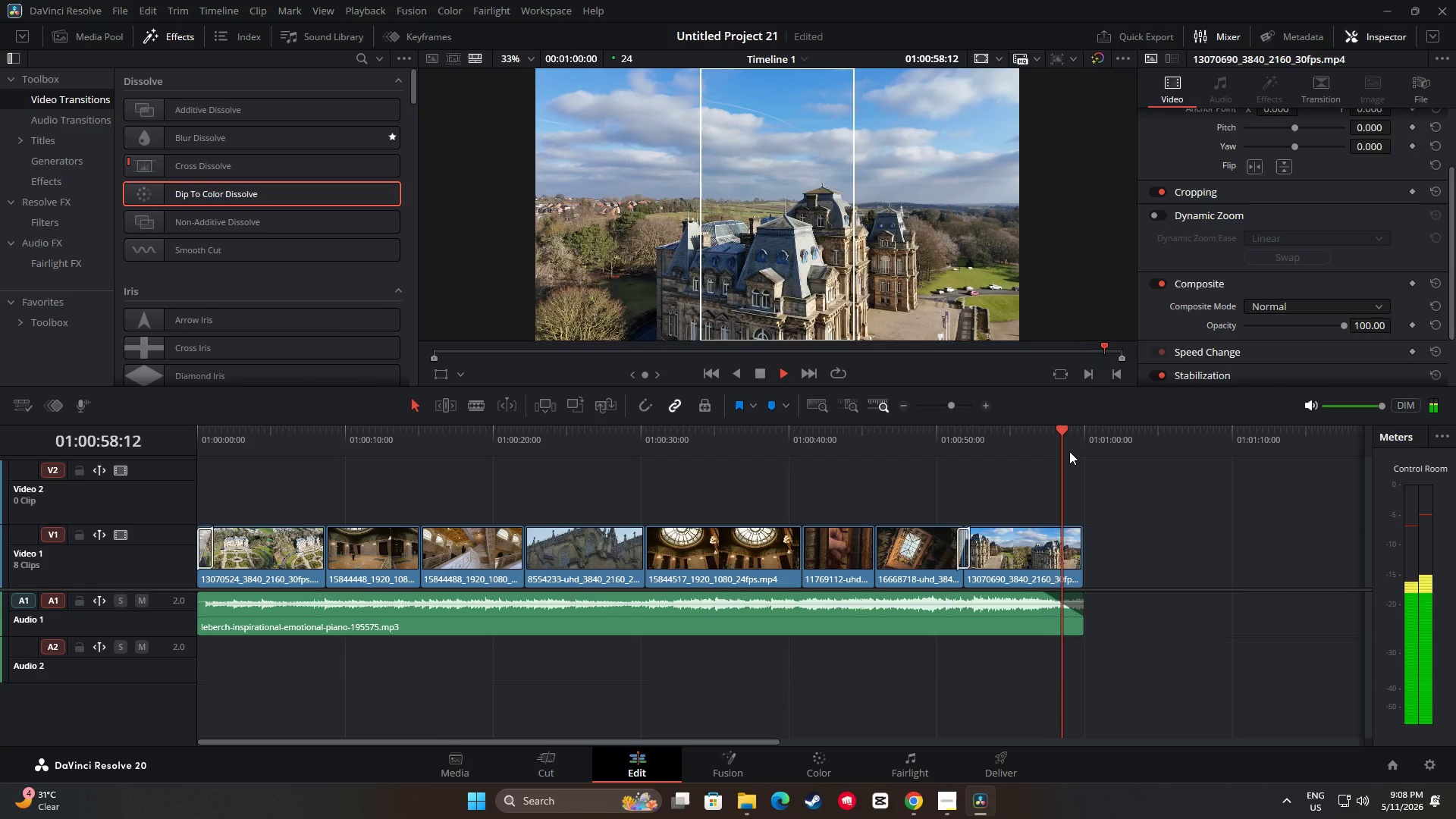 
key(Space)
 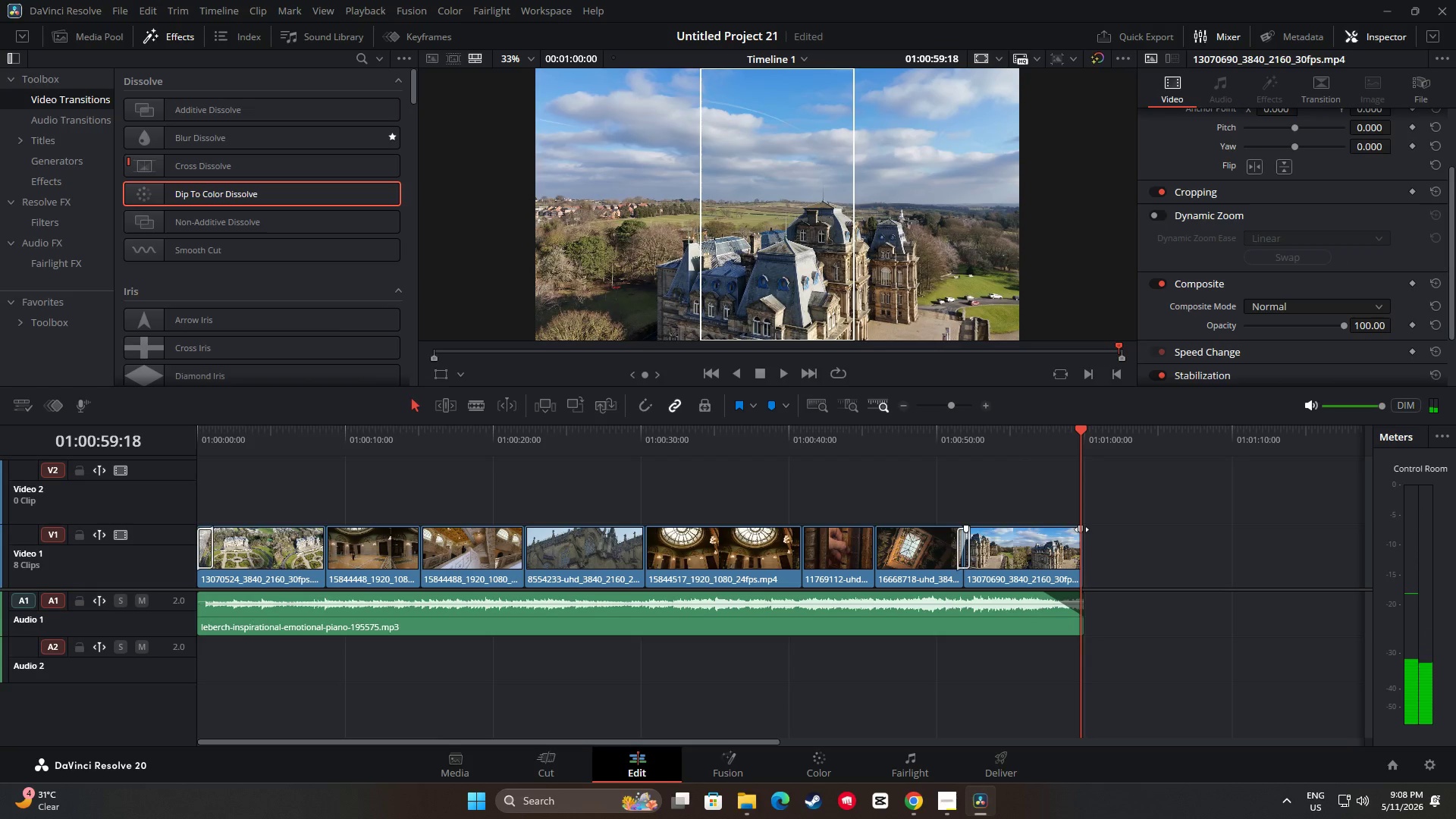 
left_click_drag(start_coordinate=[1079, 529], to_coordinate=[1065, 529])
 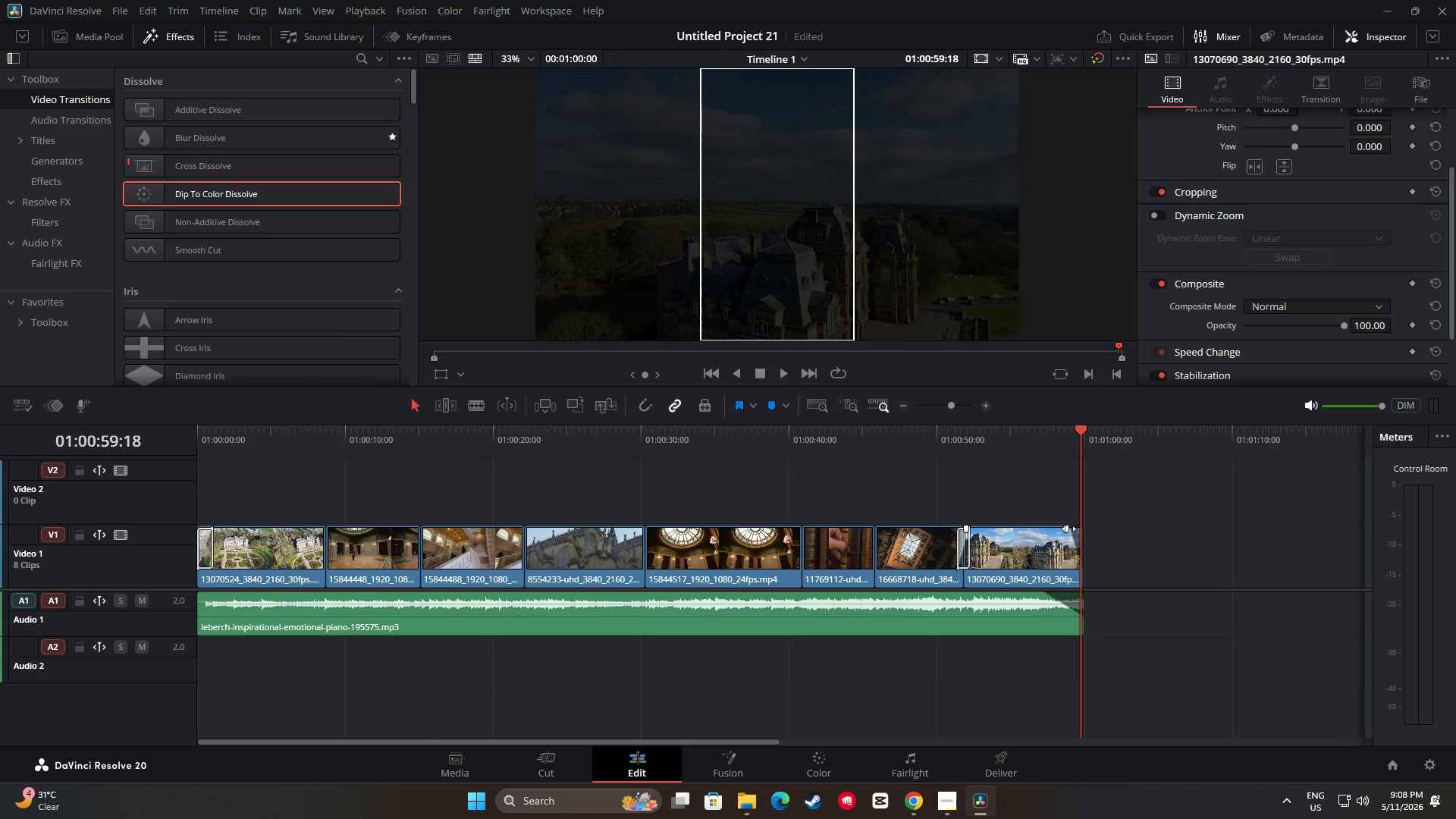 
left_click_drag(start_coordinate=[1066, 529], to_coordinate=[1056, 529])
 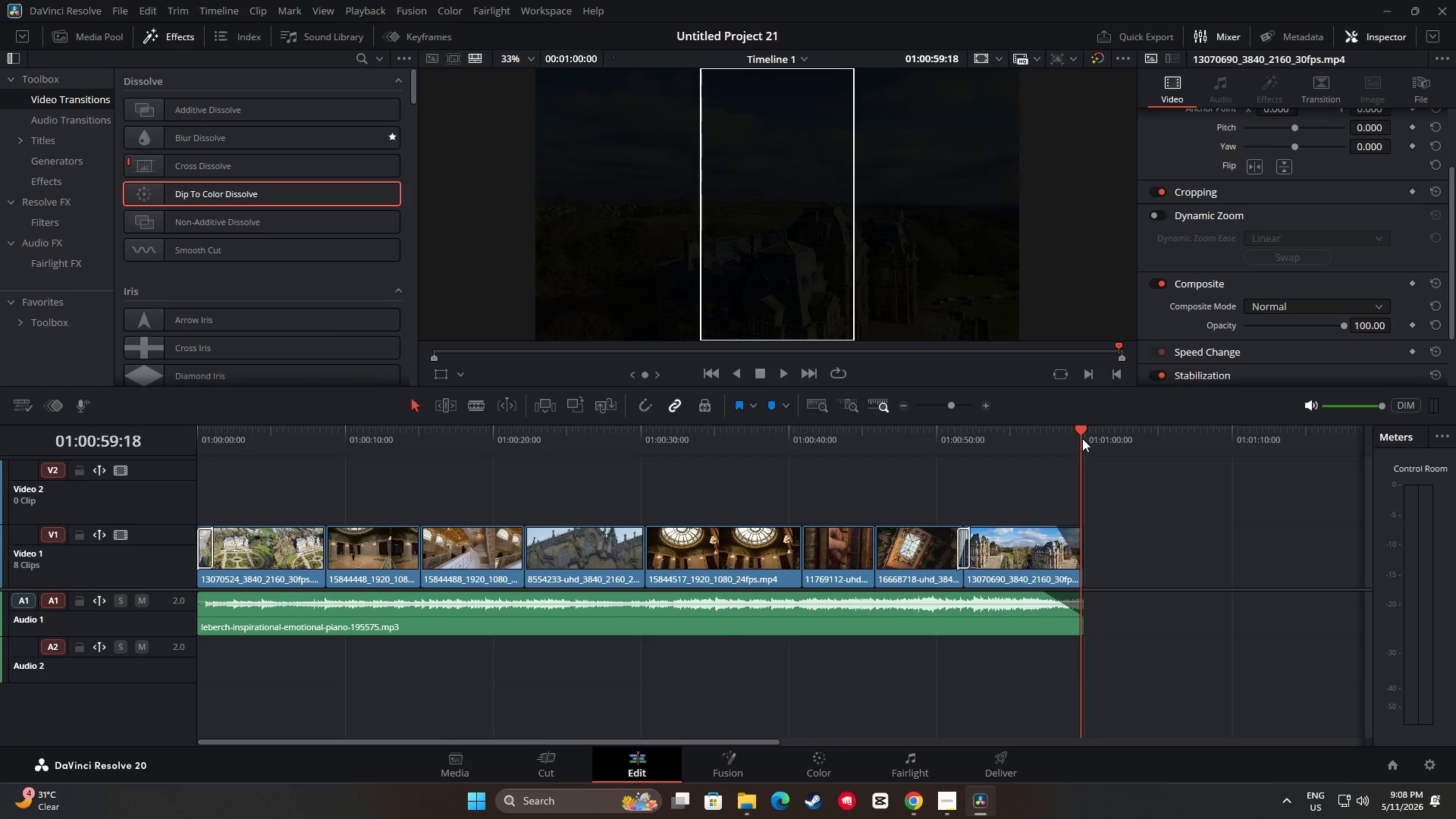 
left_click_drag(start_coordinate=[1083, 438], to_coordinate=[1024, 441])
 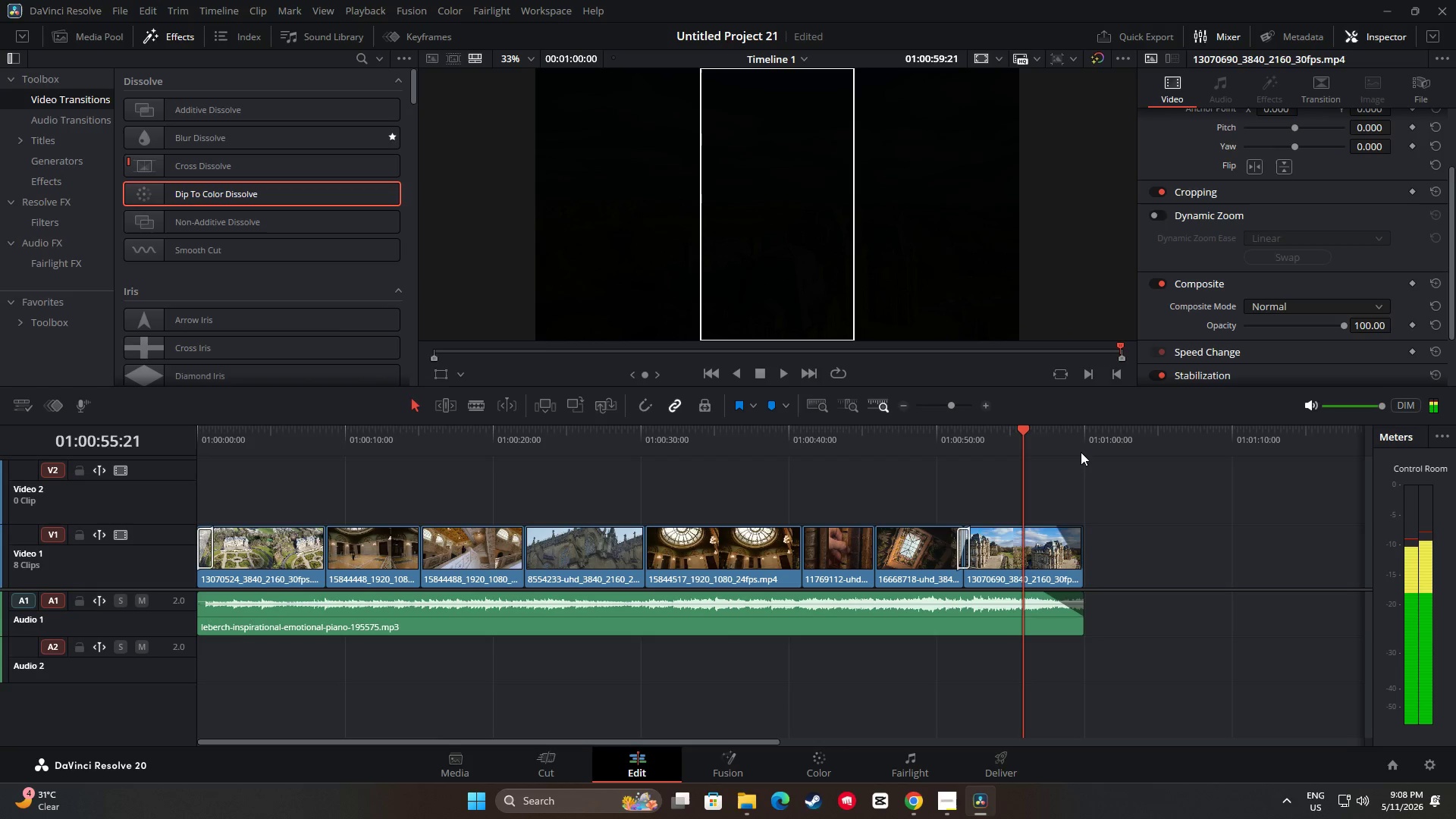 
key(Space)
 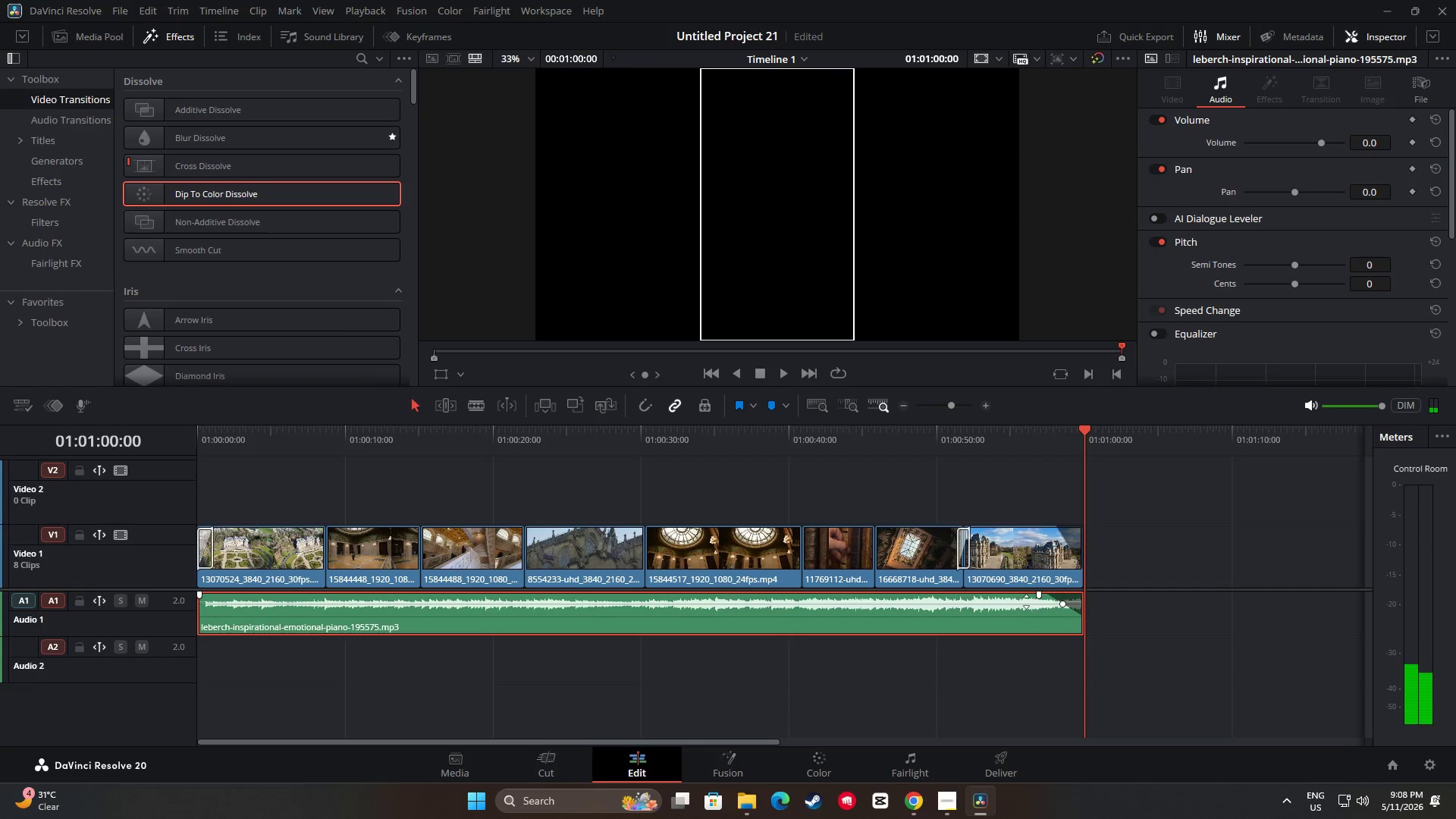 
wait(6.99)
 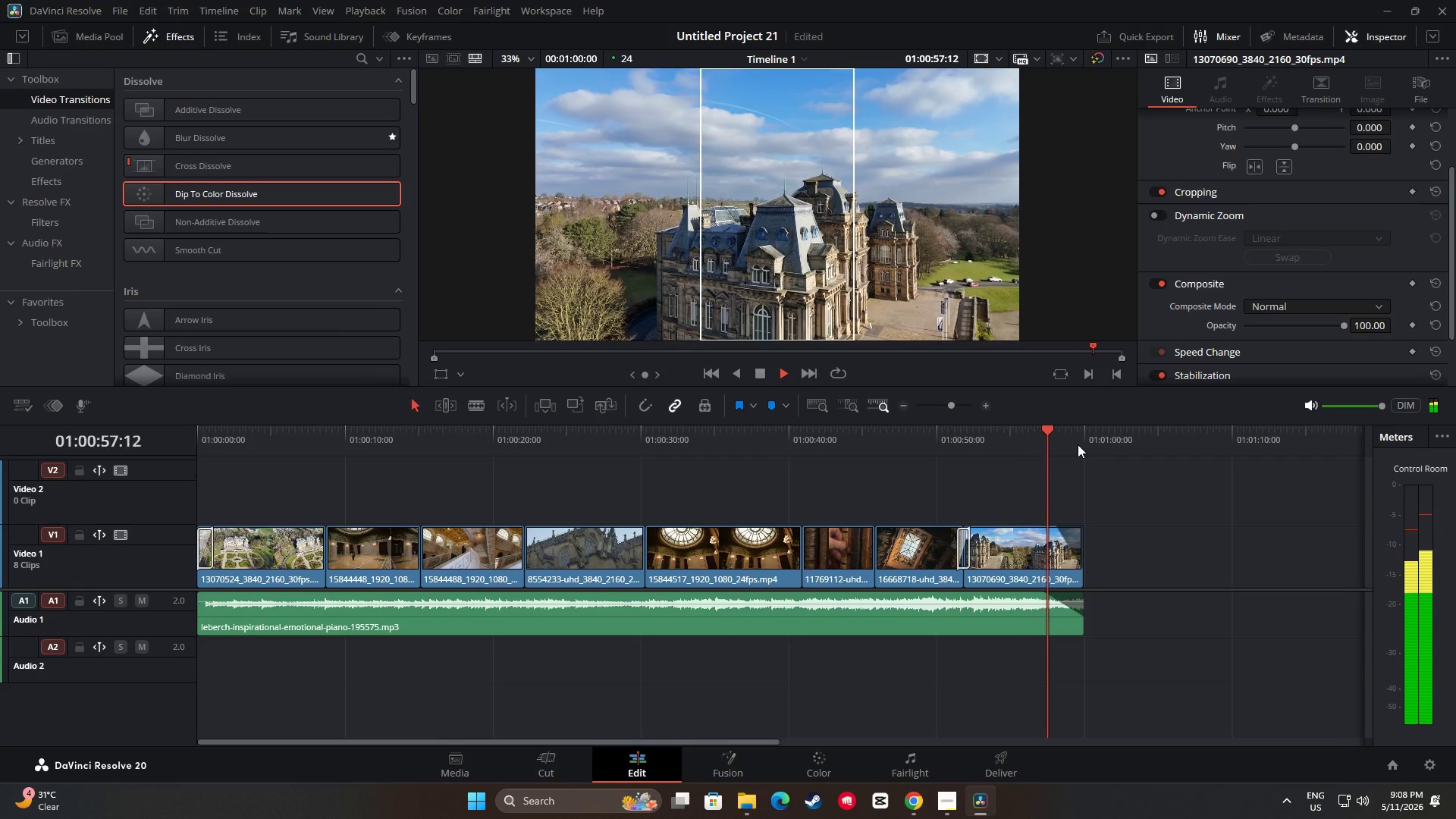 
left_click_drag(start_coordinate=[1081, 432], to_coordinate=[947, 457])
 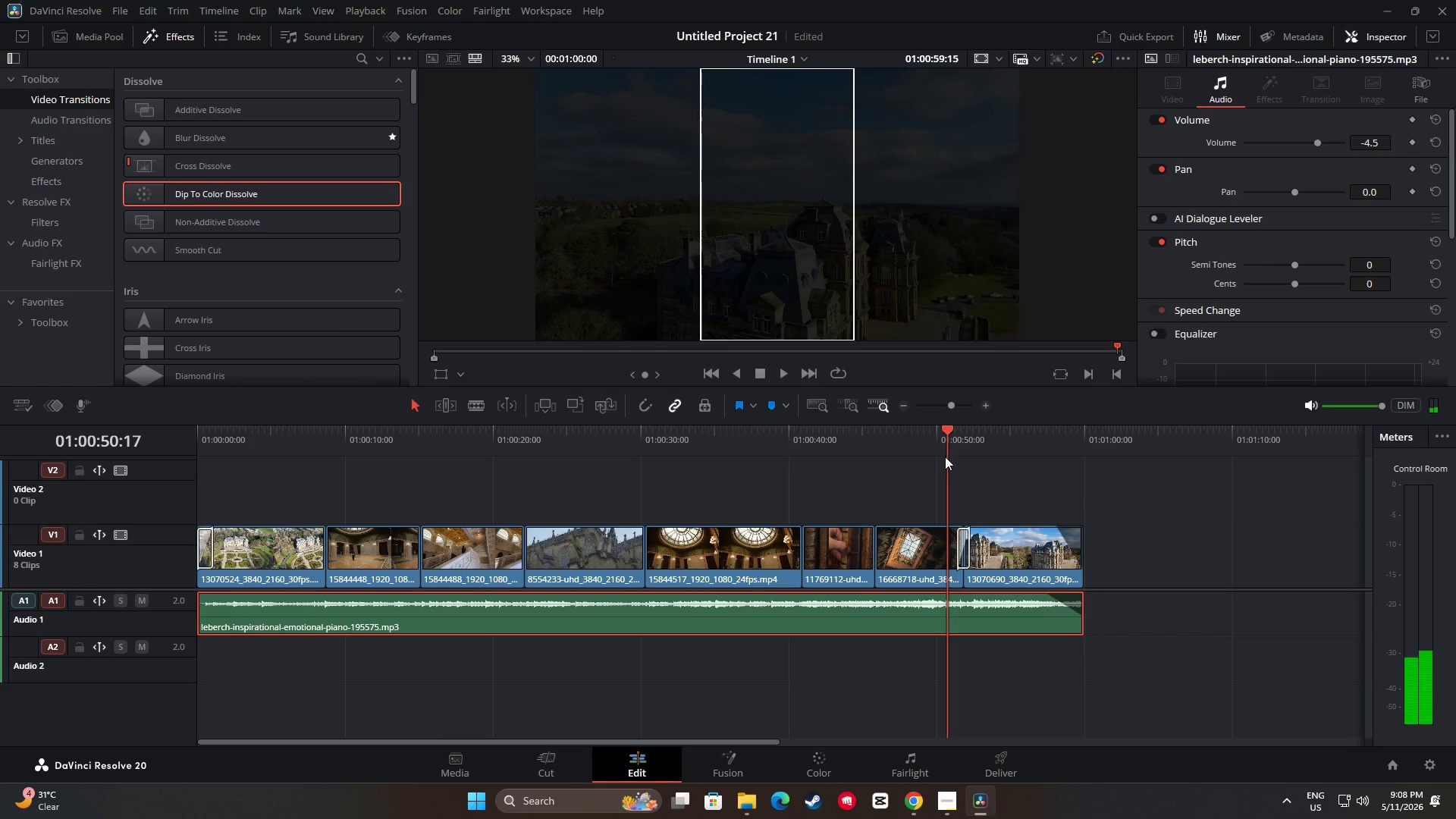 
key(Space)
 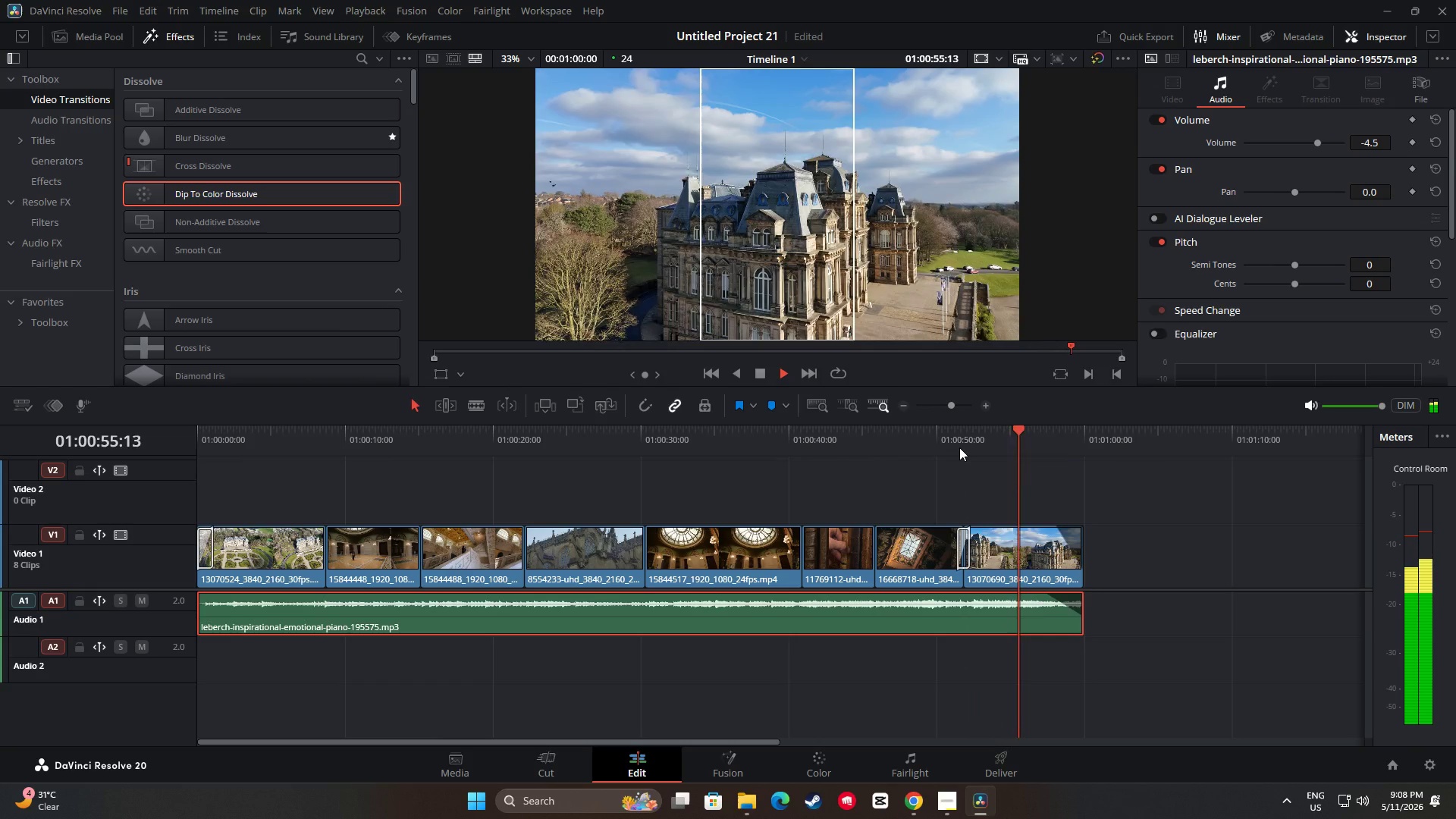 
wait(6.91)
 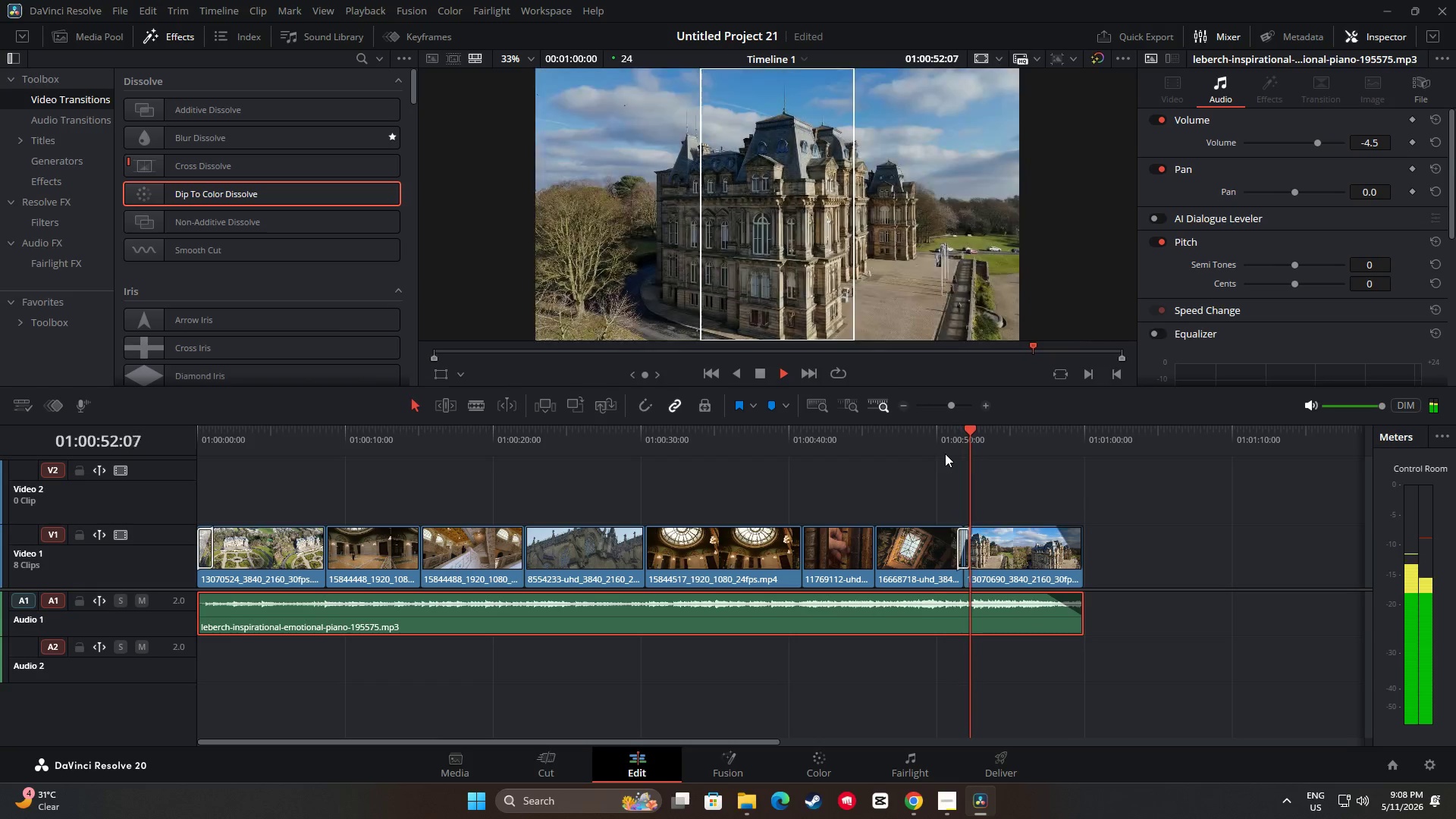 
key(Space)
 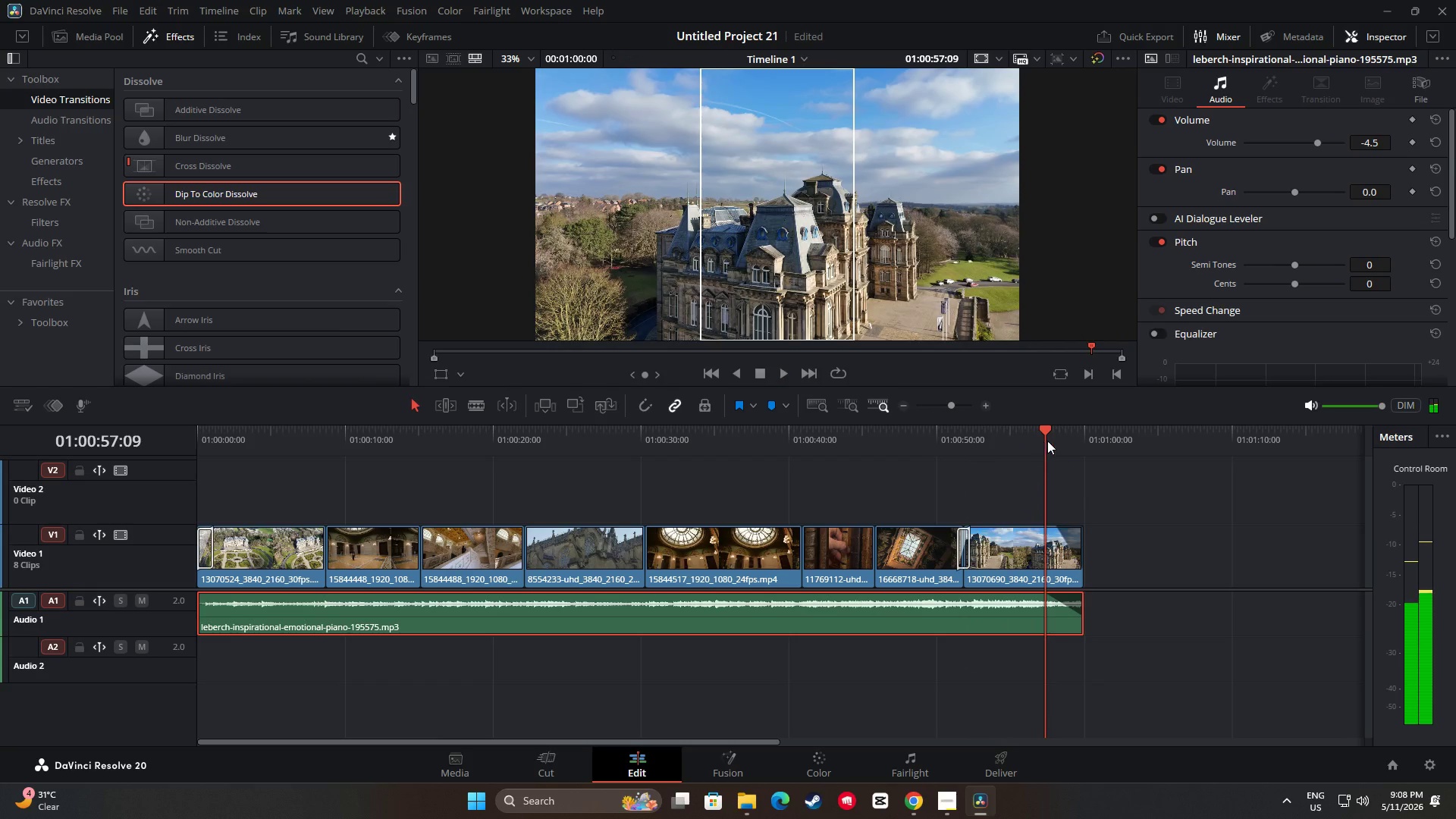 
left_click_drag(start_coordinate=[1047, 441], to_coordinate=[616, 453])
 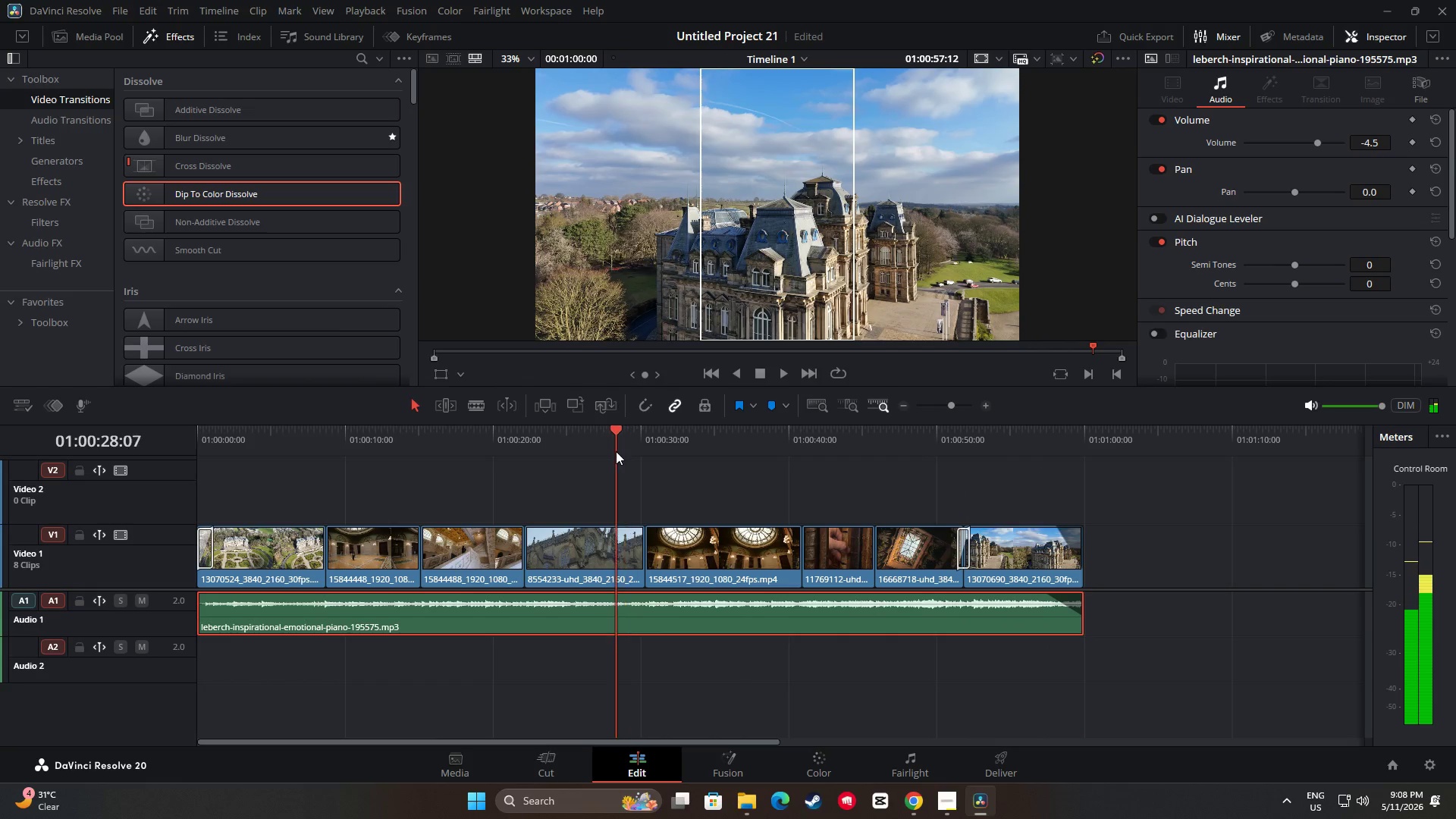 
key(Space)
 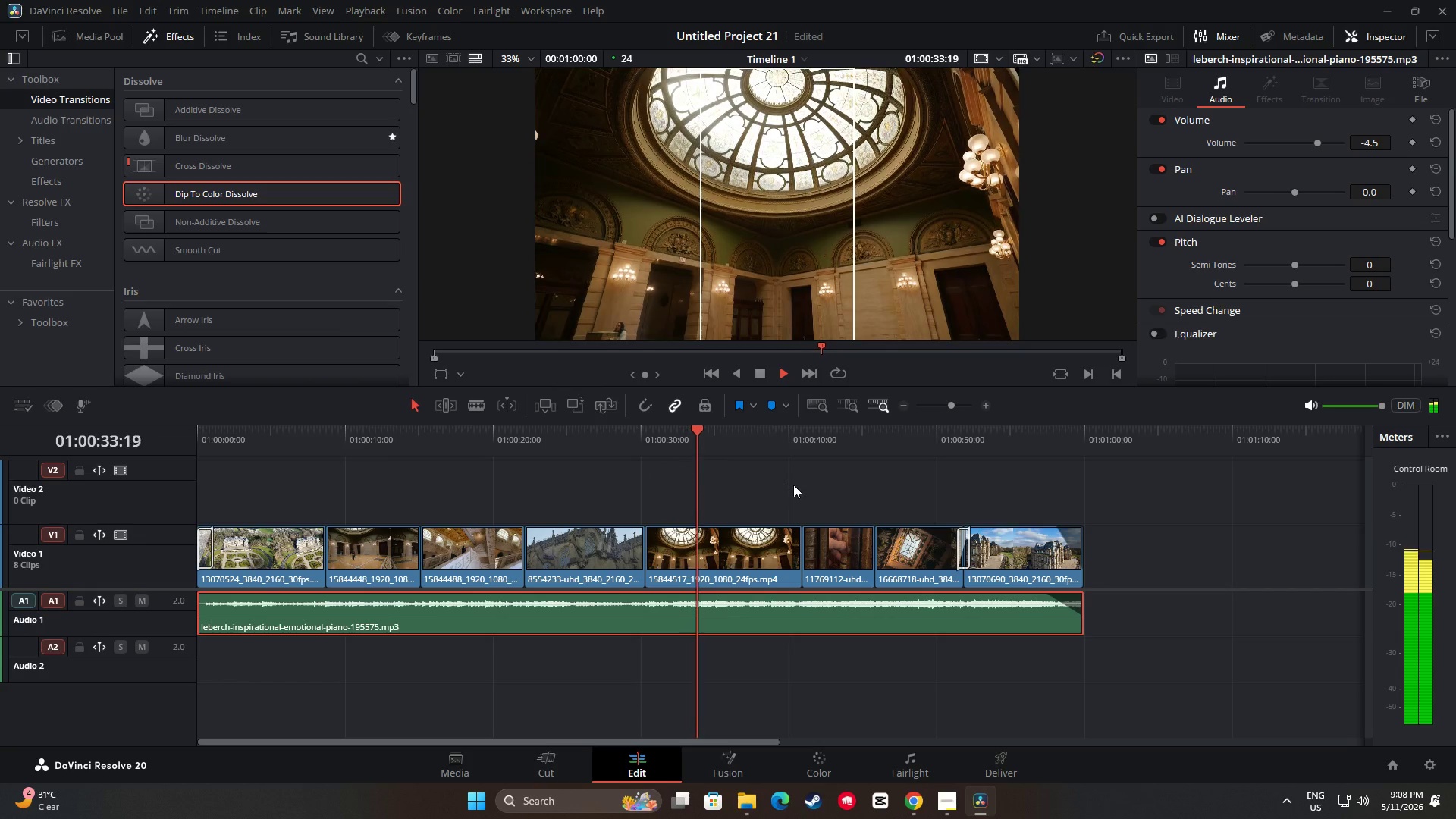 
wait(10.89)
 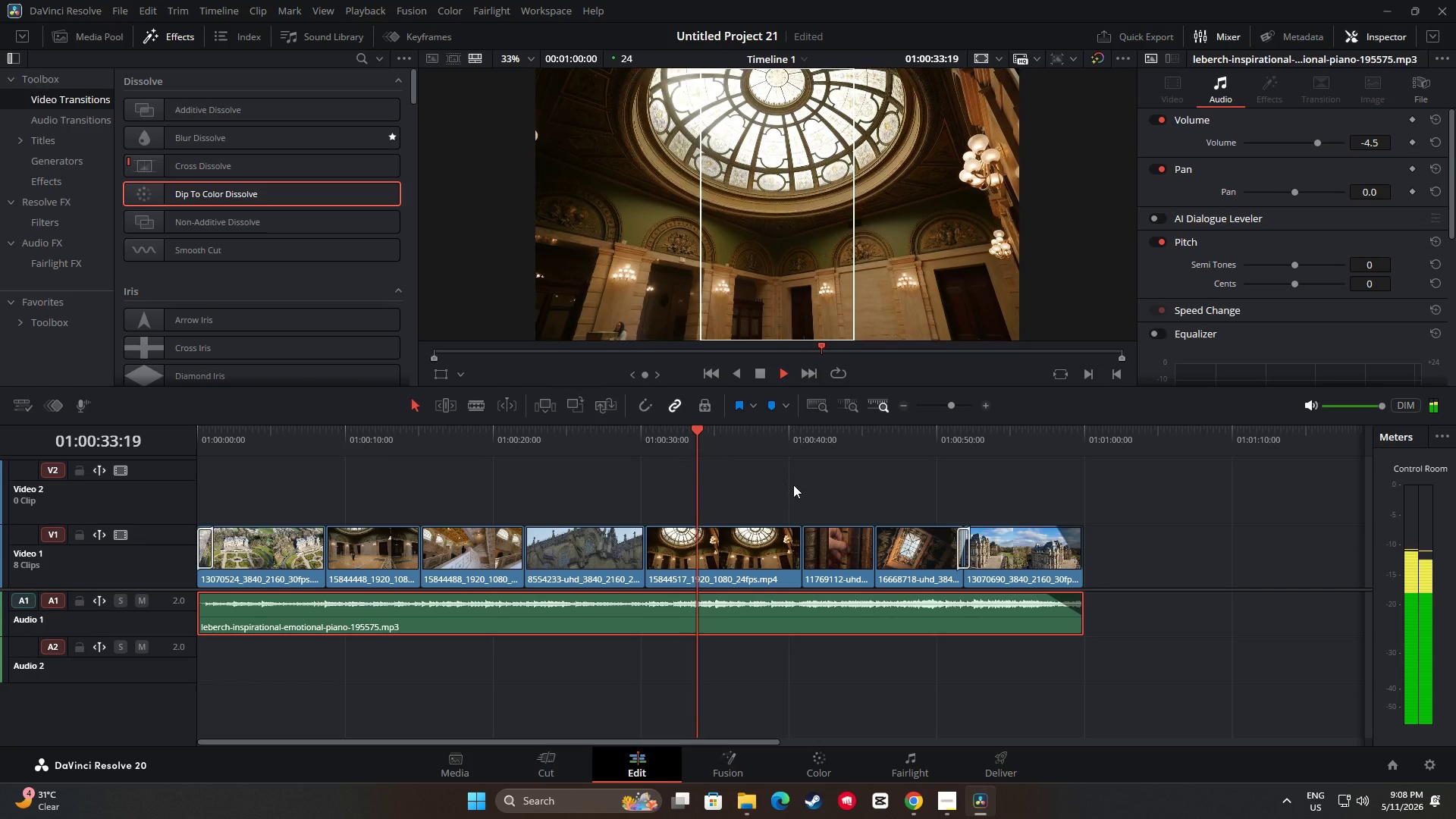 
key(Space)
 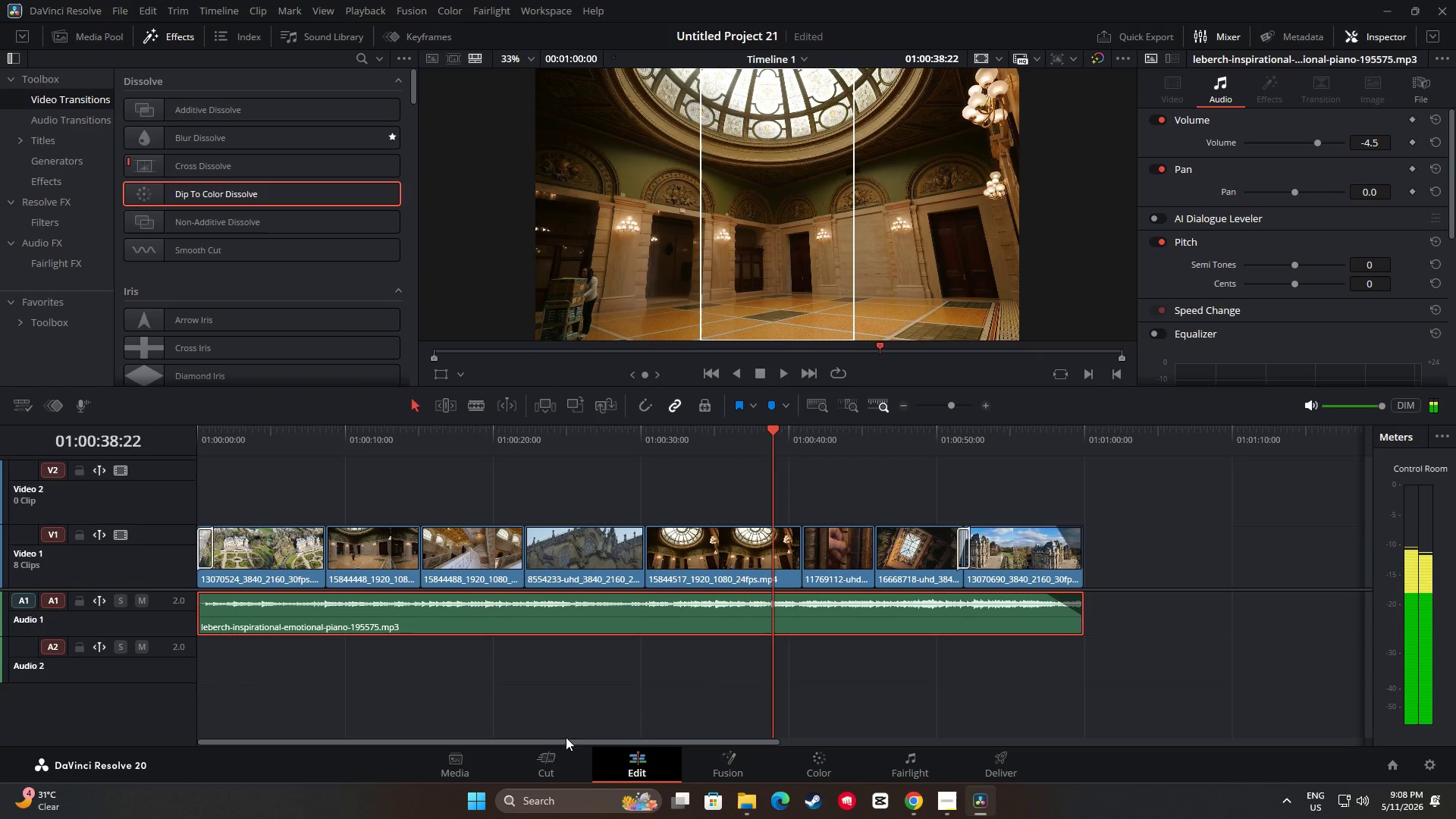 
left_click([537, 767])
 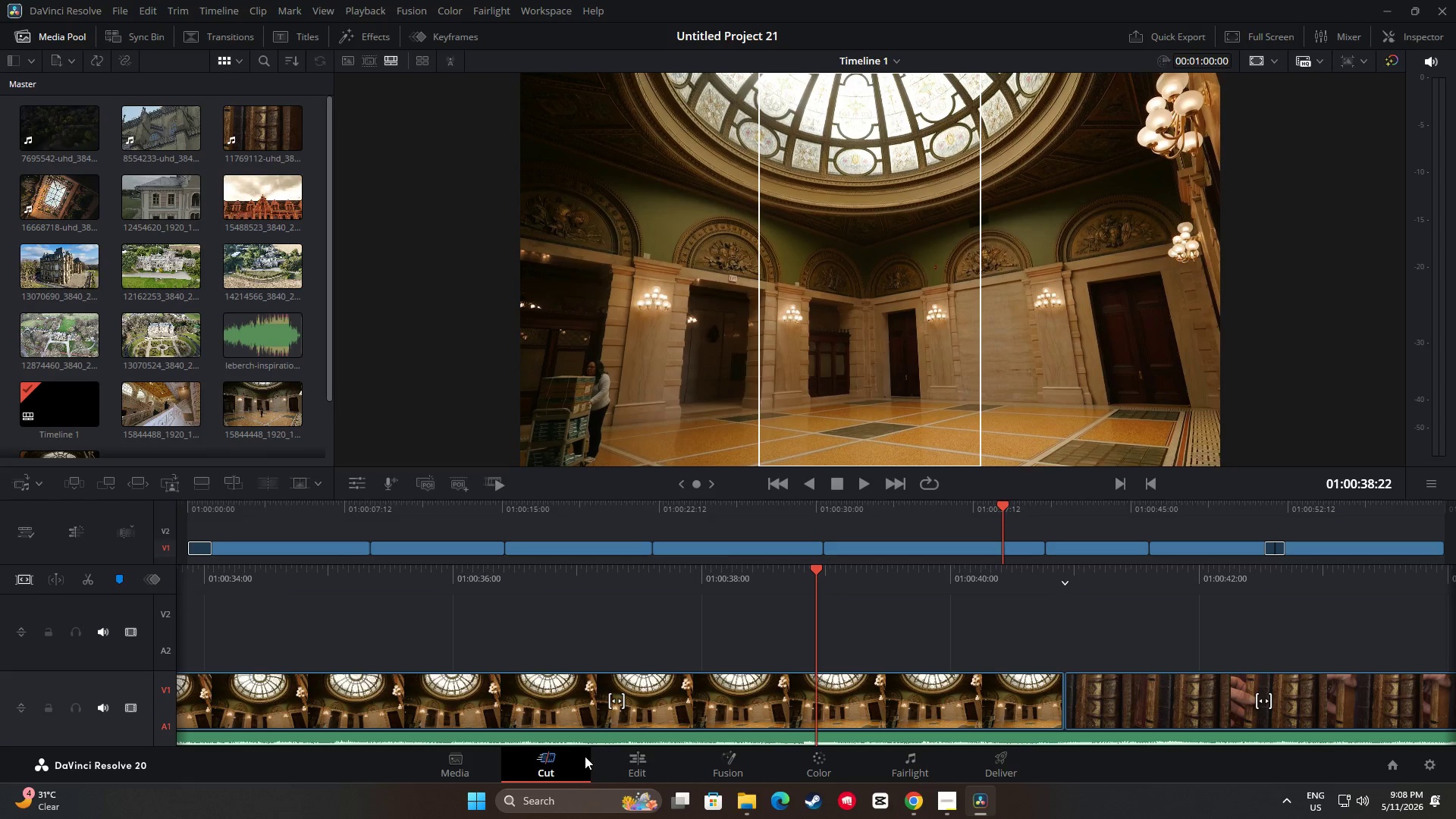 
wait(6.44)
 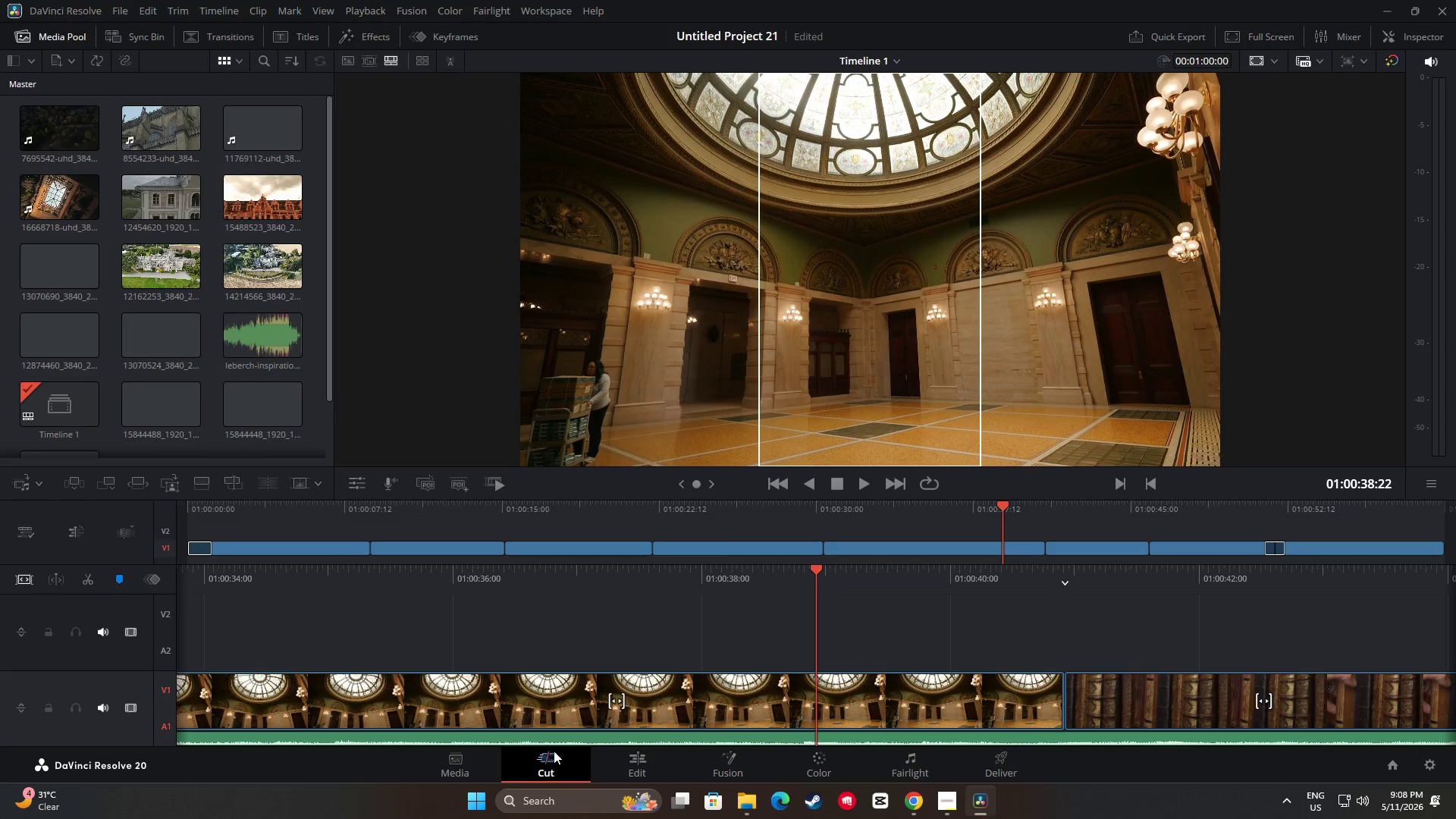 
left_click_drag(start_coordinate=[770, 431], to_coordinate=[174, 501])
 